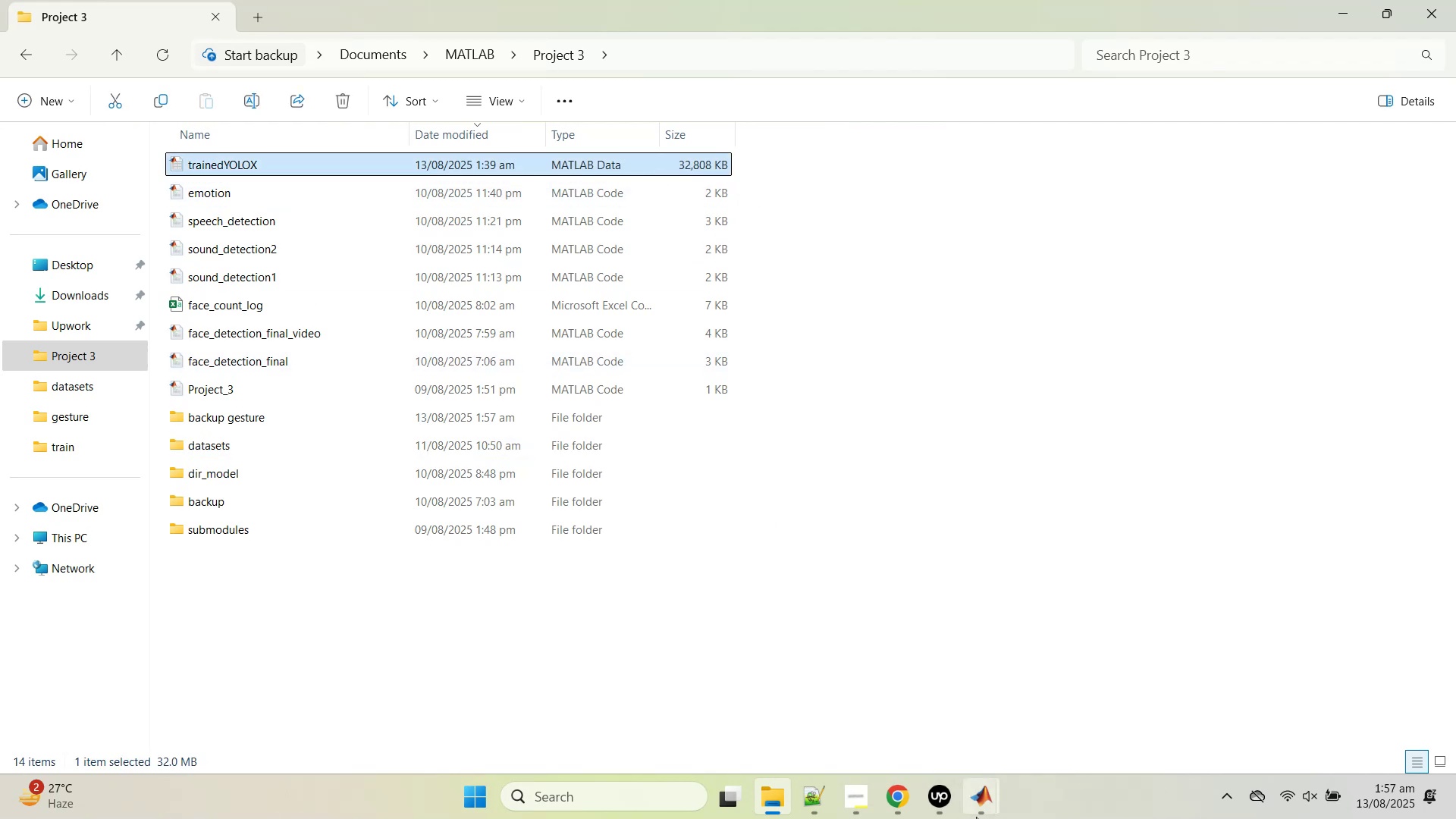 
left_click([995, 806])
 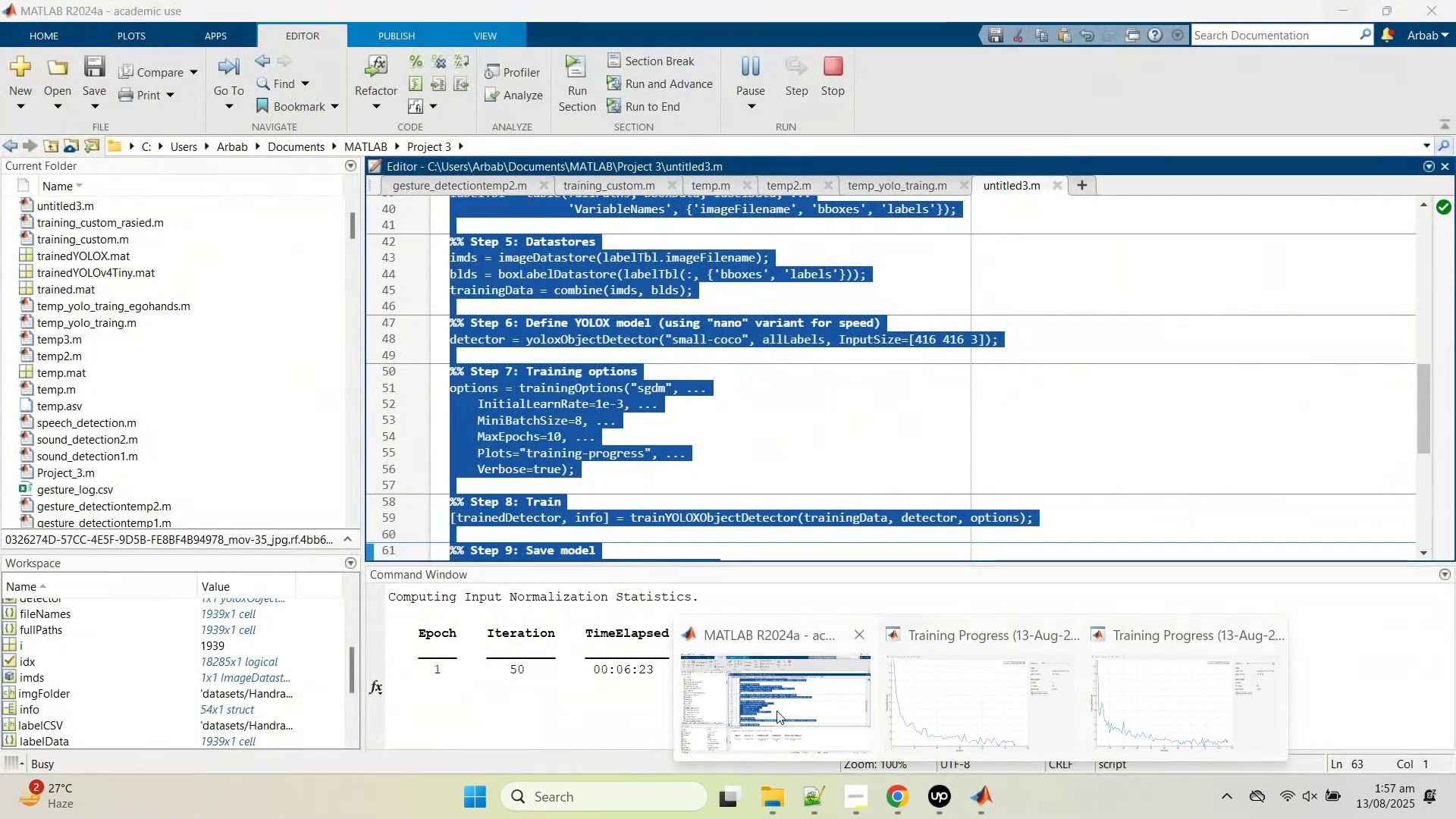 
left_click([777, 708])
 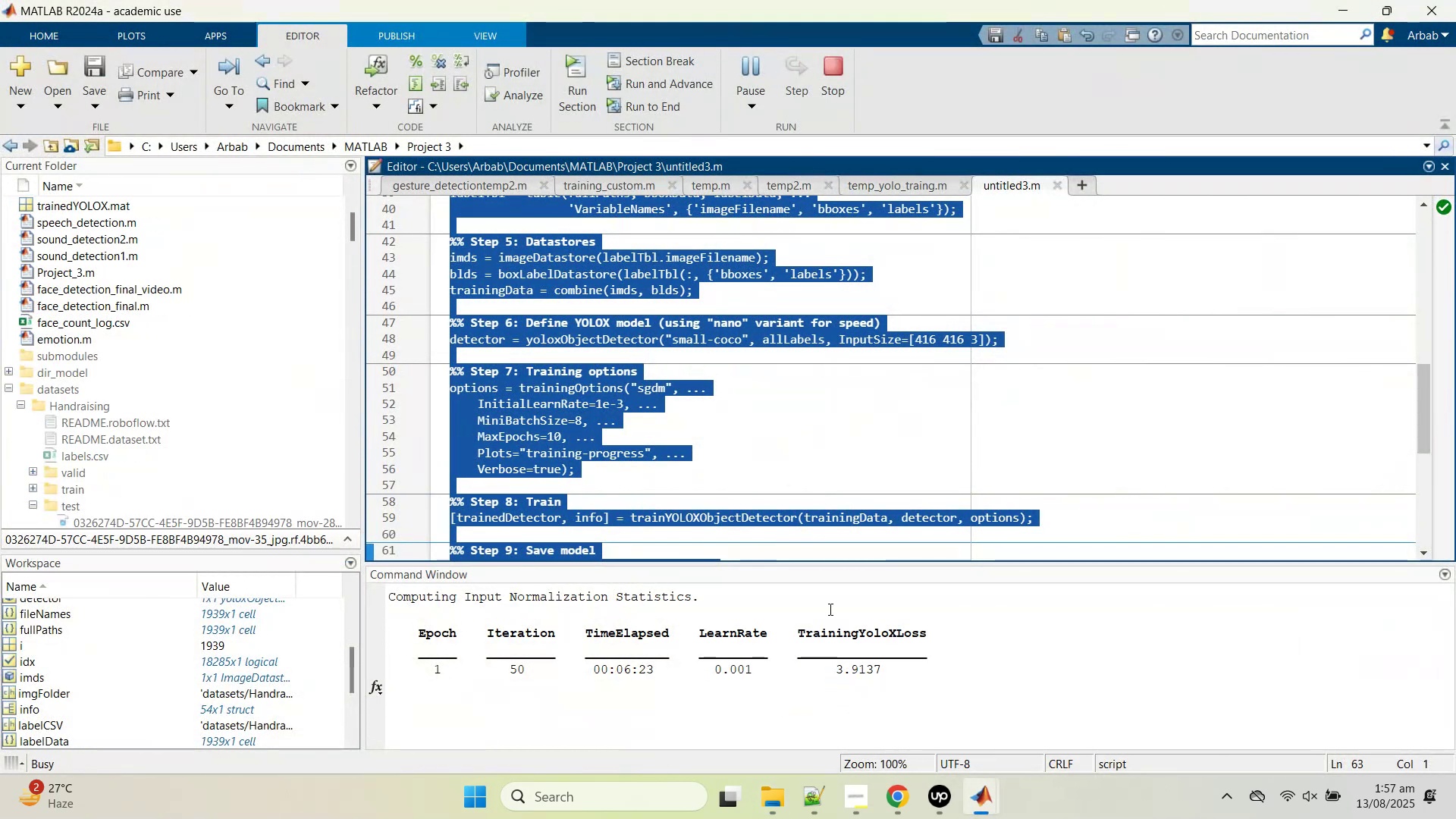 
scroll: coordinate [723, 389], scroll_direction: down, amount: 5.0
 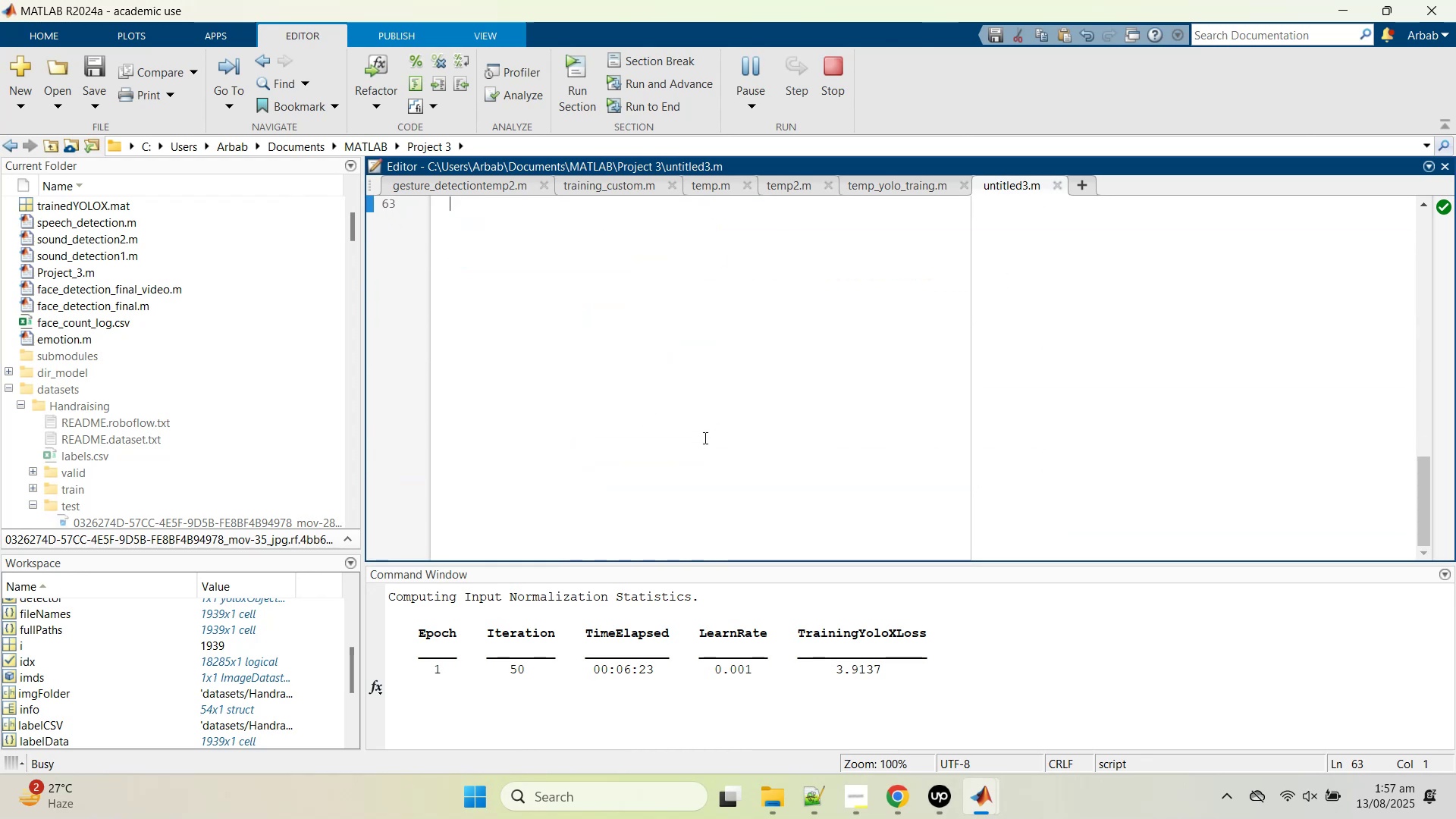 
scroll: coordinate [702, 445], scroll_direction: up, amount: 5.0
 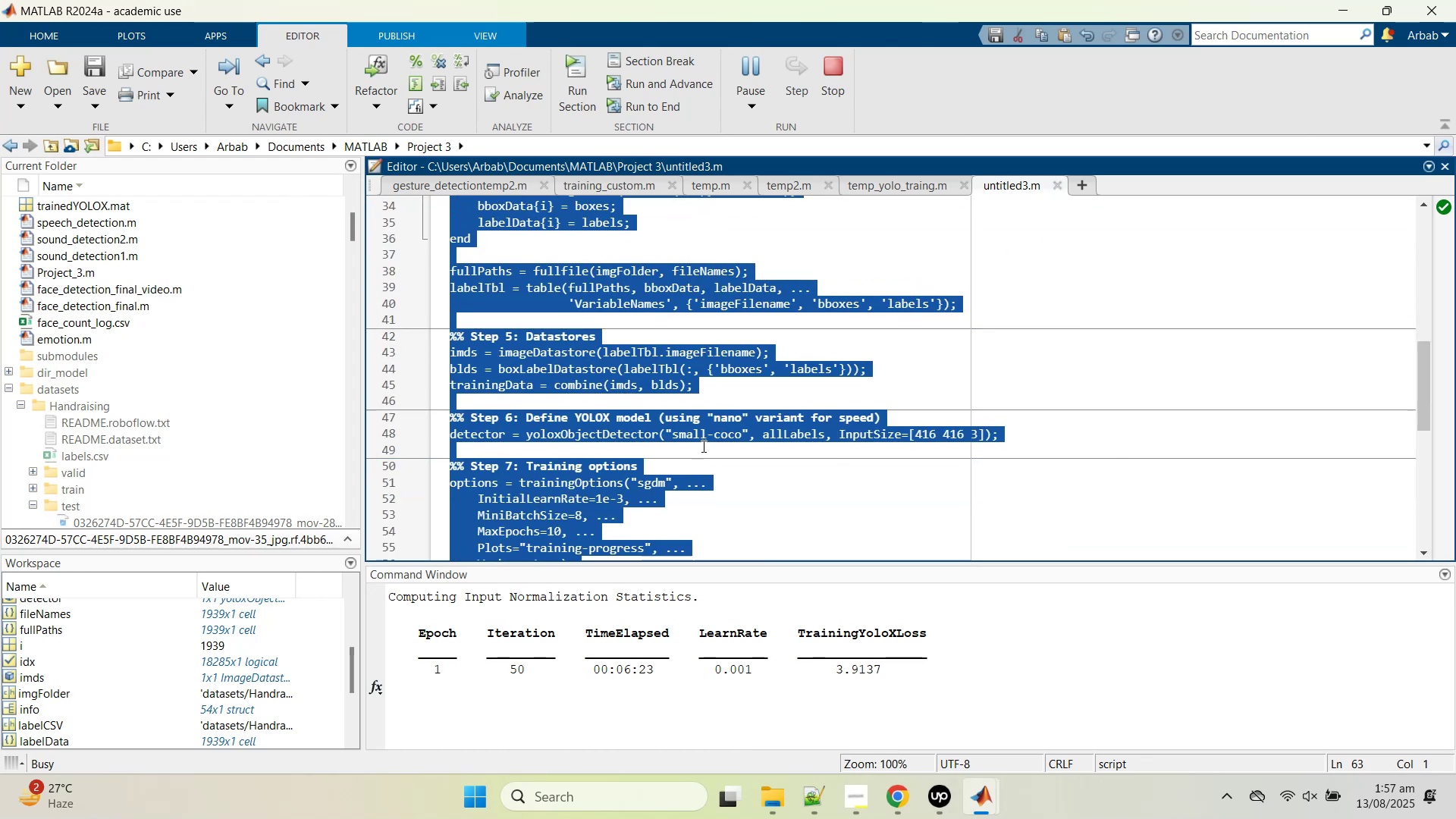 
left_click([702, 446])
 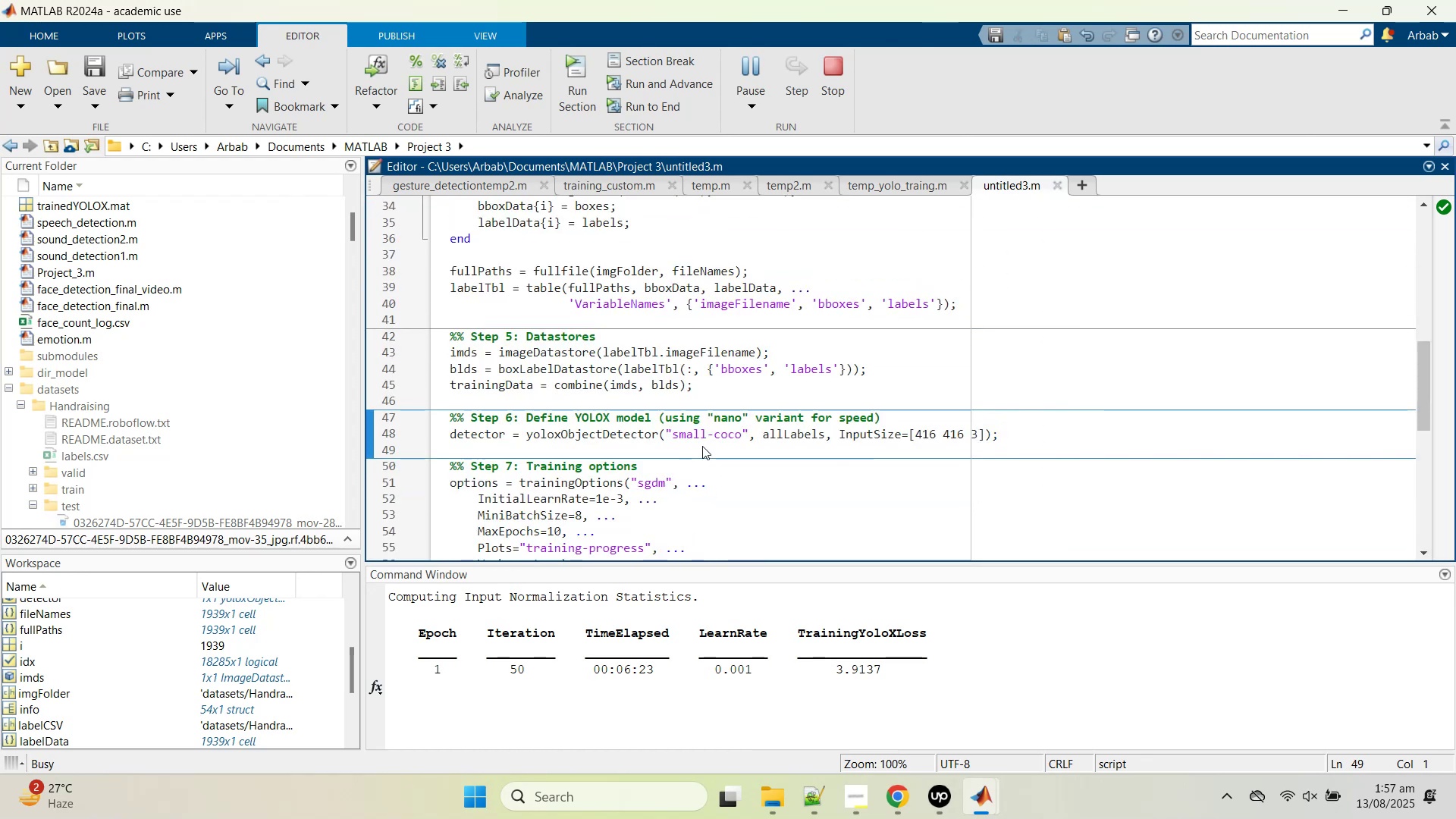 
scroll: coordinate [701, 450], scroll_direction: down, amount: 4.0
 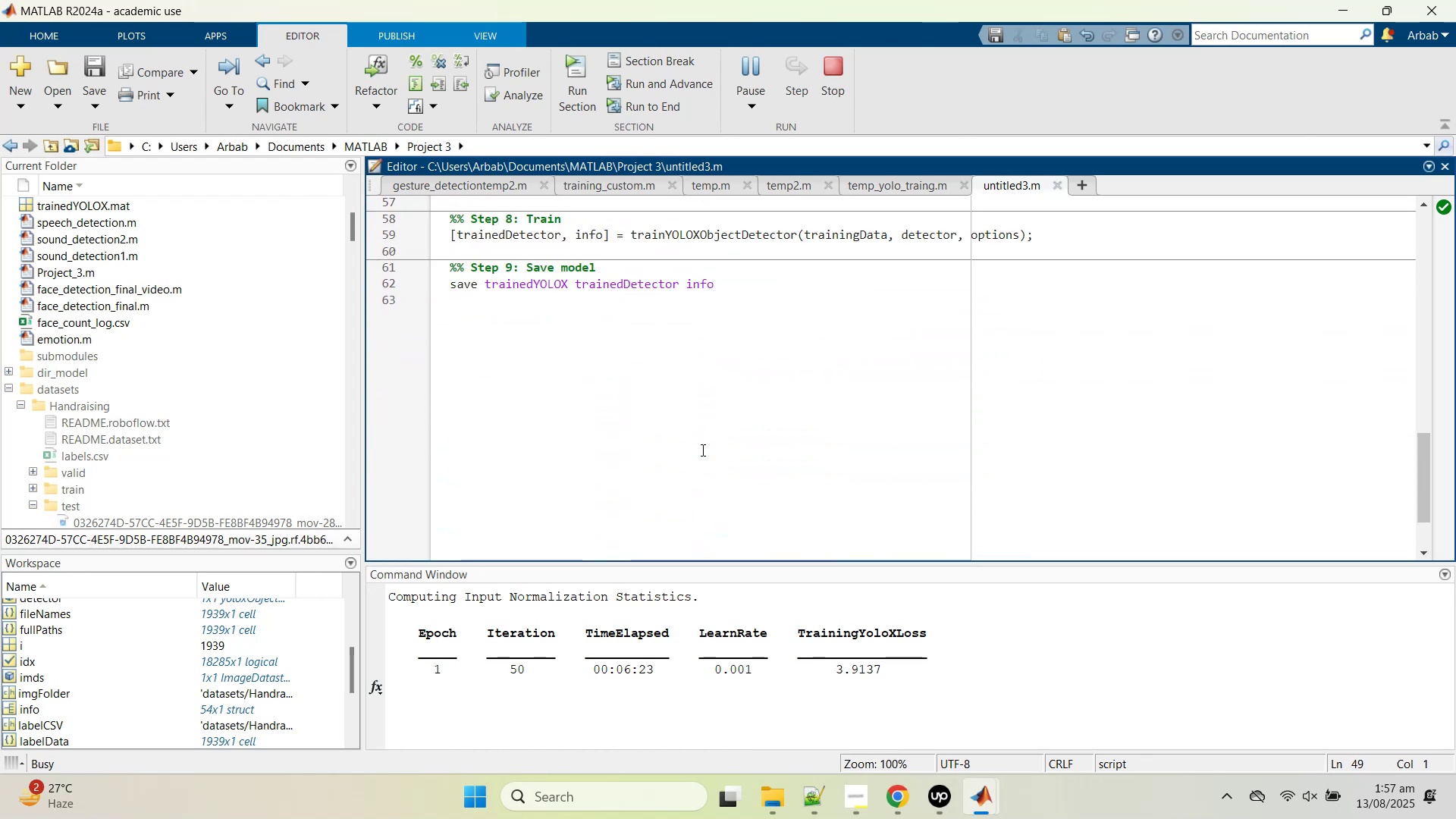 
scroll: coordinate [701, 450], scroll_direction: up, amount: 10.0
 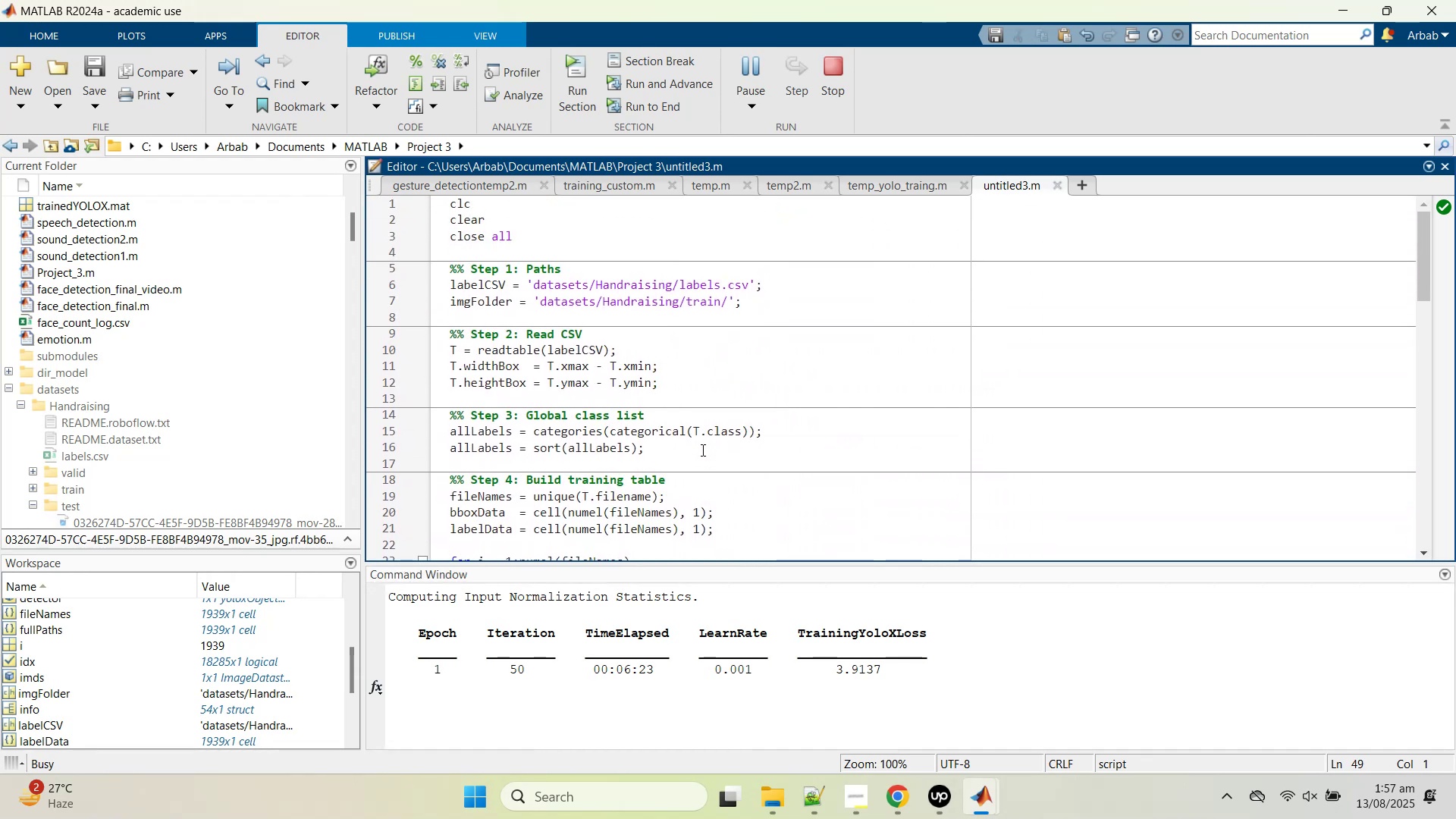 
scroll: coordinate [700, 452], scroll_direction: down, amount: 4.0
 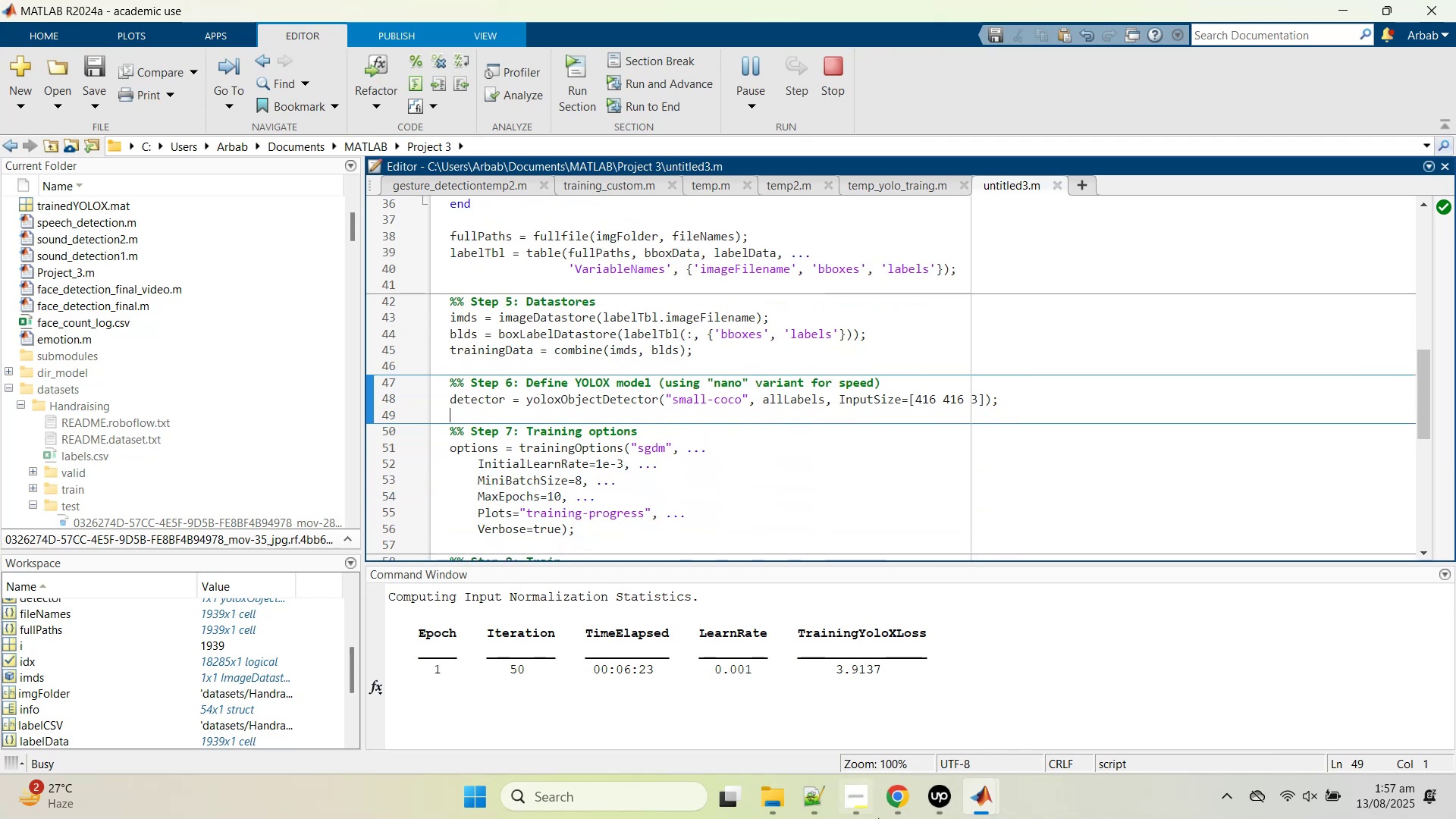 
wait(5.47)
 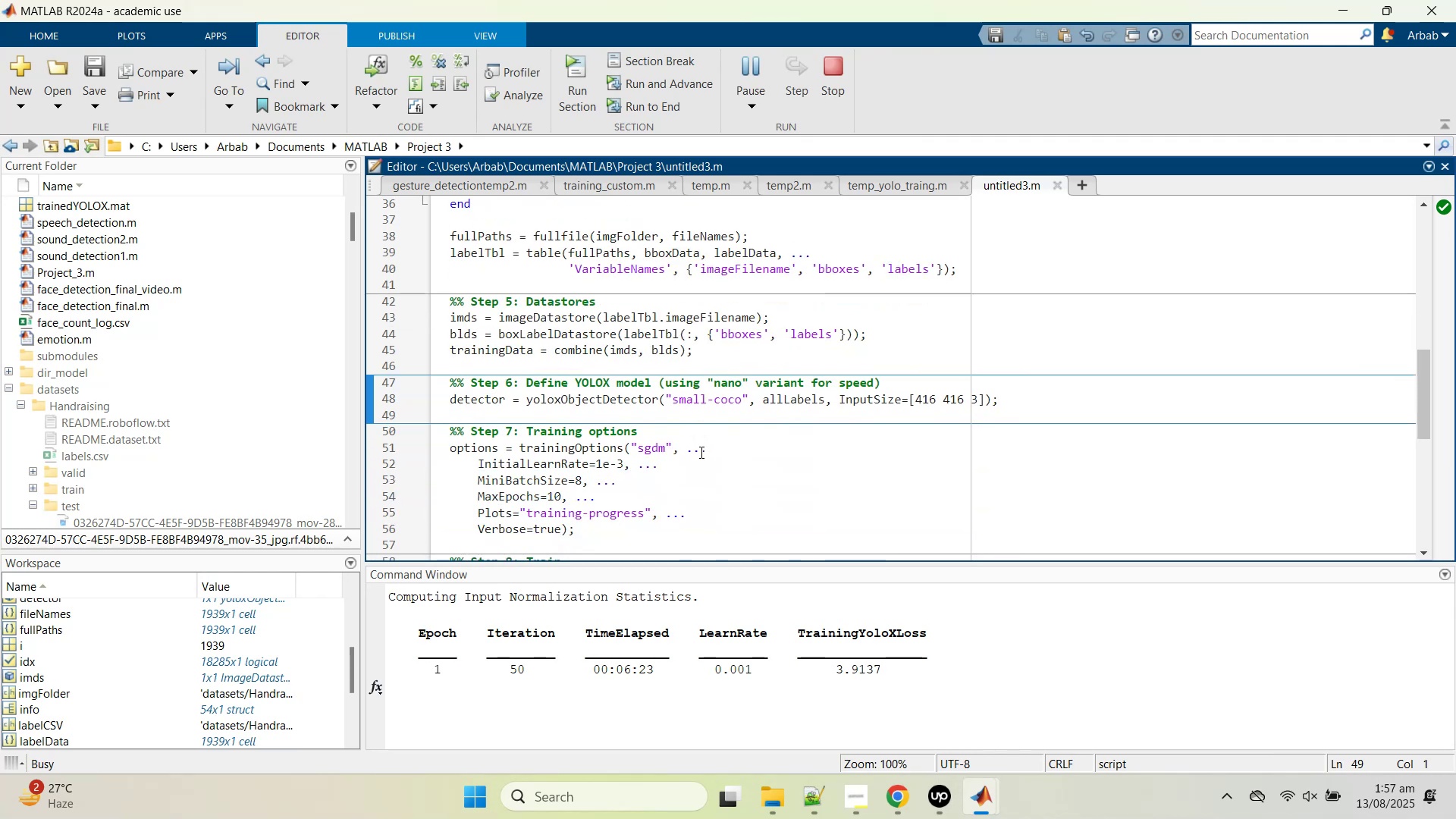 
left_click([1134, 702])
 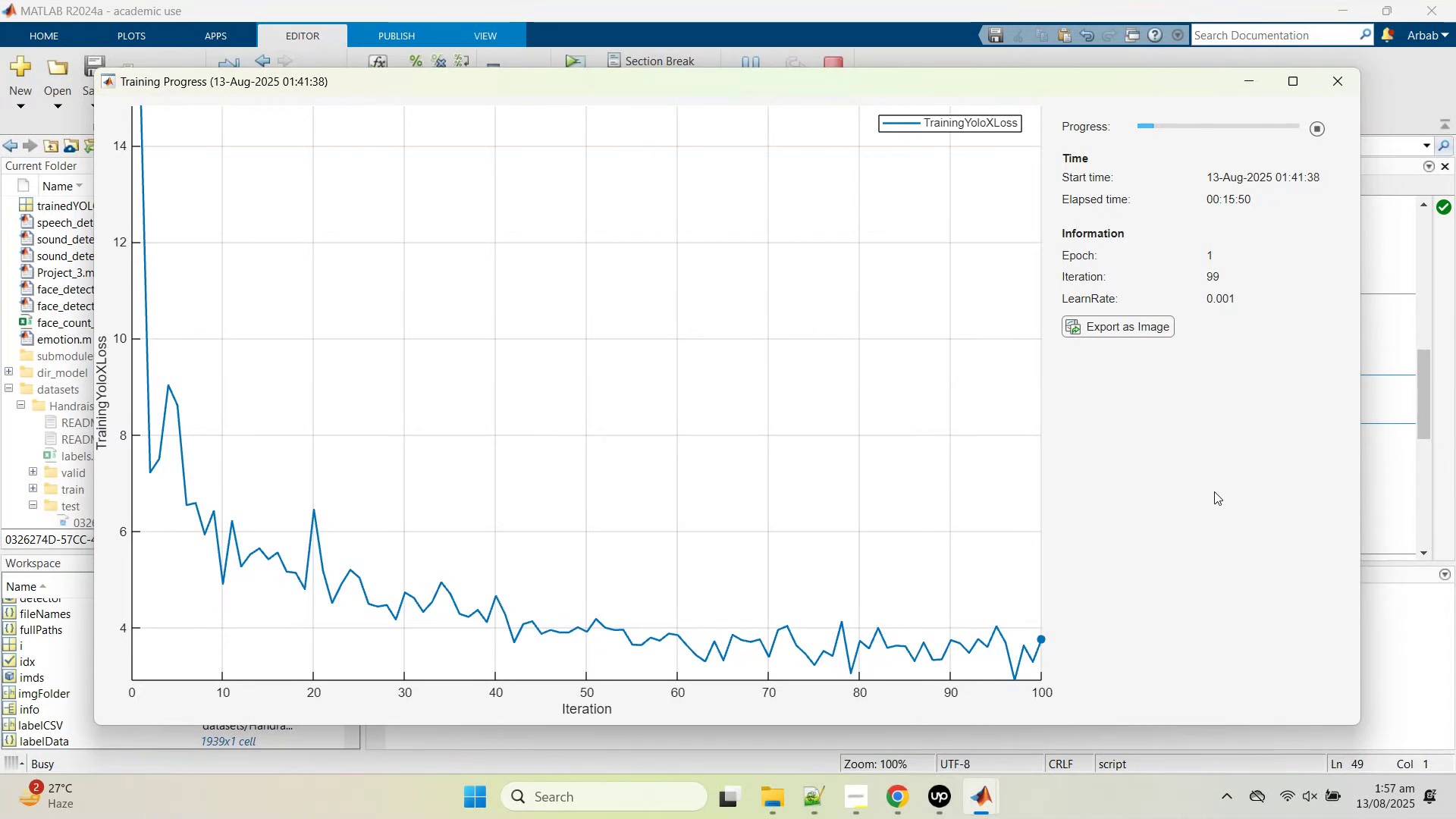 
wait(7.69)
 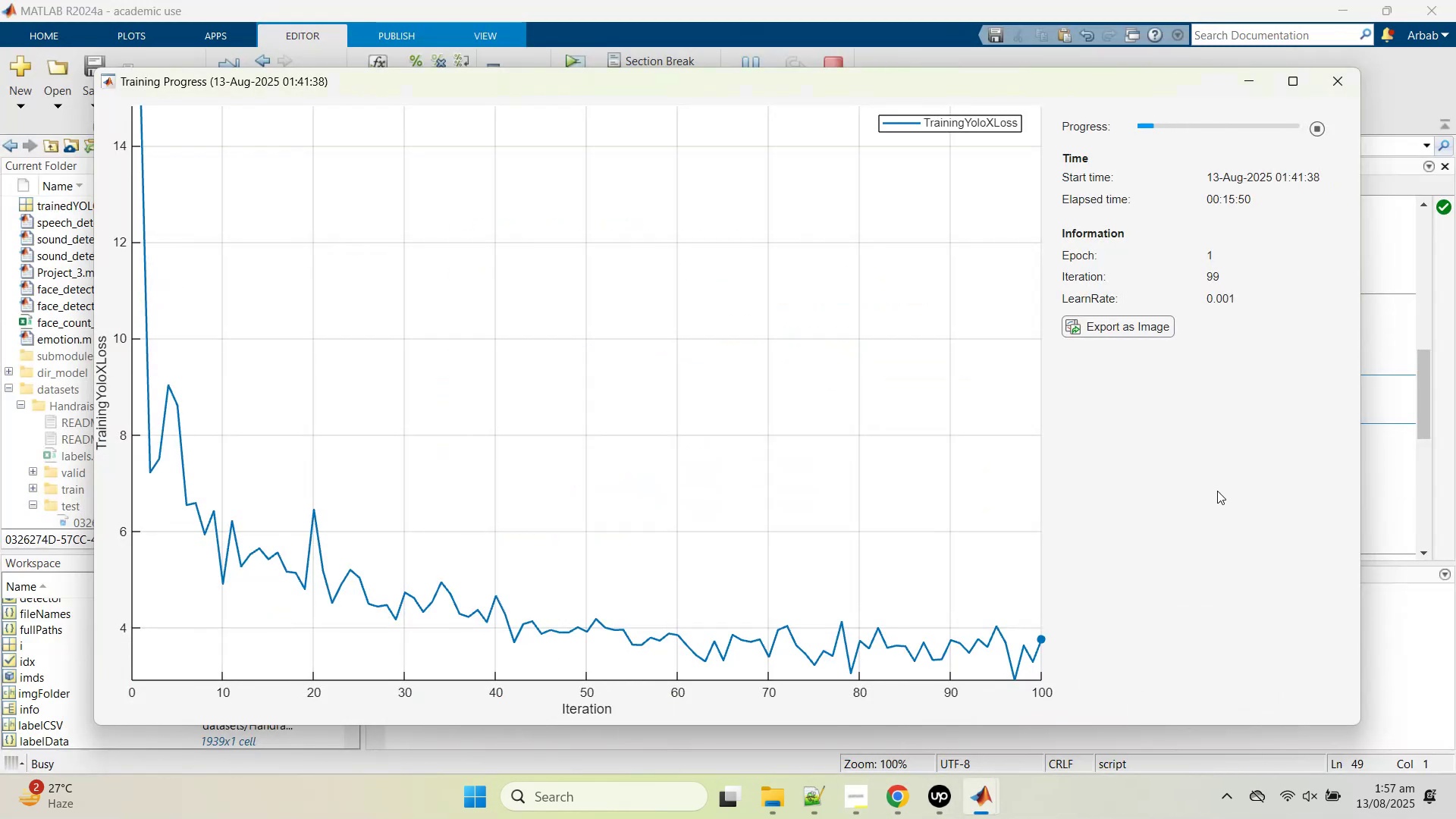 
left_click([1398, 685])
 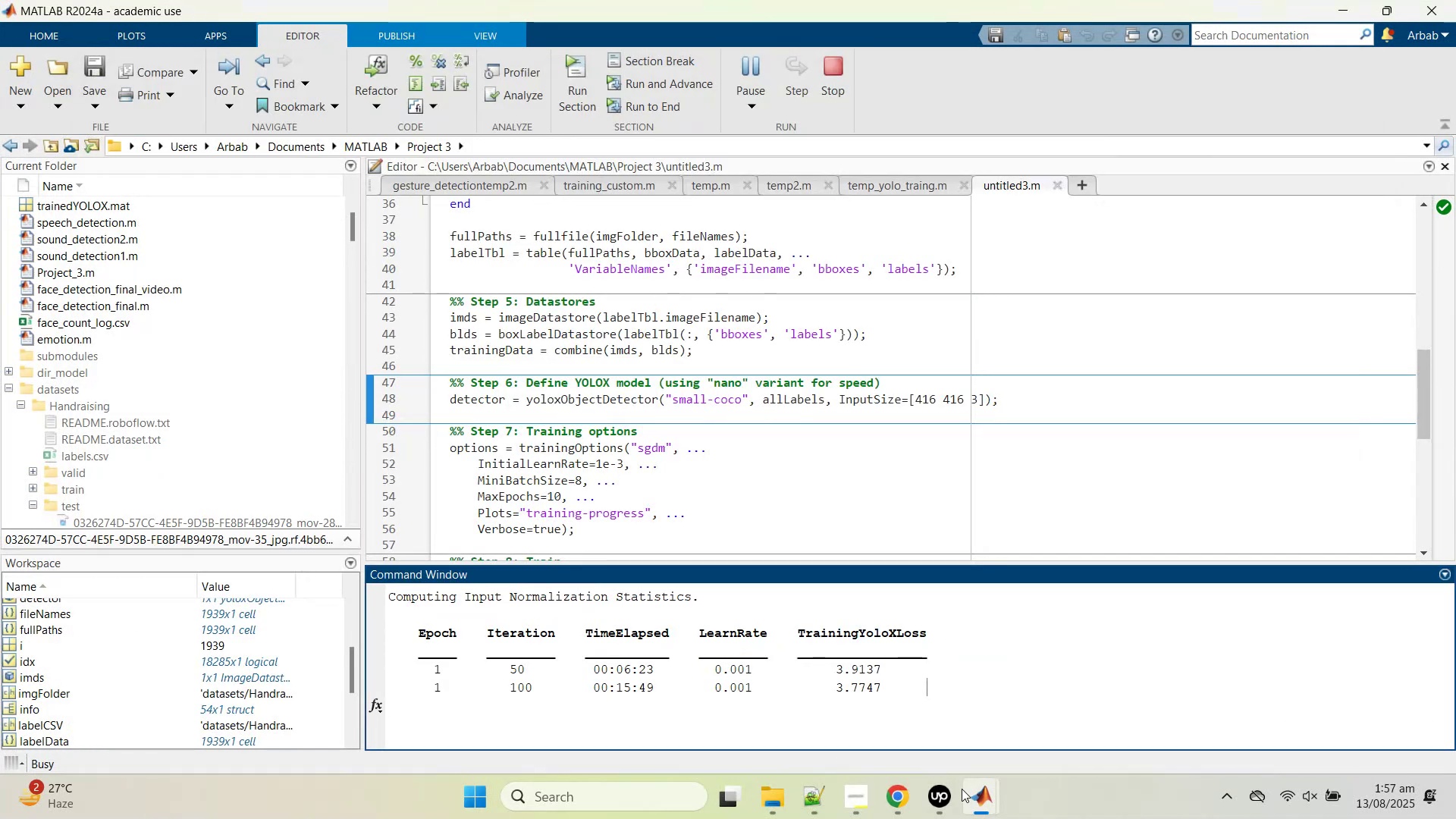 
left_click([989, 801])
 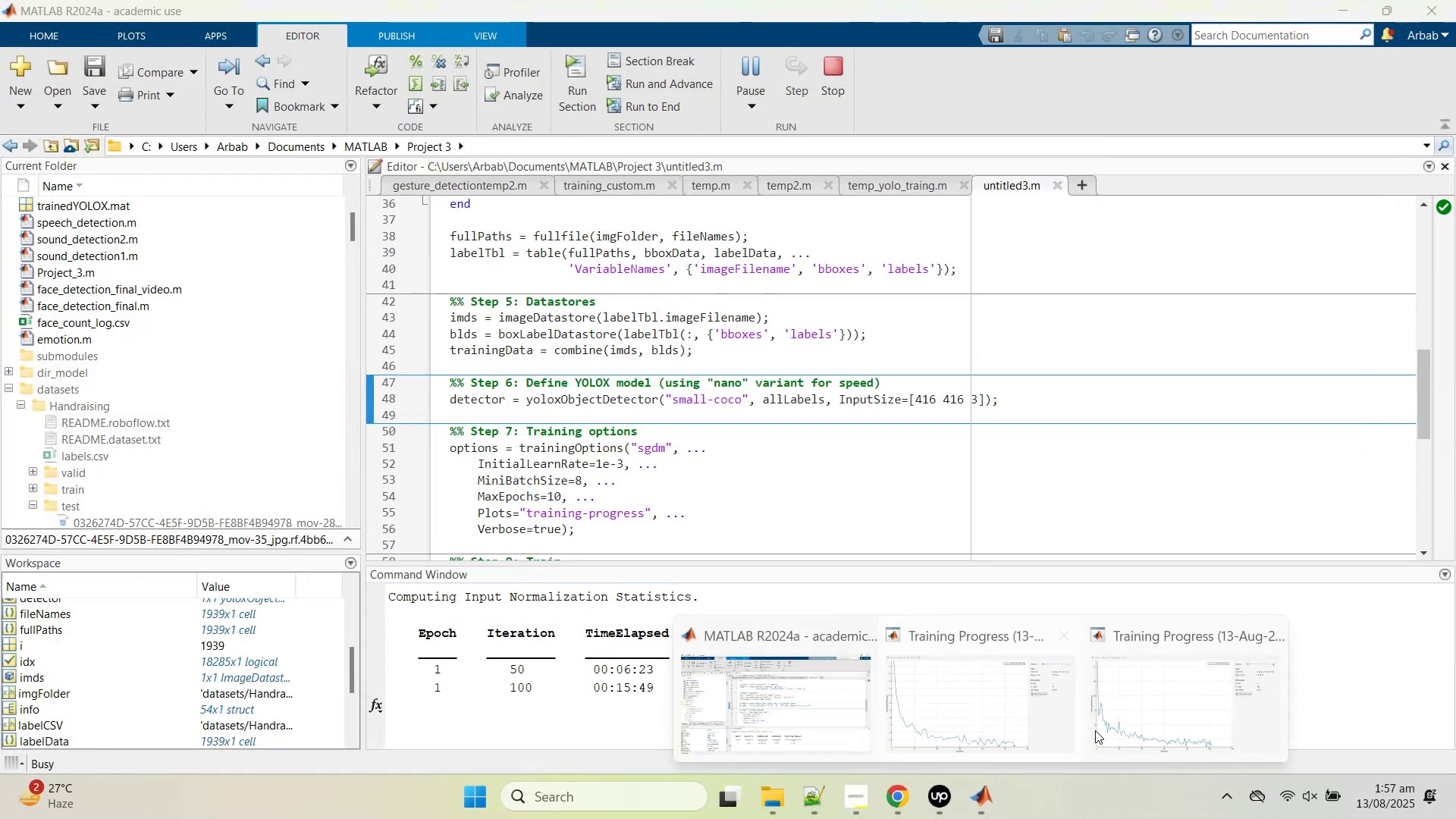 
left_click([1159, 694])
 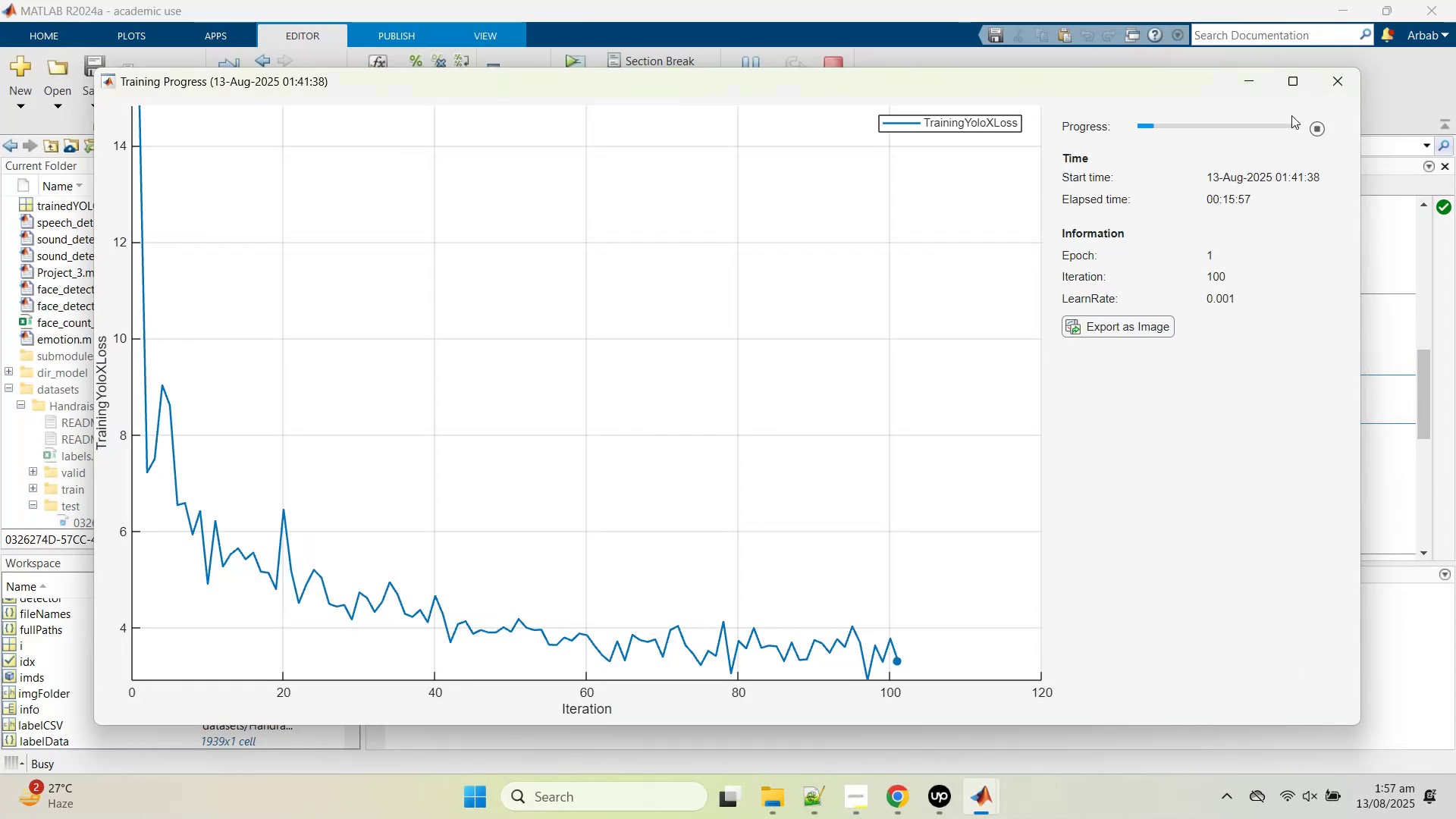 
left_click([1317, 124])
 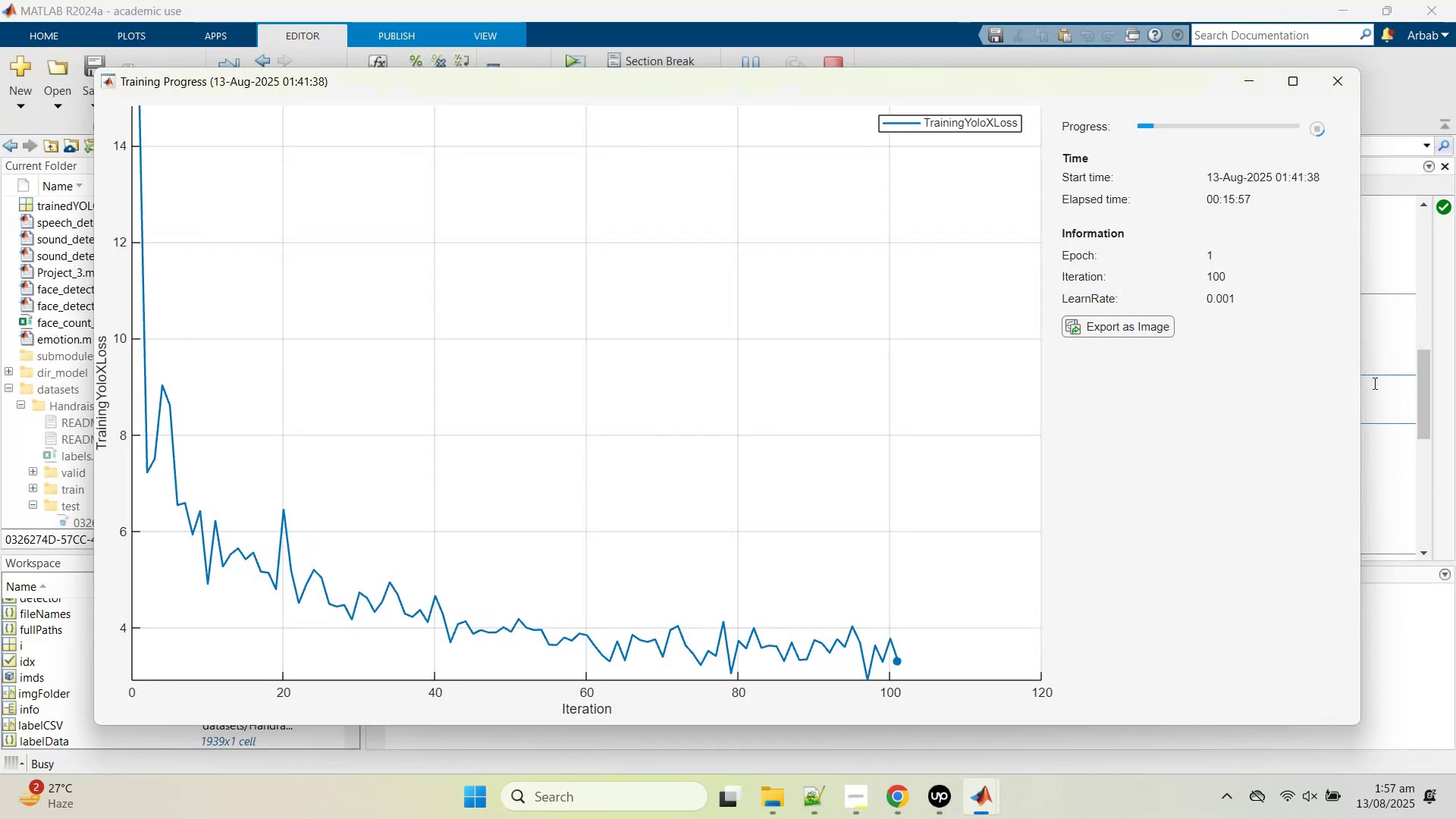 
left_click([1382, 368])
 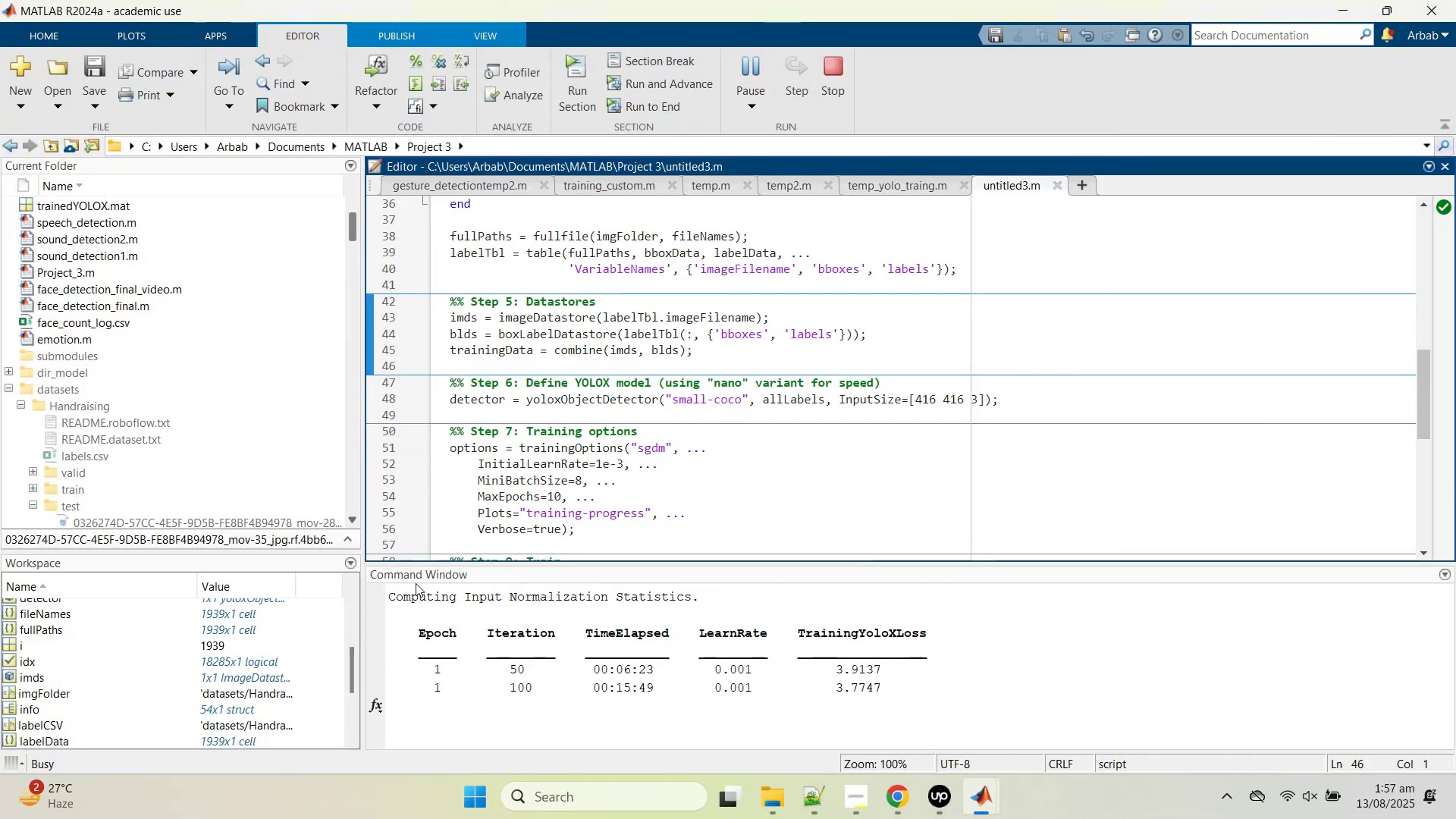 
scroll: coordinate [43, 366], scroll_direction: up, amount: 4.0
 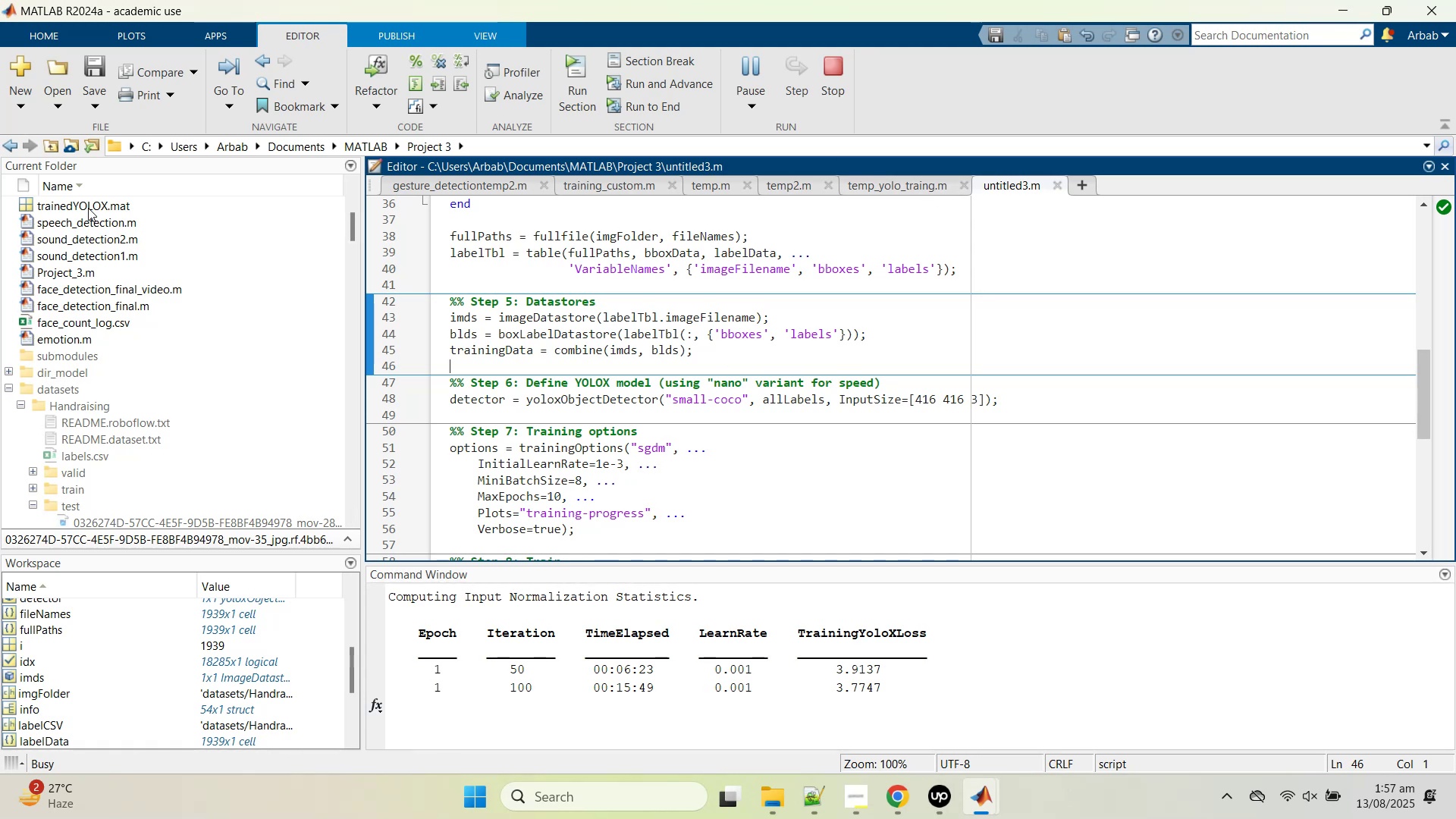 
wait(11.4)
 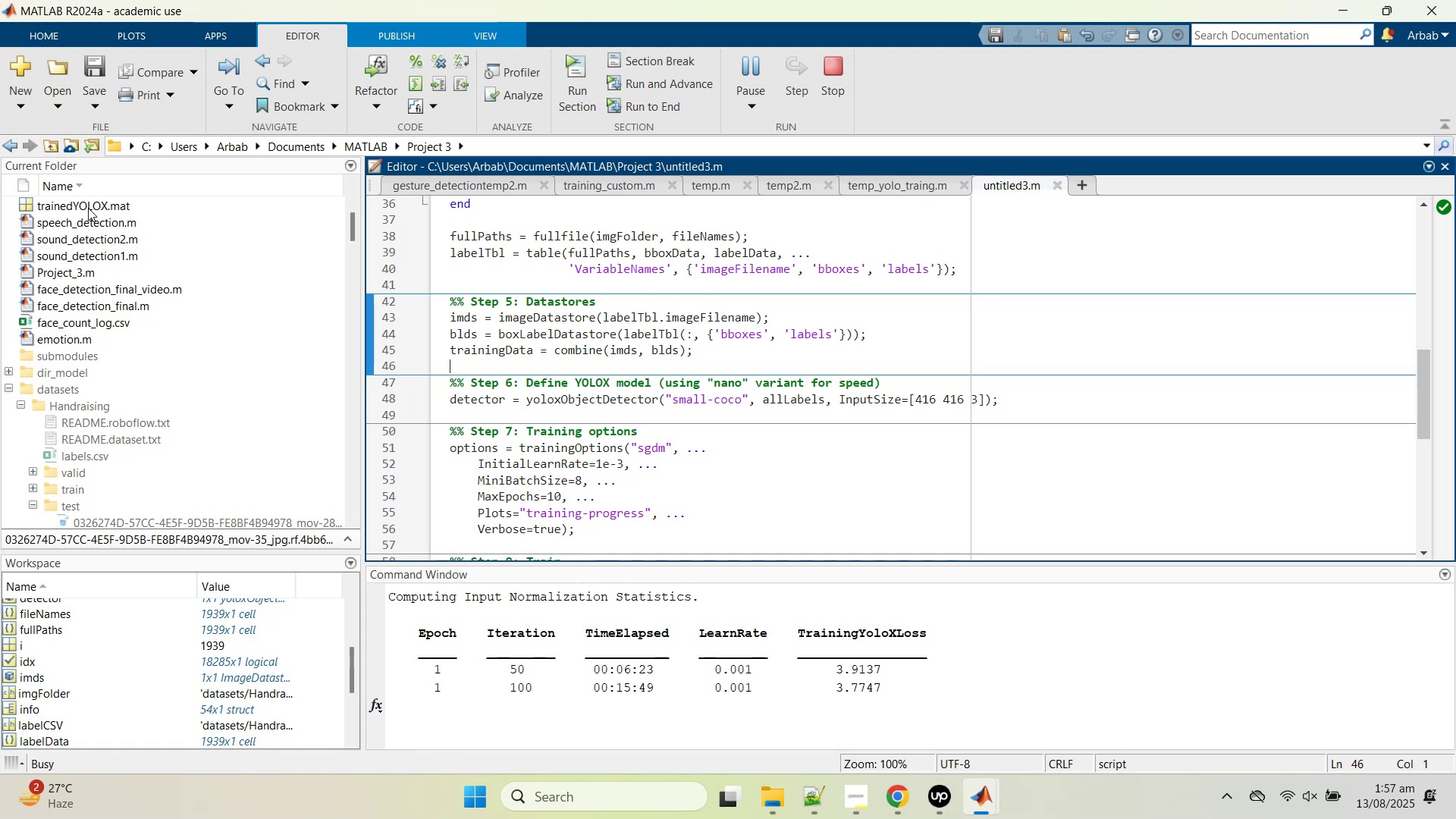 
scroll: coordinate [753, 446], scroll_direction: down, amount: 7.0
 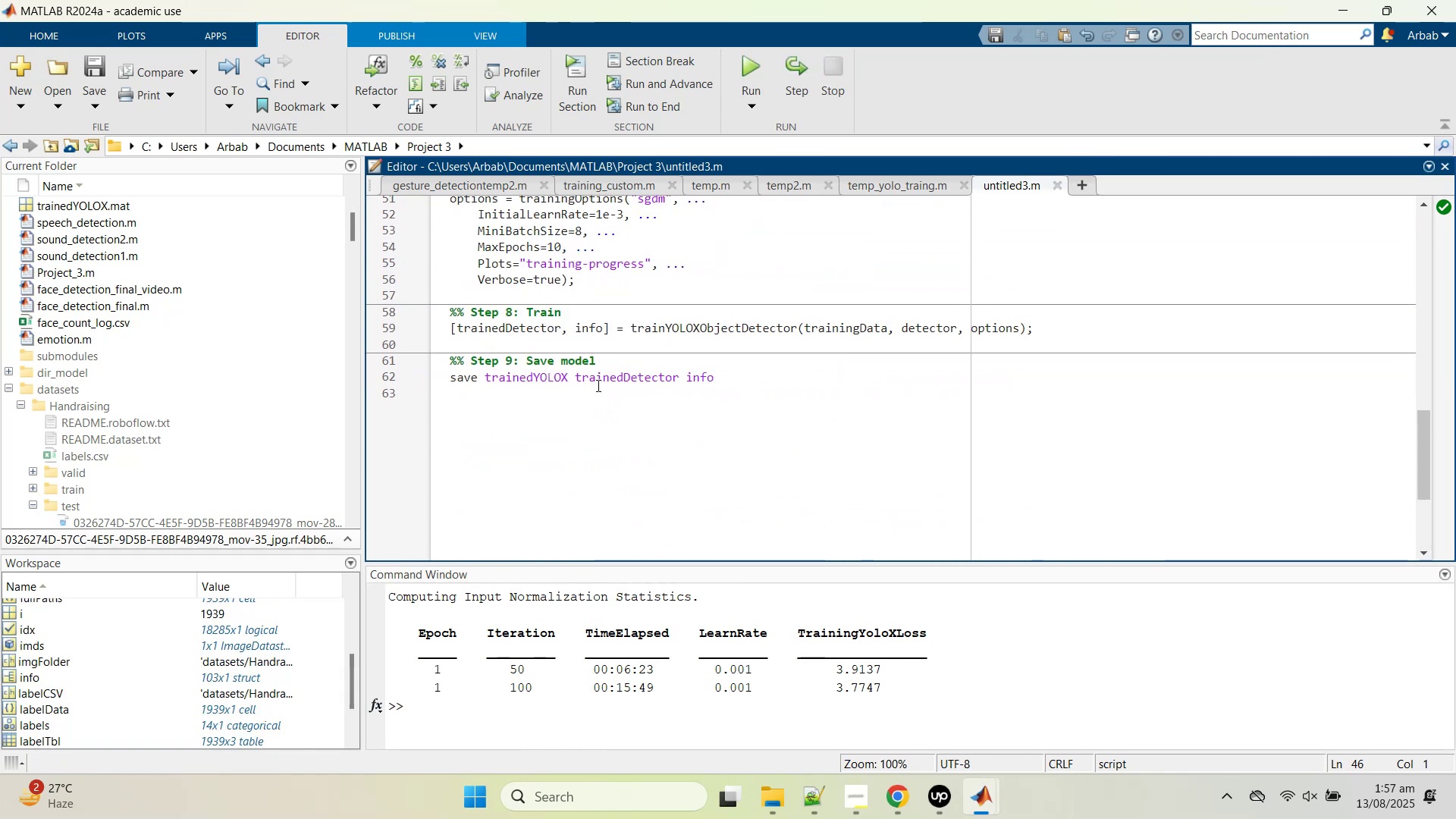 
scroll: coordinate [143, 378], scroll_direction: up, amount: 2.0
 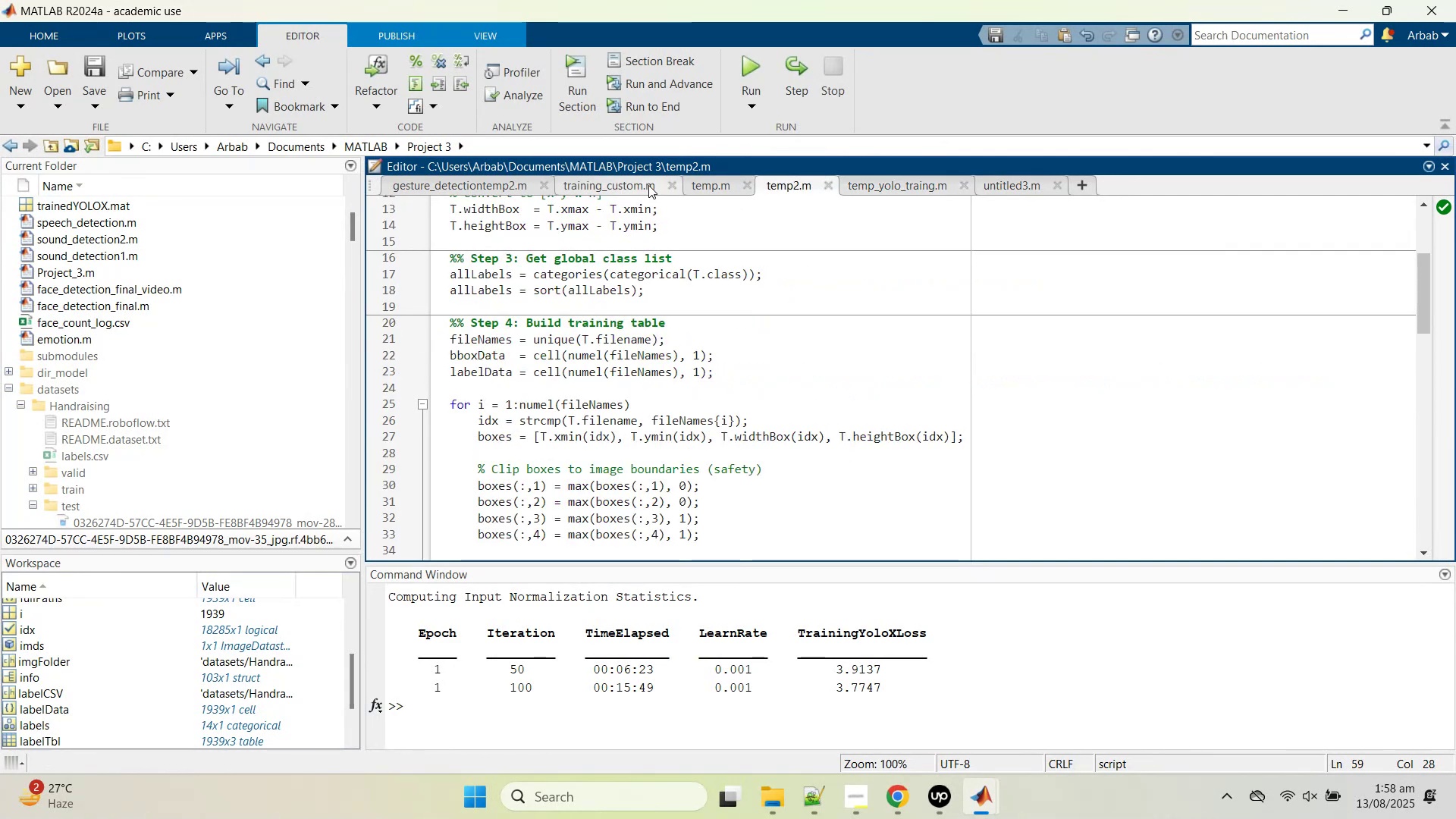 
wait(7.03)
 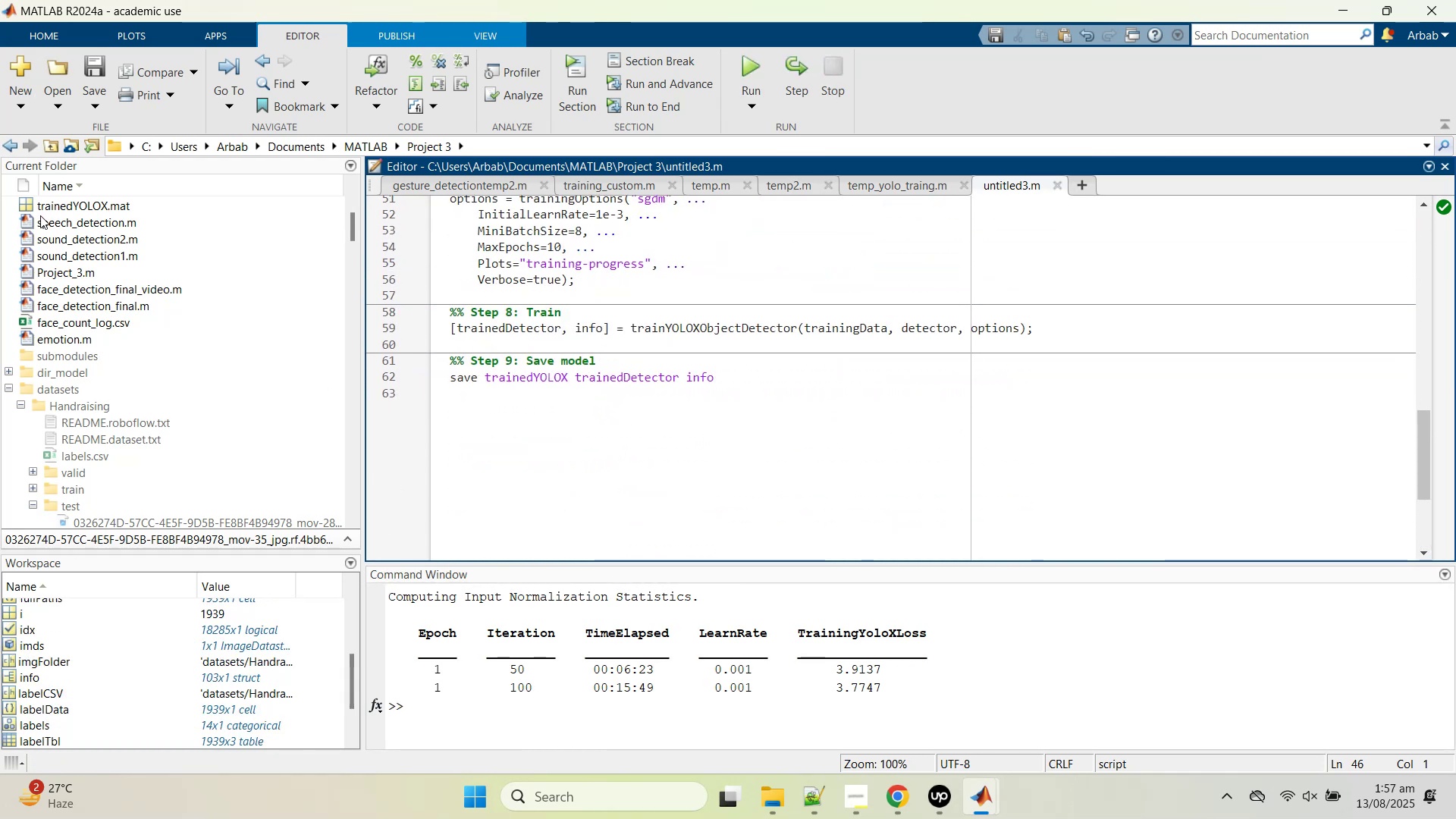 
left_click([714, 186])
 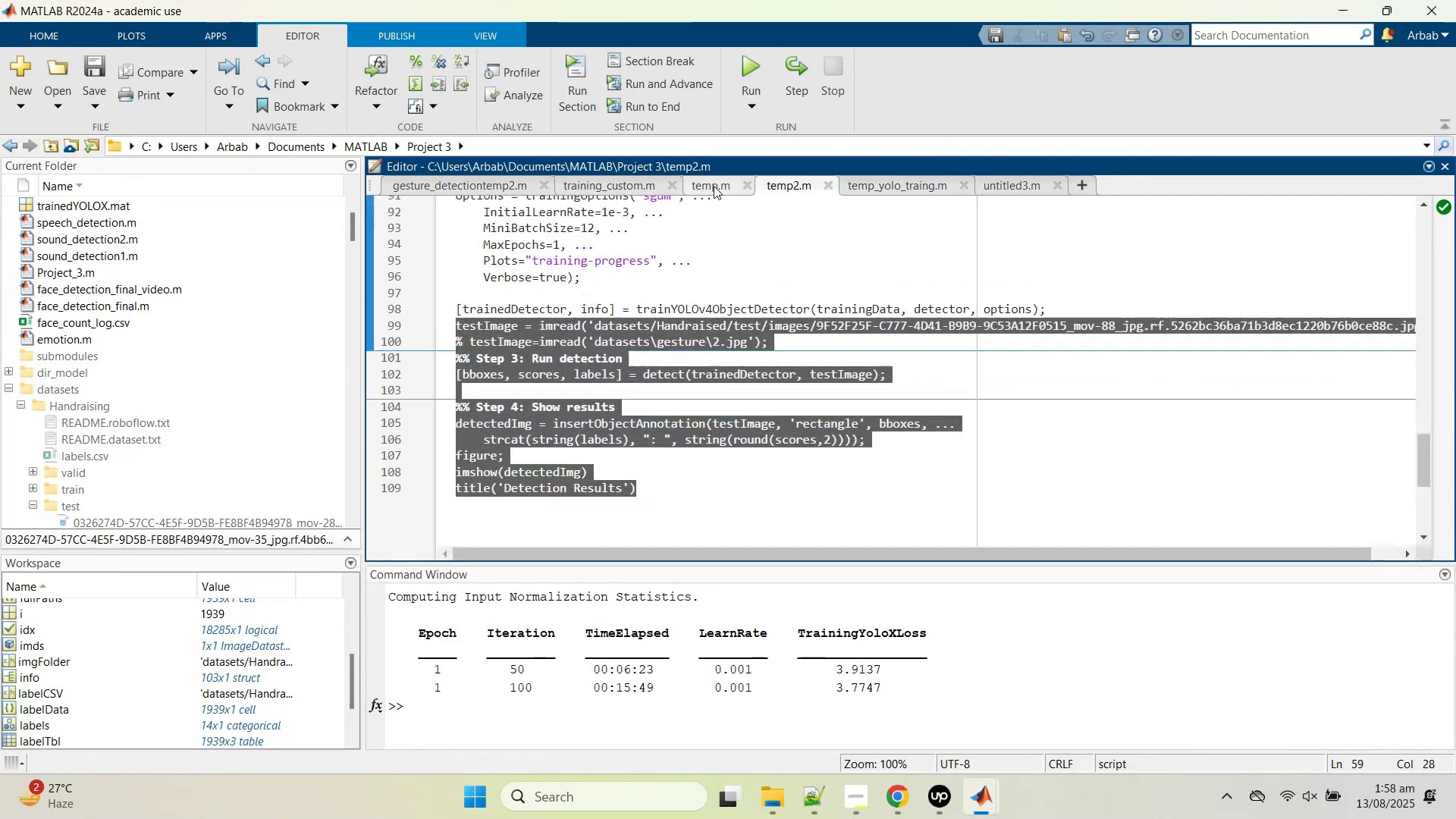 
scroll: coordinate [629, 380], scroll_direction: down, amount: 1.0
 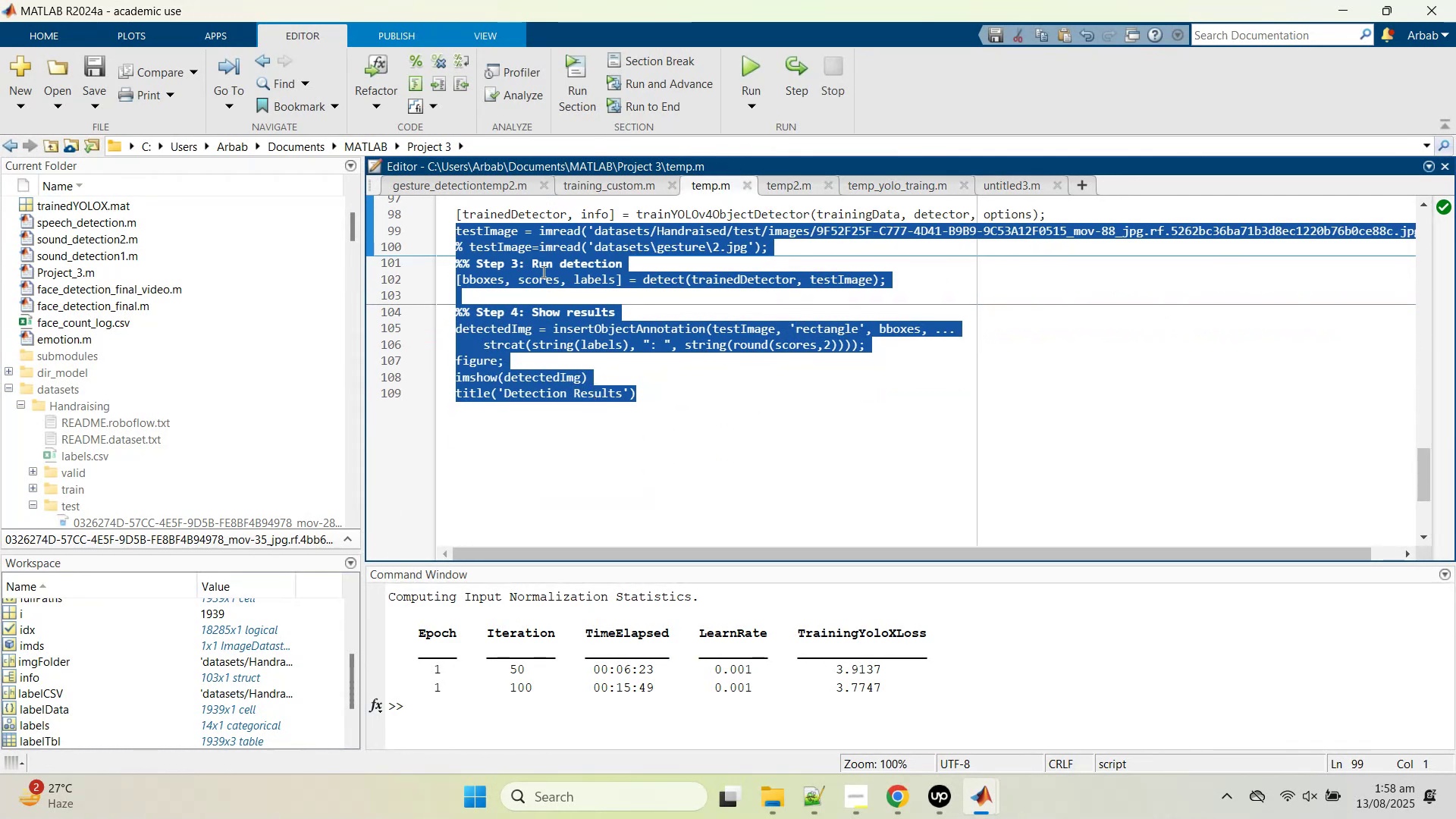 
right_click([551, 248])
 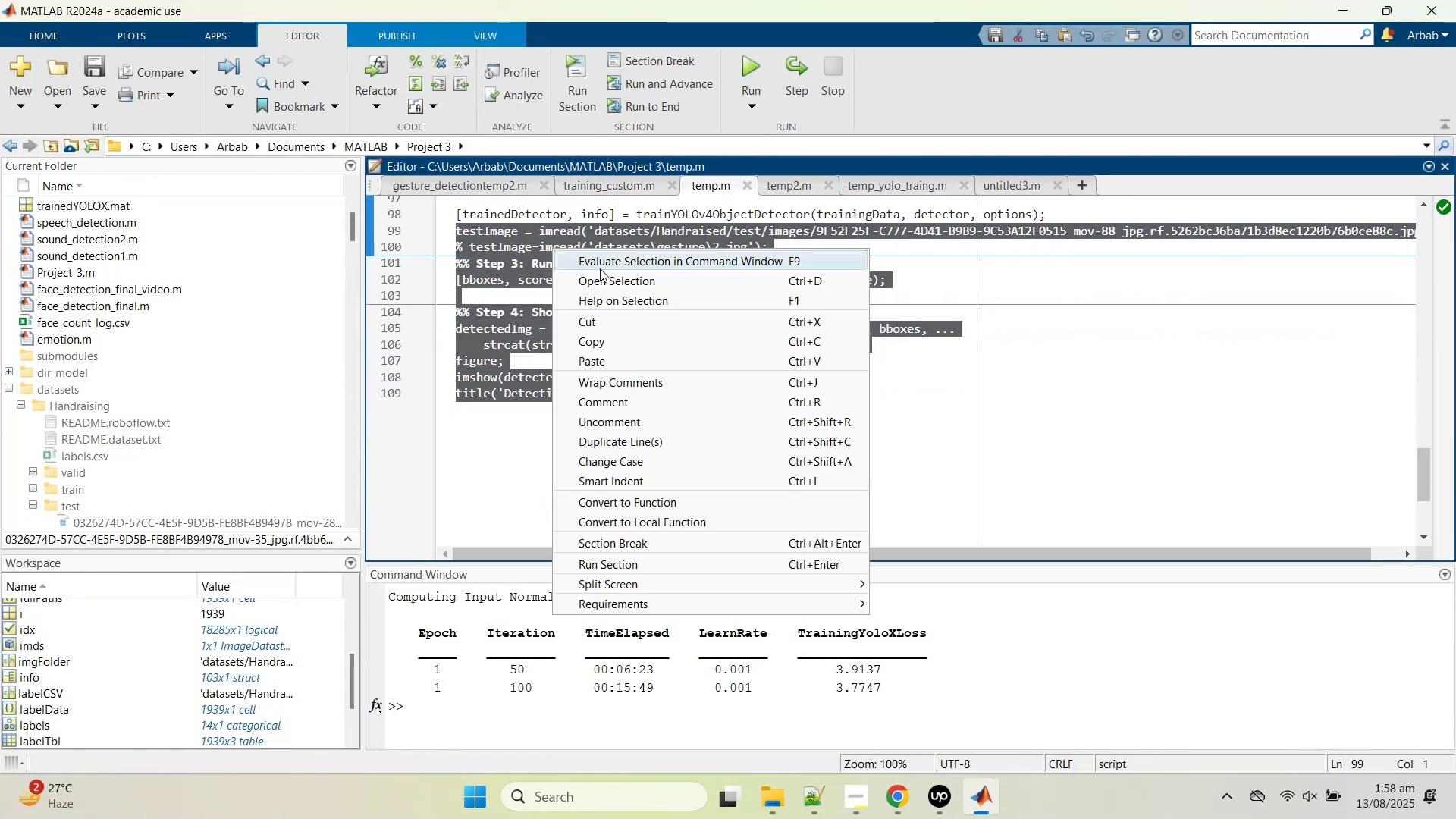 
left_click([600, 268])
 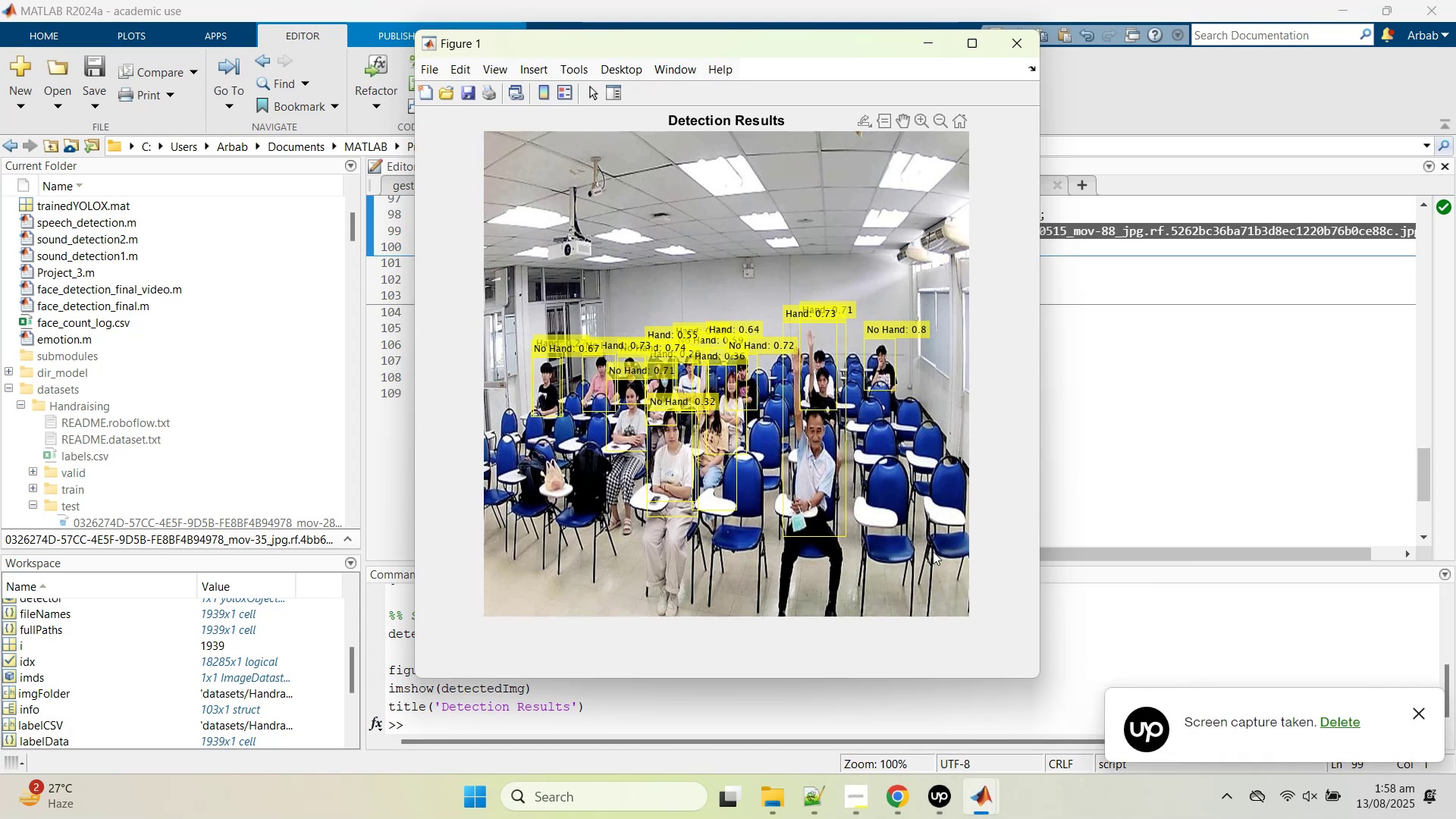 
wait(11.72)
 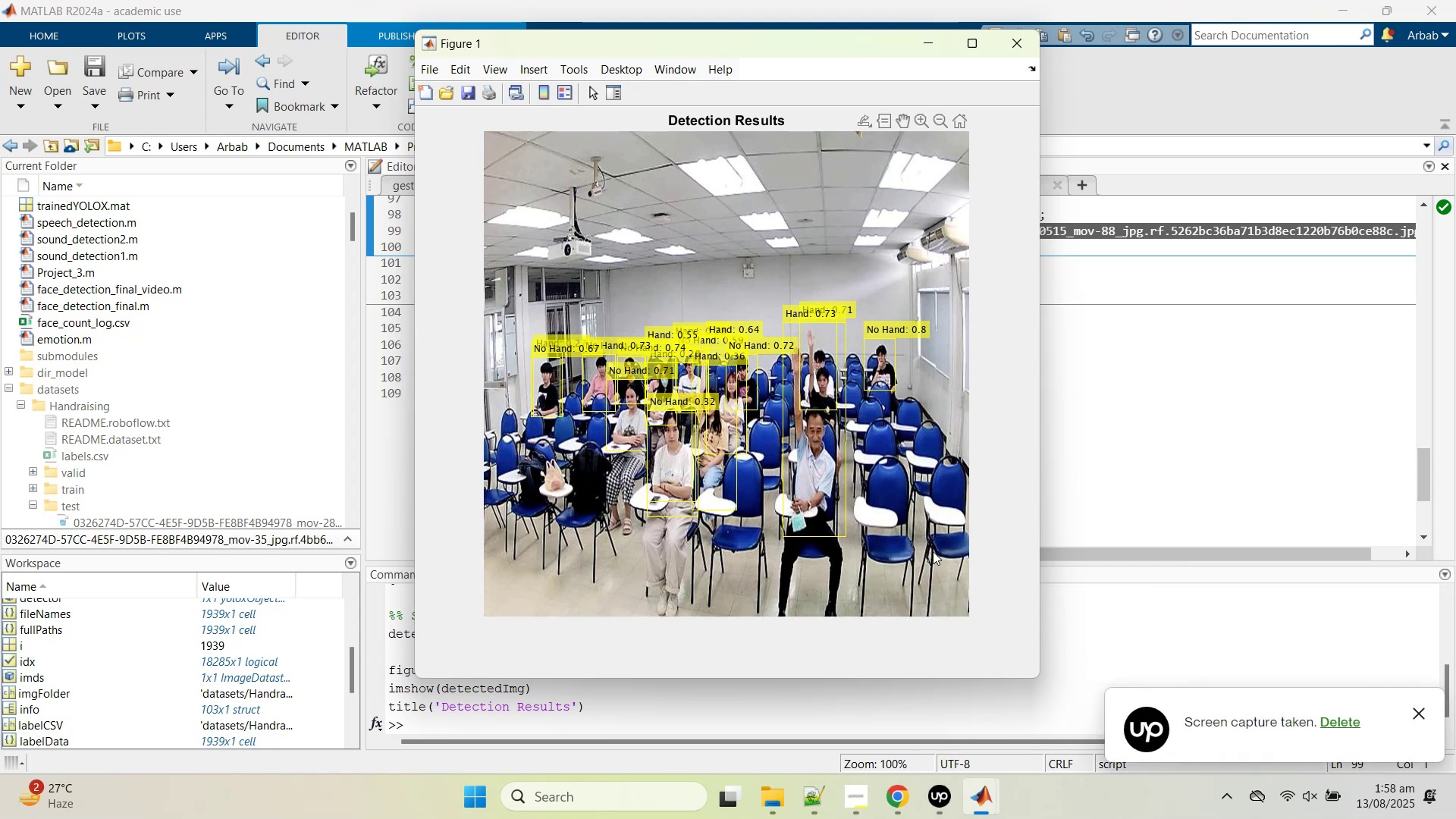 
left_click([1422, 0])
 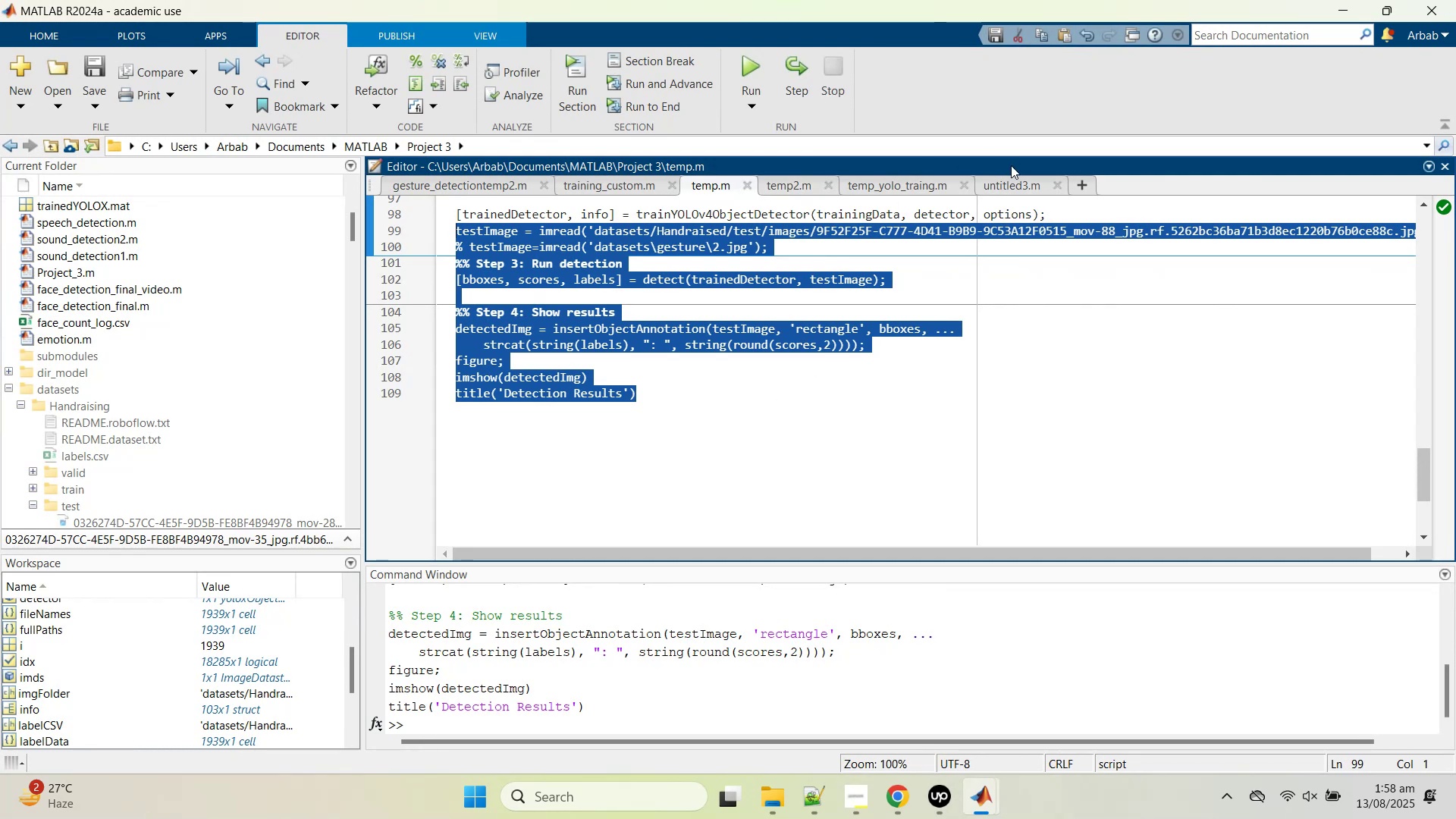 
left_click([1012, 181])
 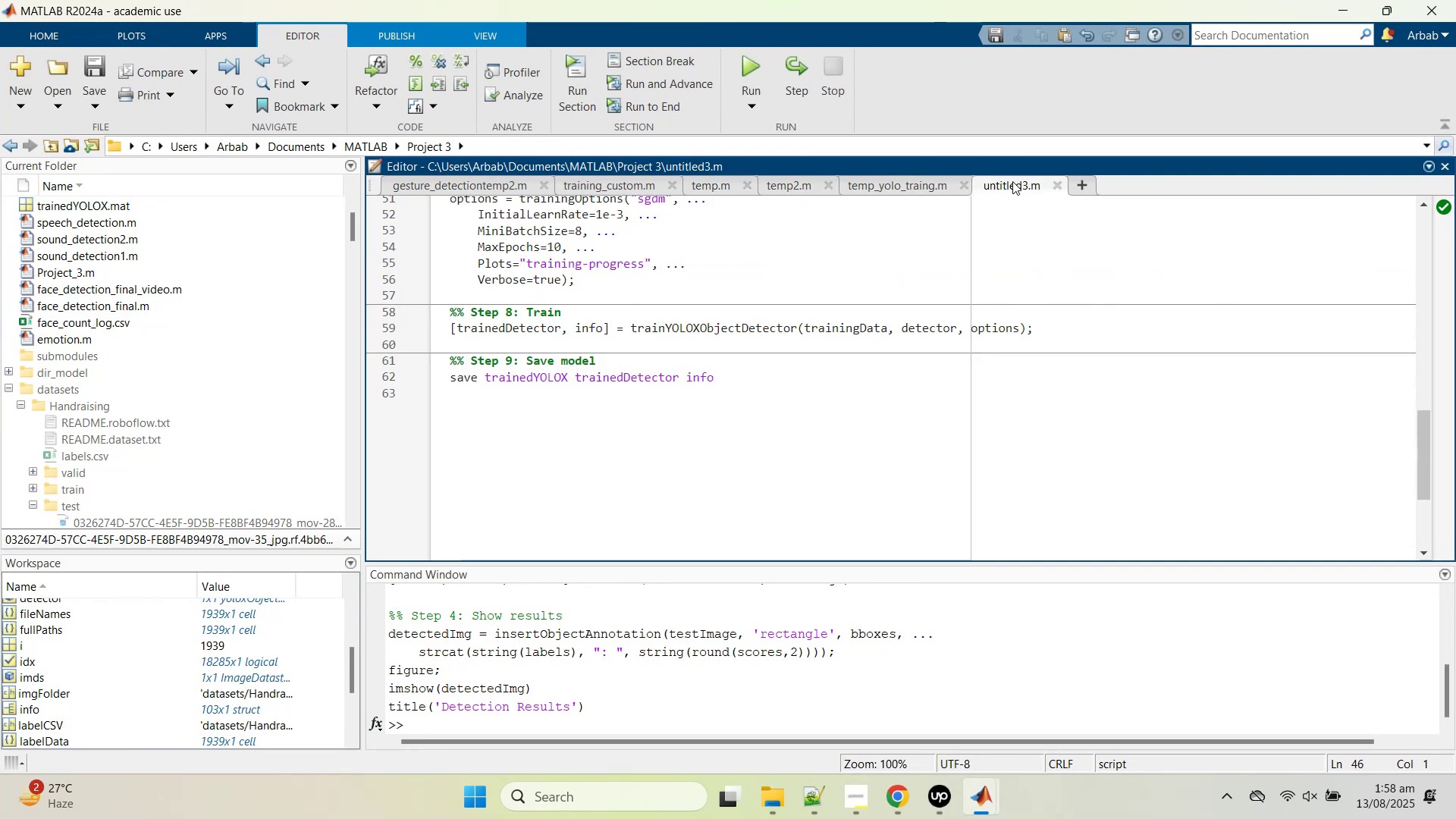 
scroll: coordinate [675, 414], scroll_direction: up, amount: 20.0
 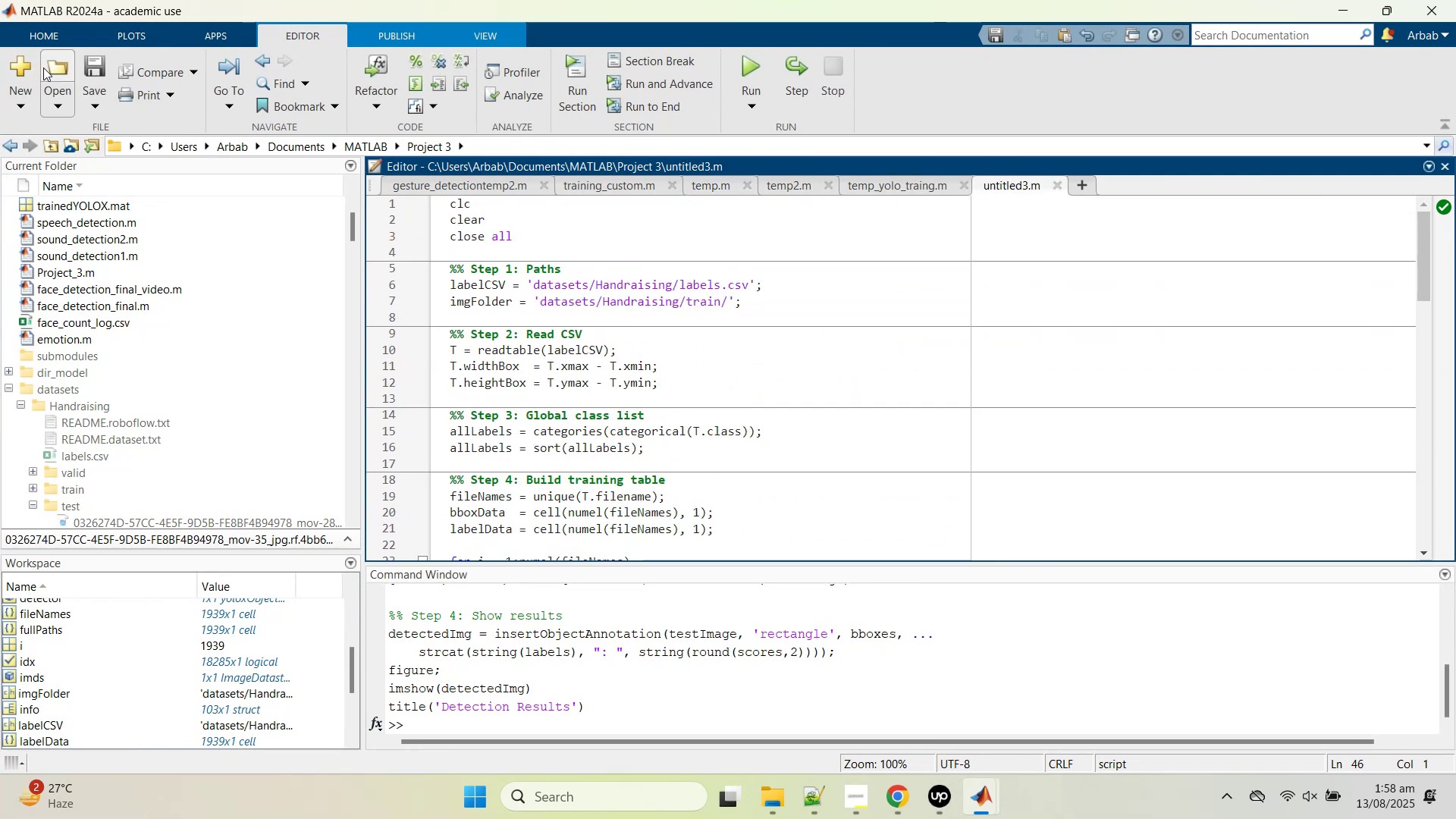 
left_click([94, 103])
 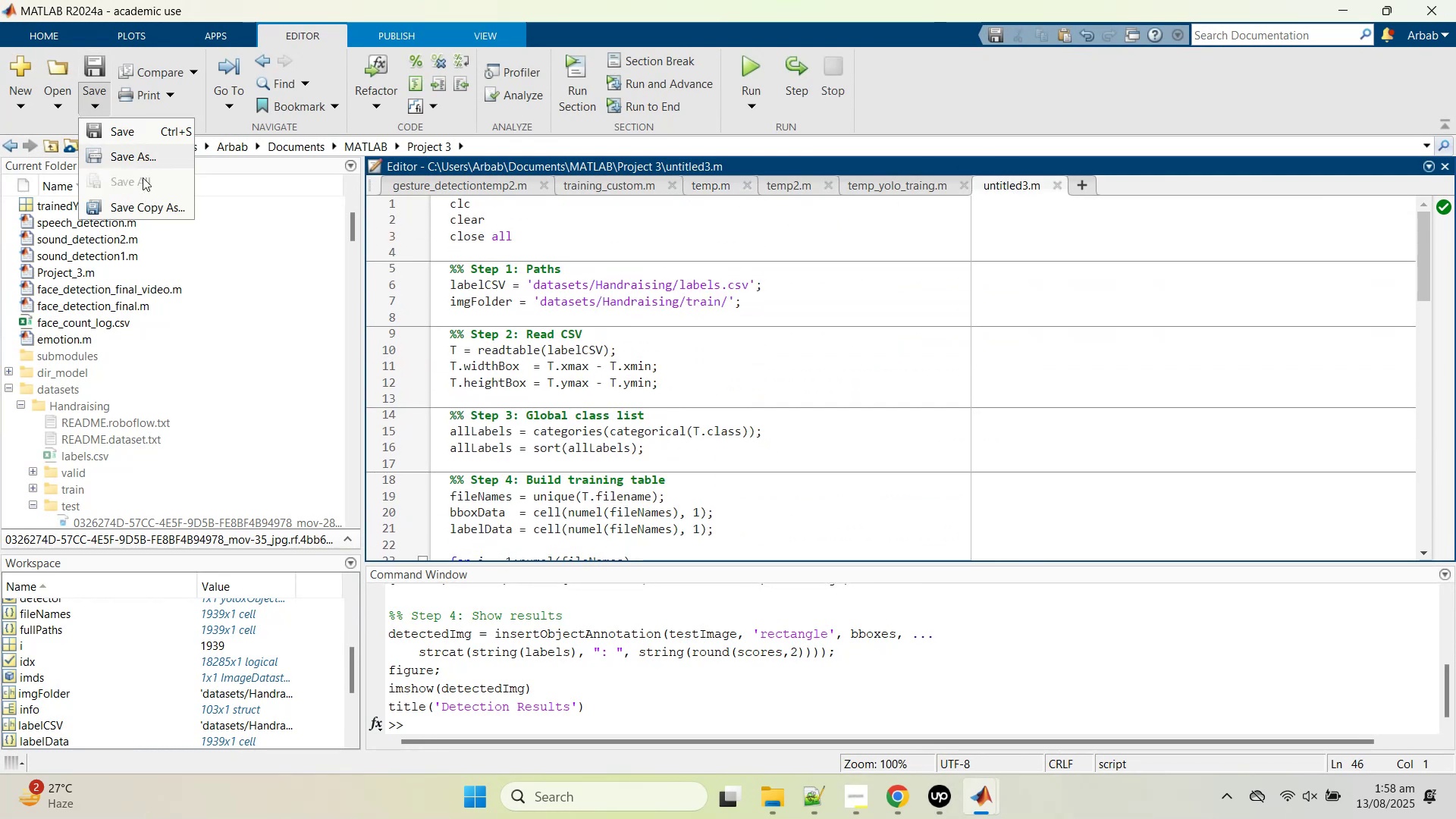 
left_click([153, 208])
 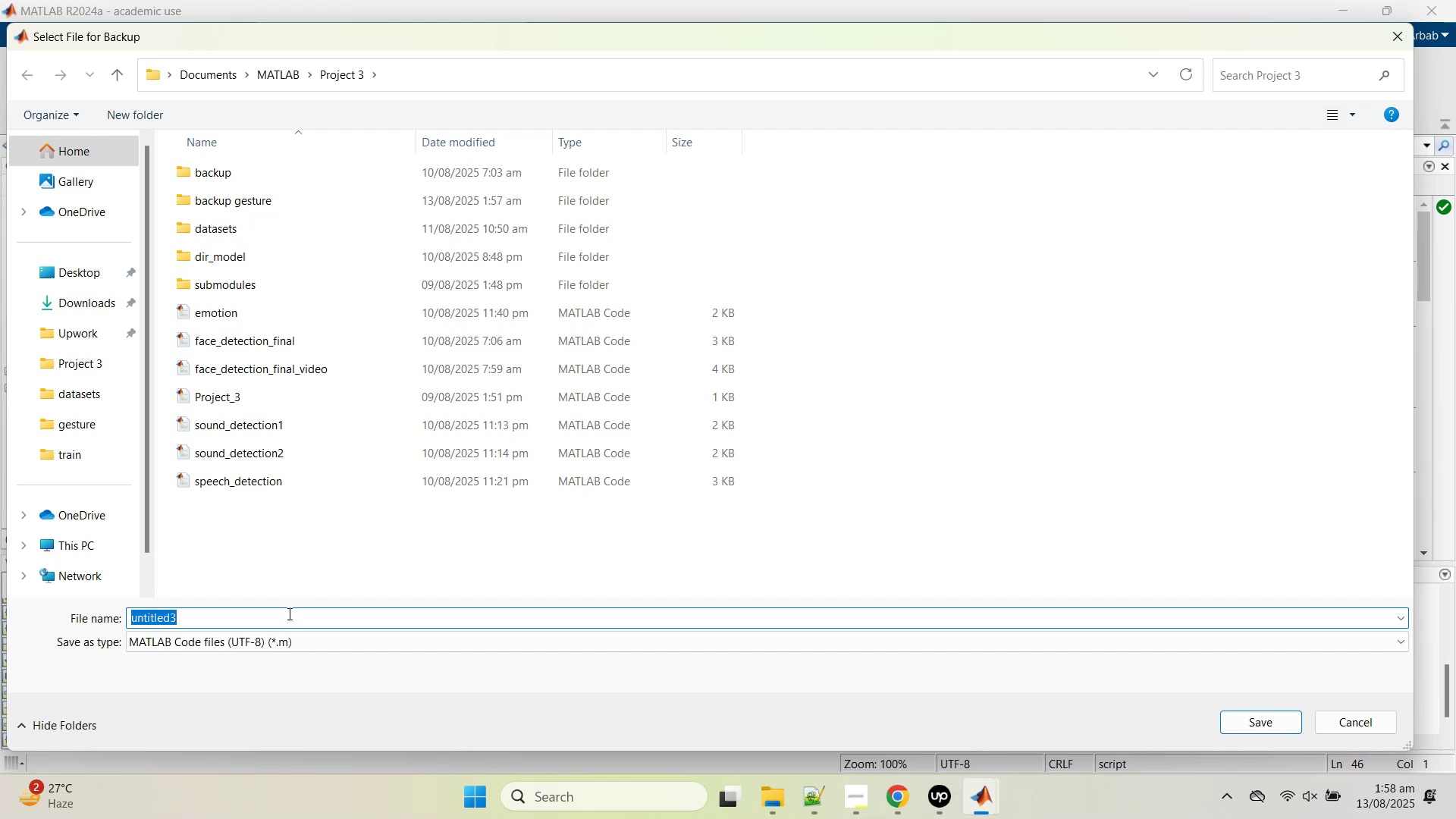 
type(training_getsgesture_training_yolox)
 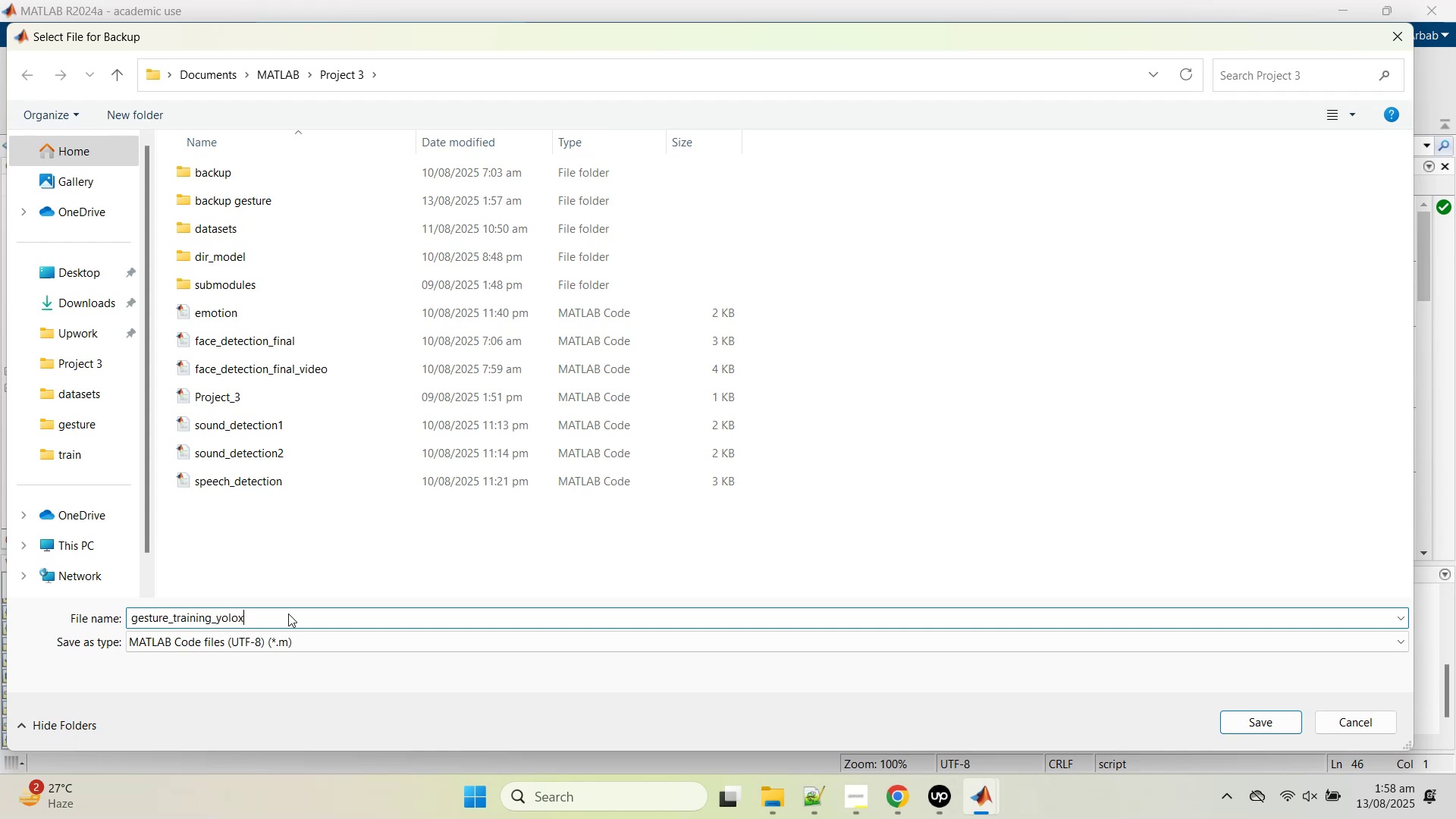 
 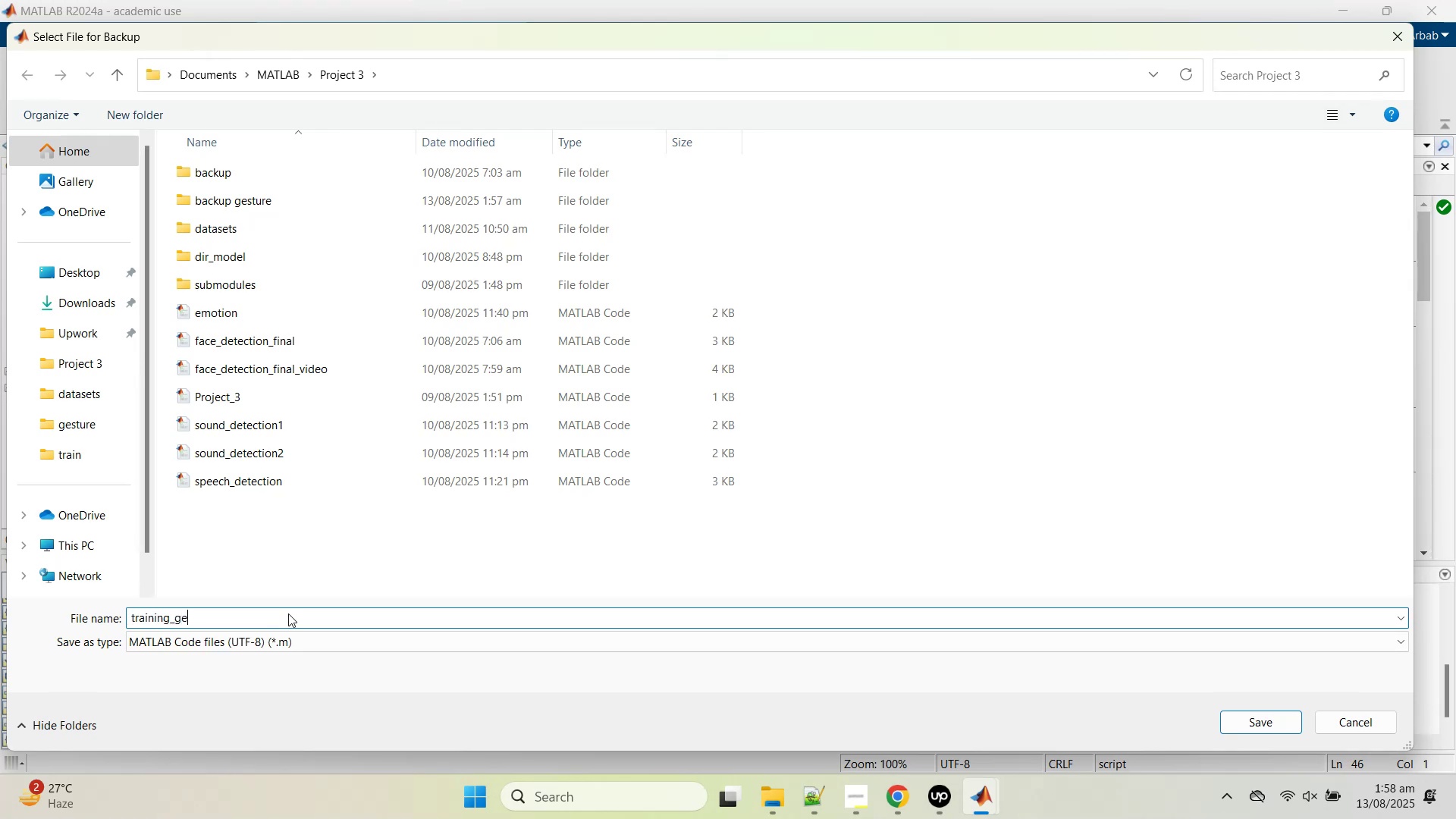 
hold_key(key=Backspace, duration=0.99)
 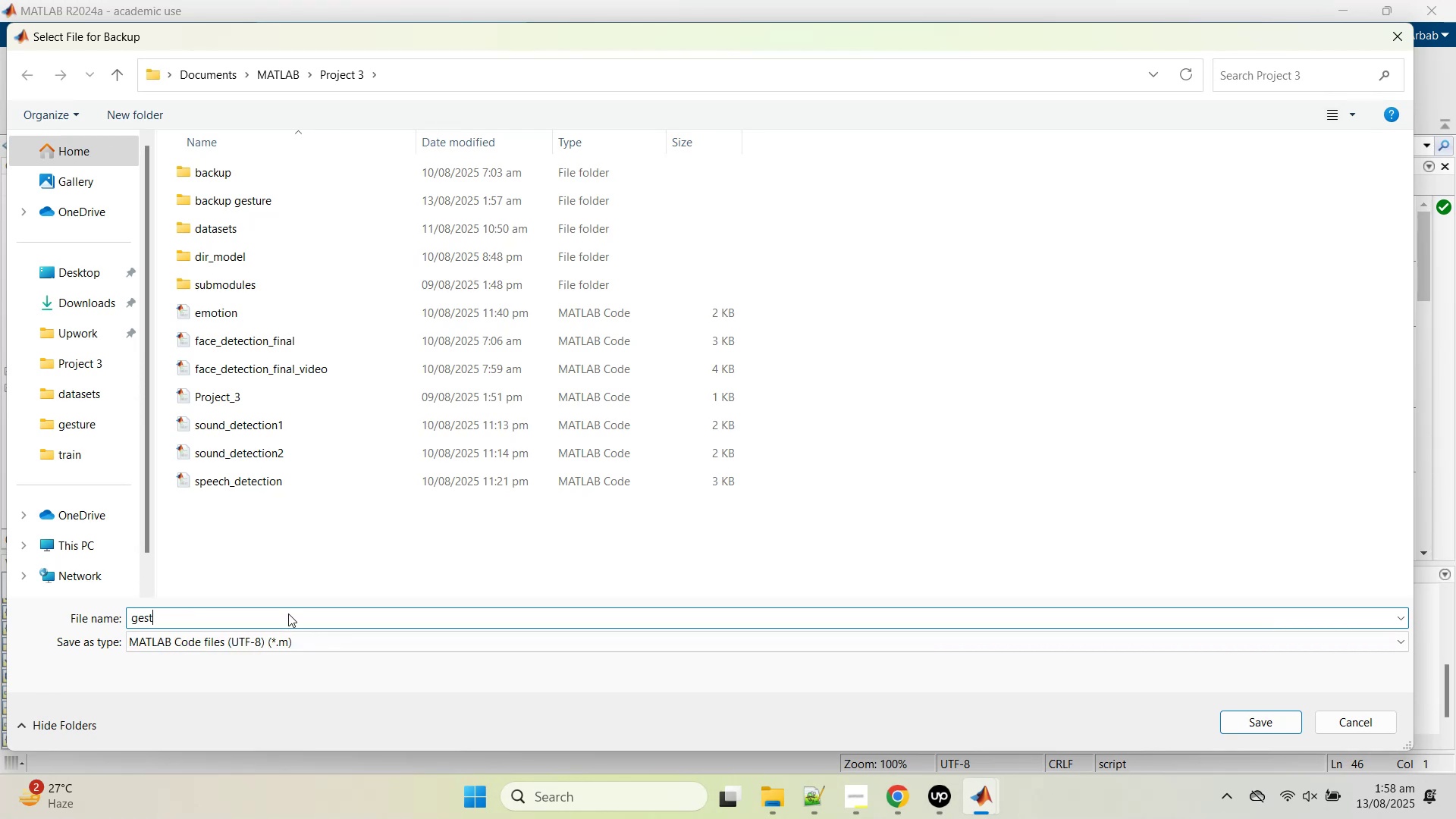 
key(Enter)
 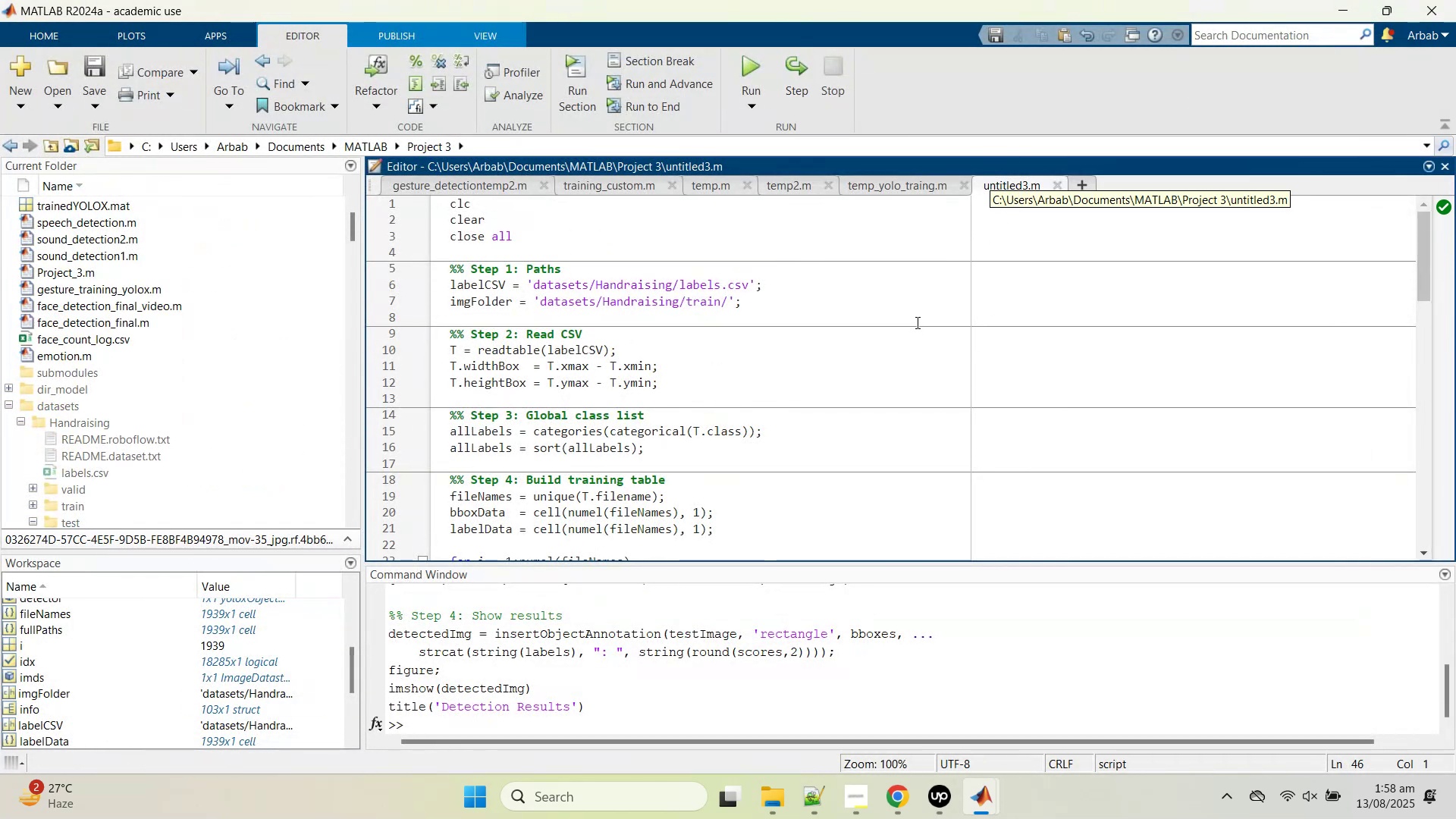 
wait(5.48)
 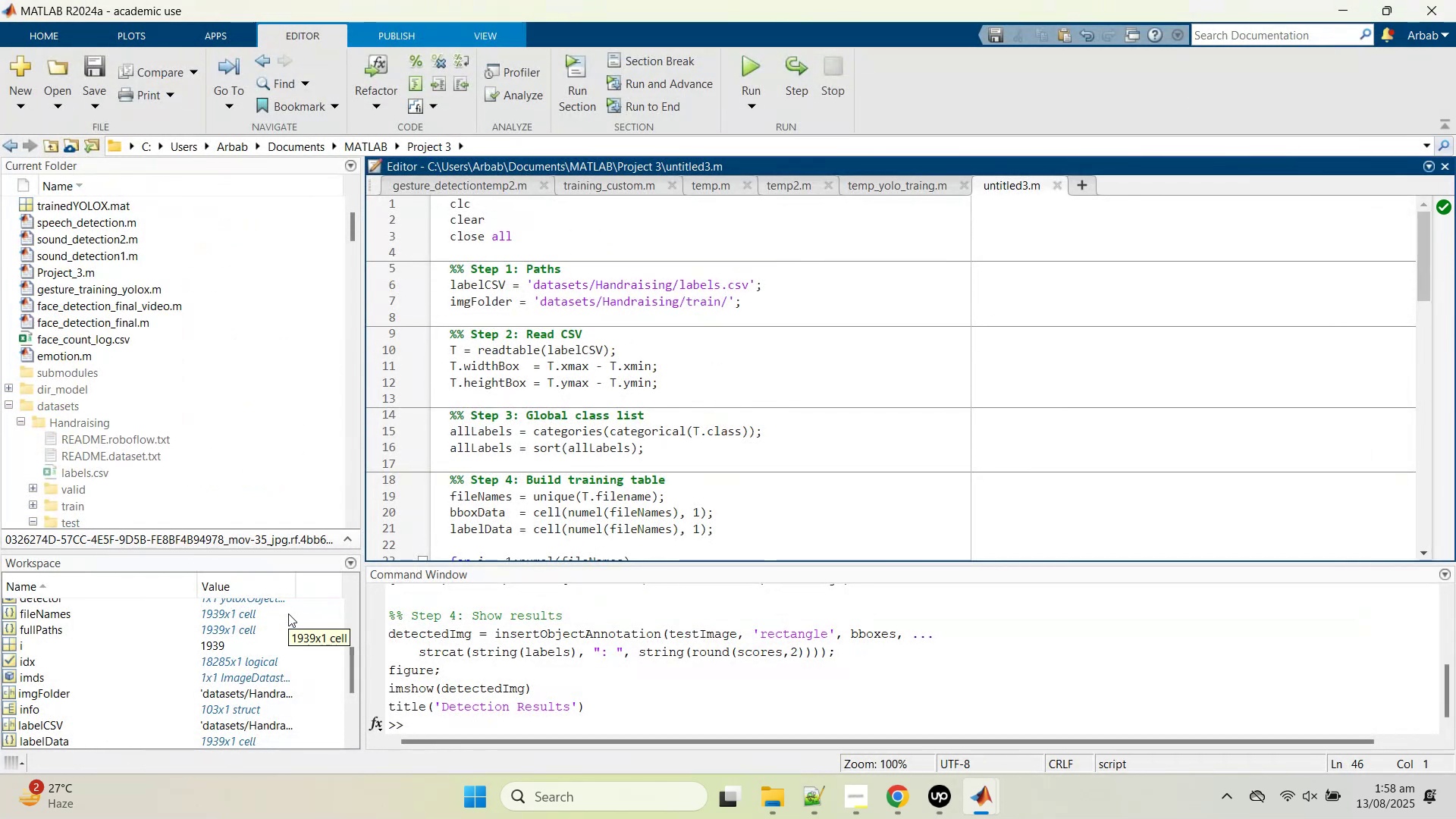 
middle_click([999, 187])
 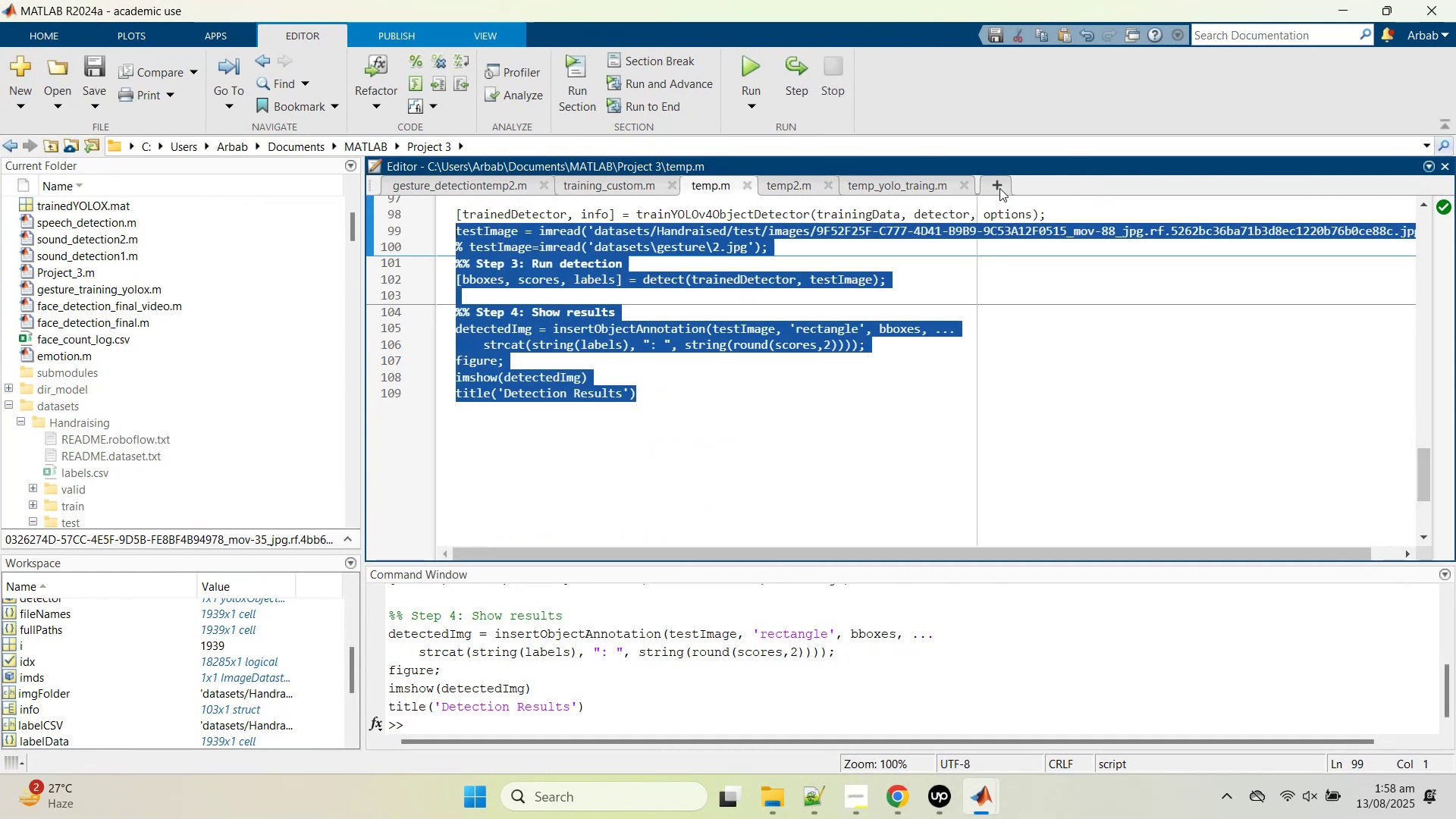 
scroll: coordinate [830, 369], scroll_direction: up, amount: 26.0
 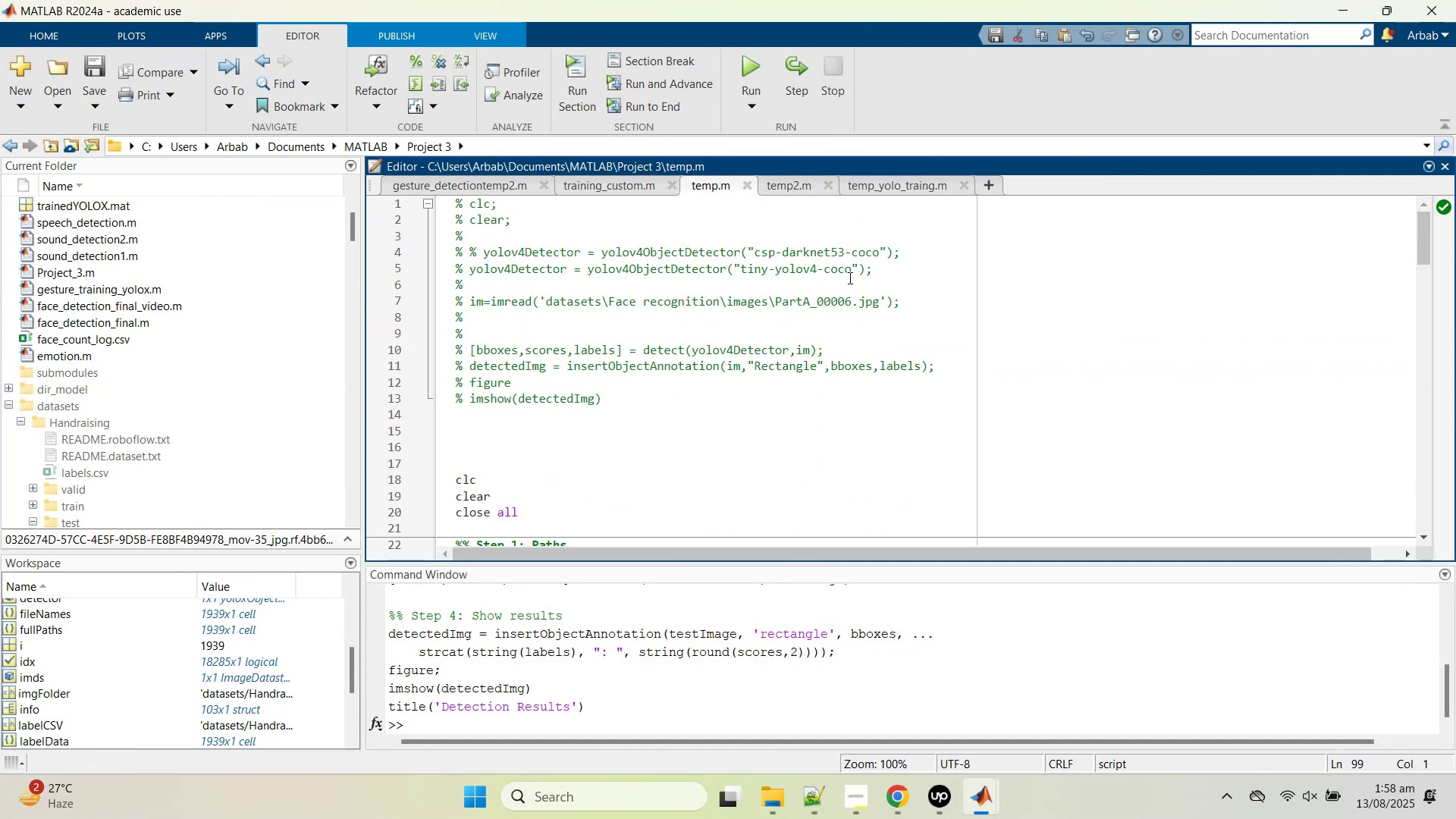 
left_click([883, 187])
 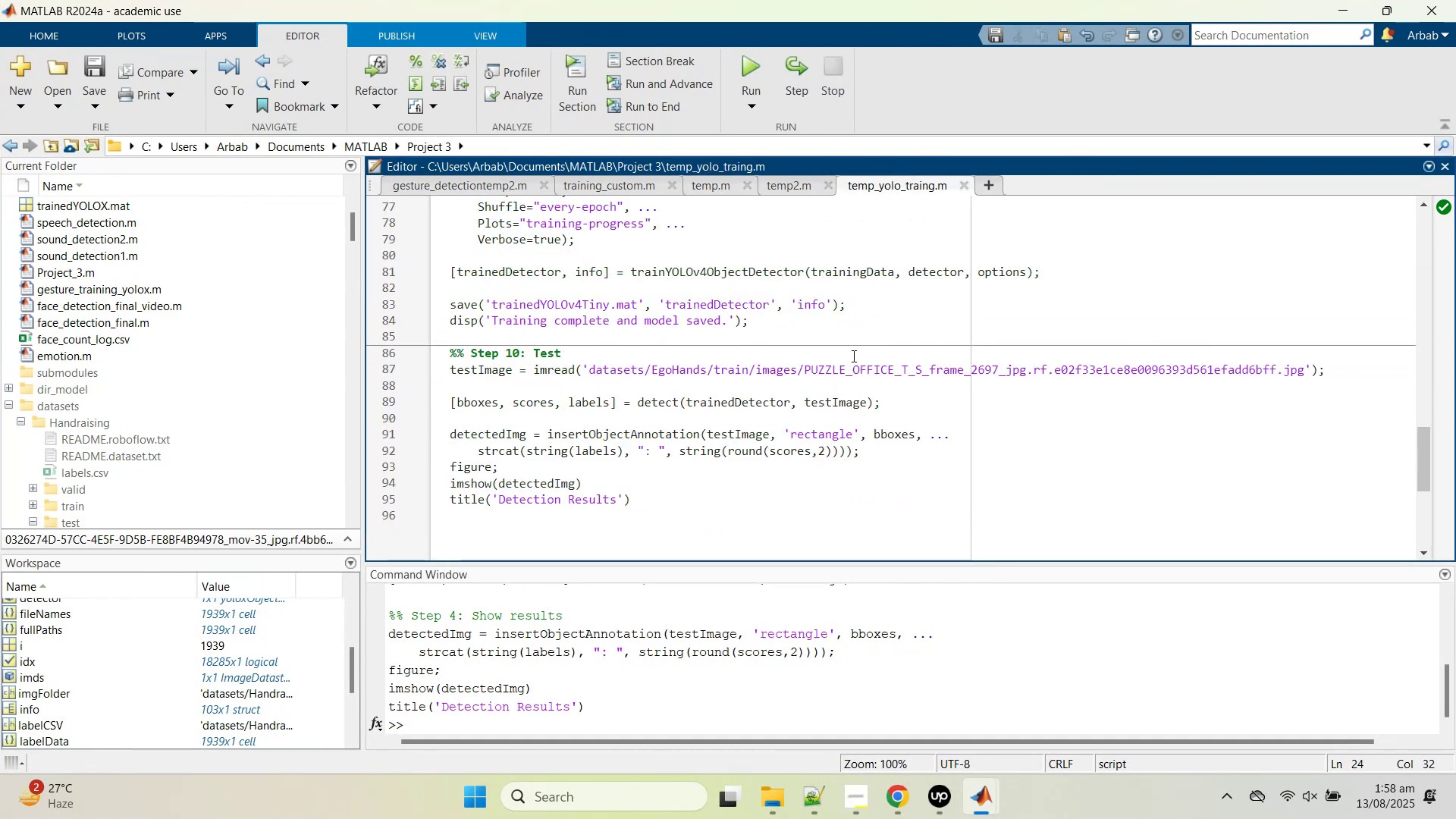 
scroll: coordinate [843, 363], scroll_direction: up, amount: 21.0
 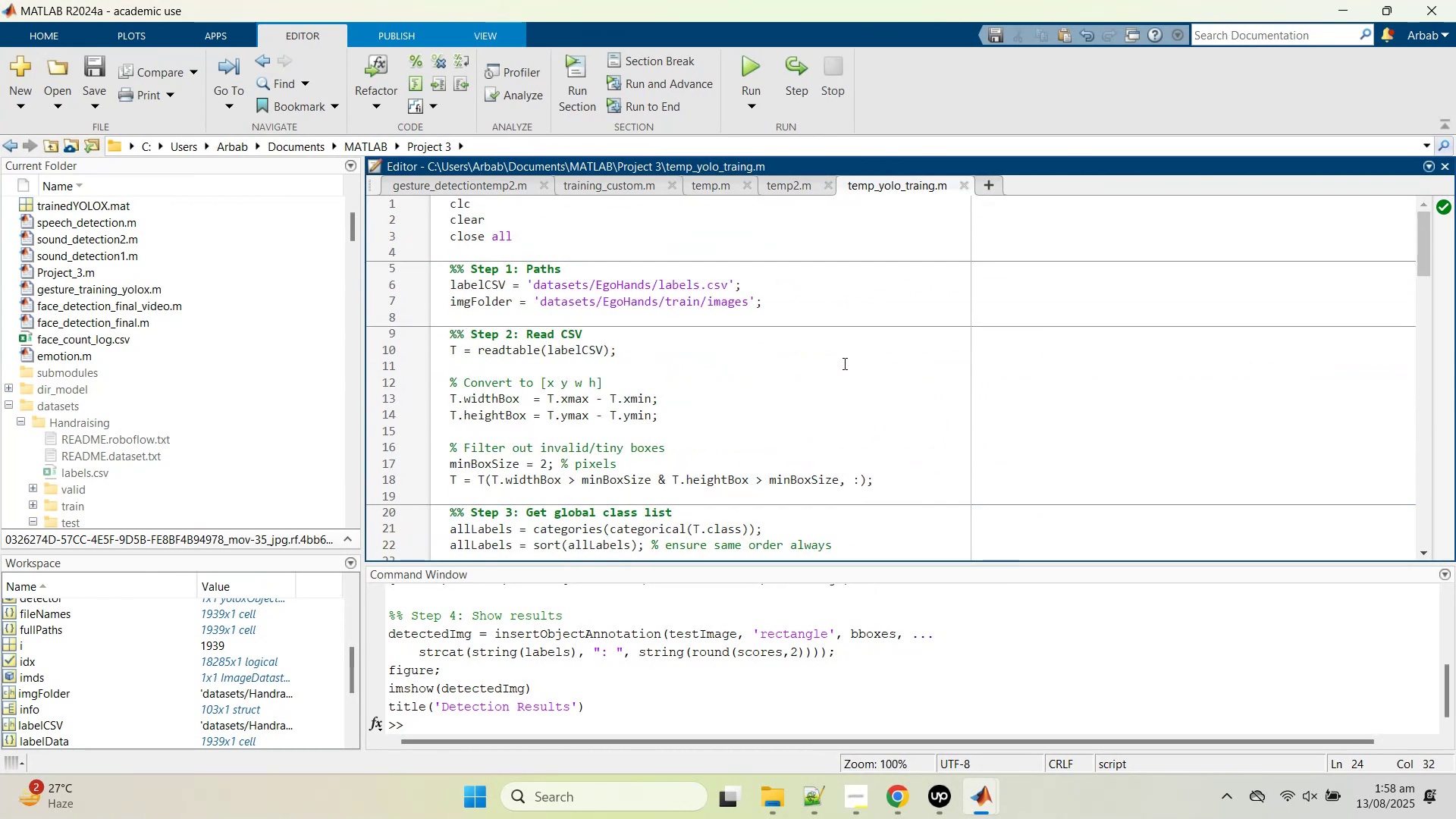 
scroll: coordinate [843, 363], scroll_direction: down, amount: 1.0
 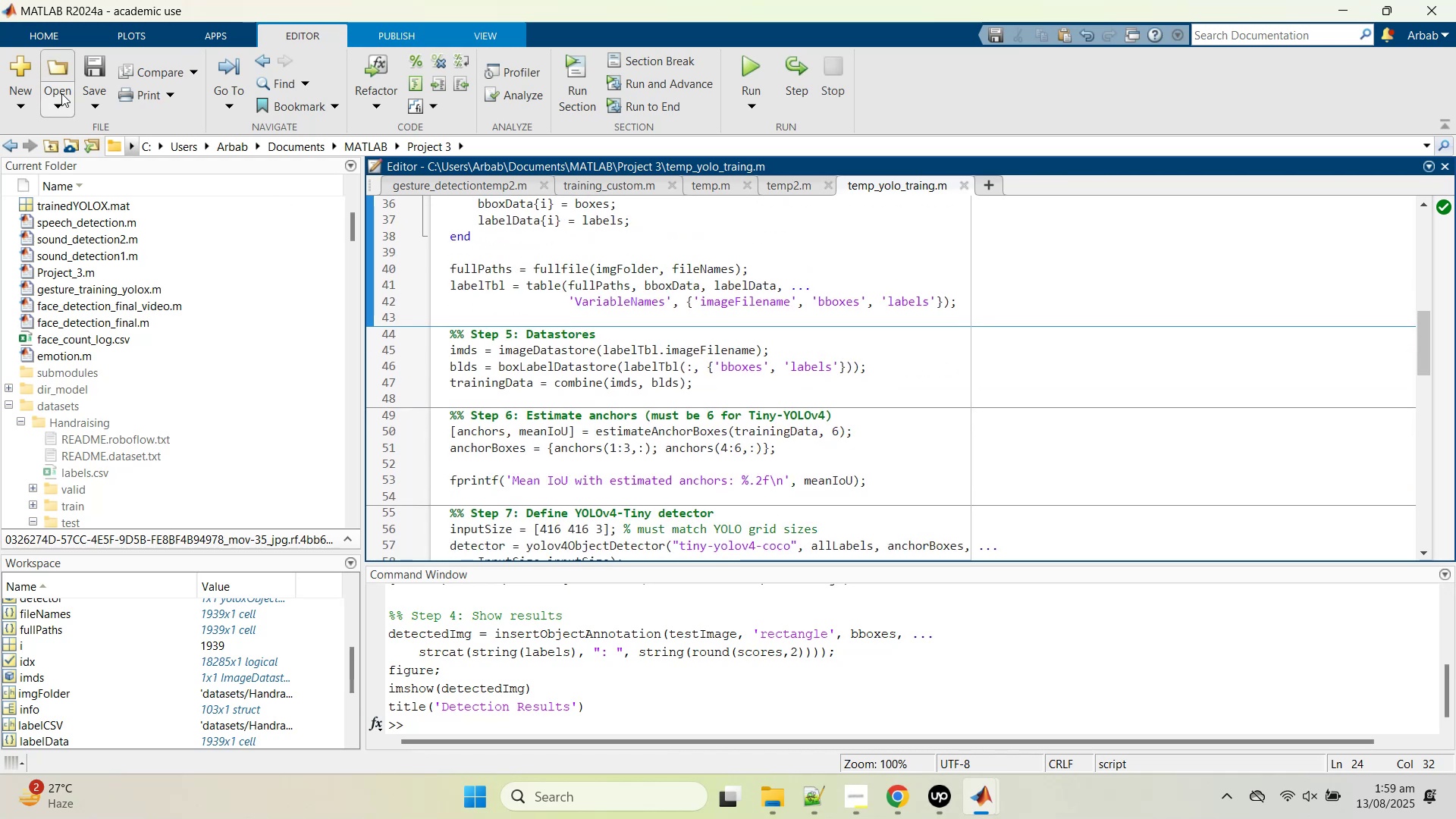 
left_click([95, 111])
 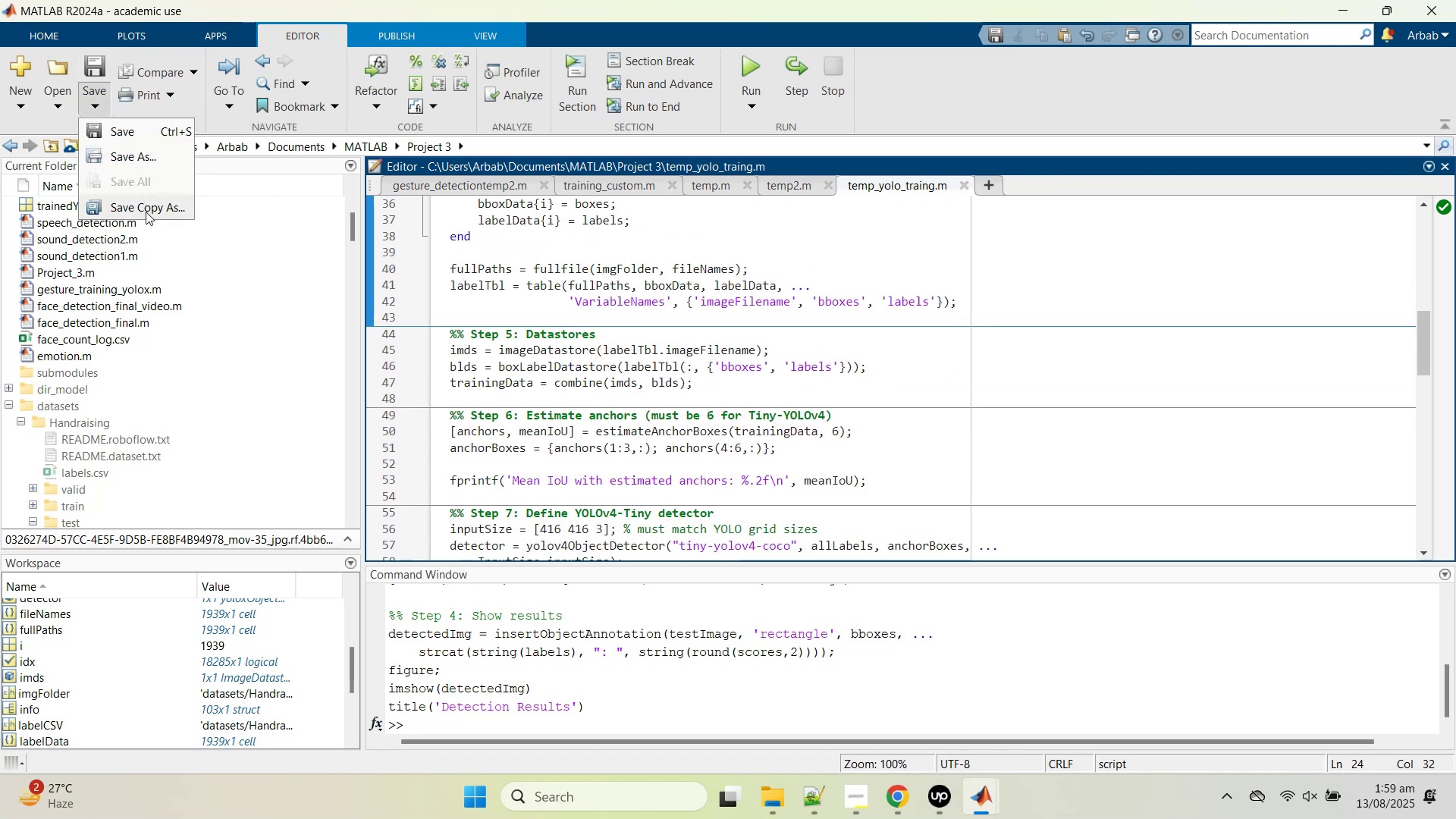 
left_click([146, 209])
 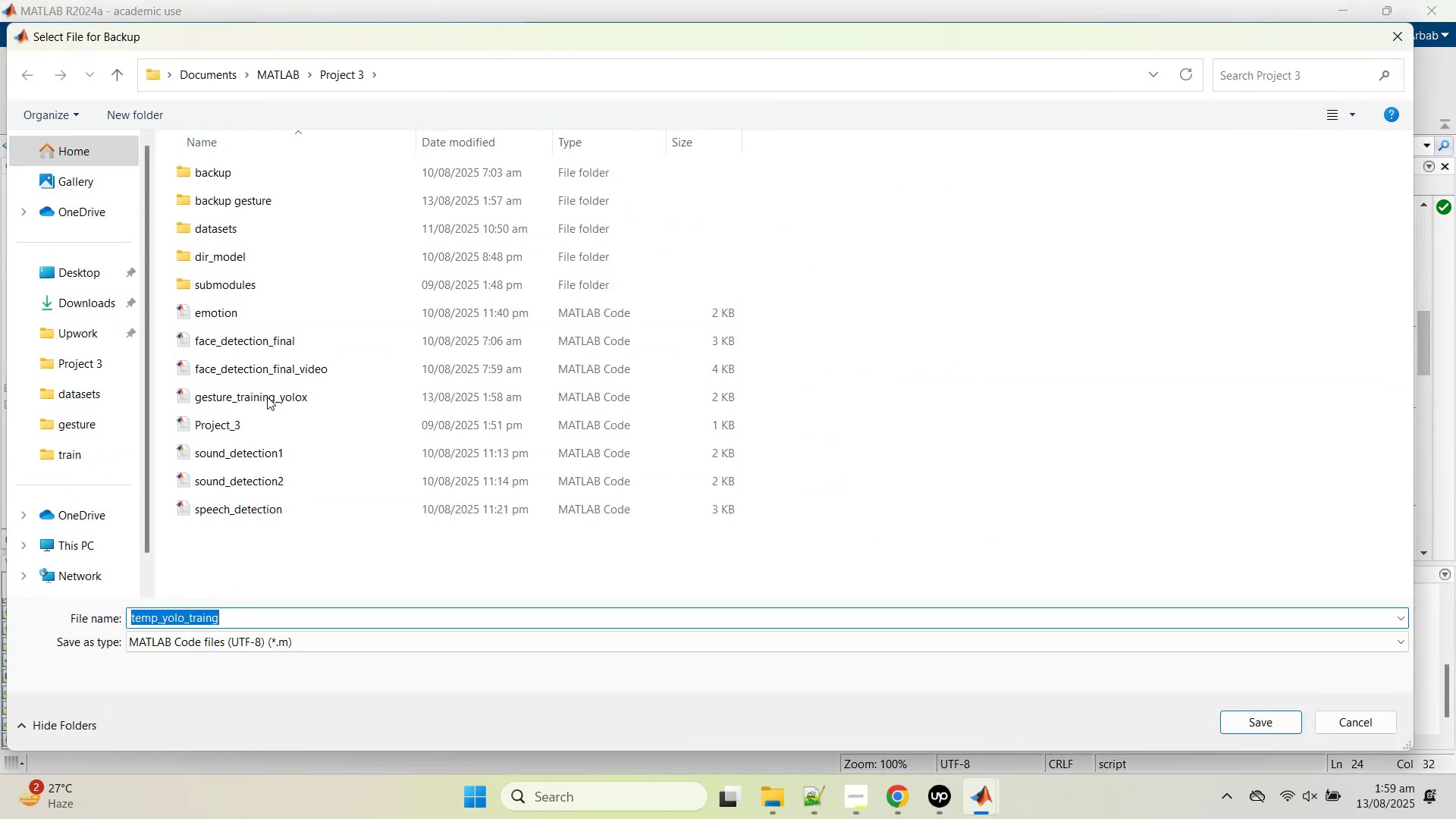 
left_click([275, 401])
 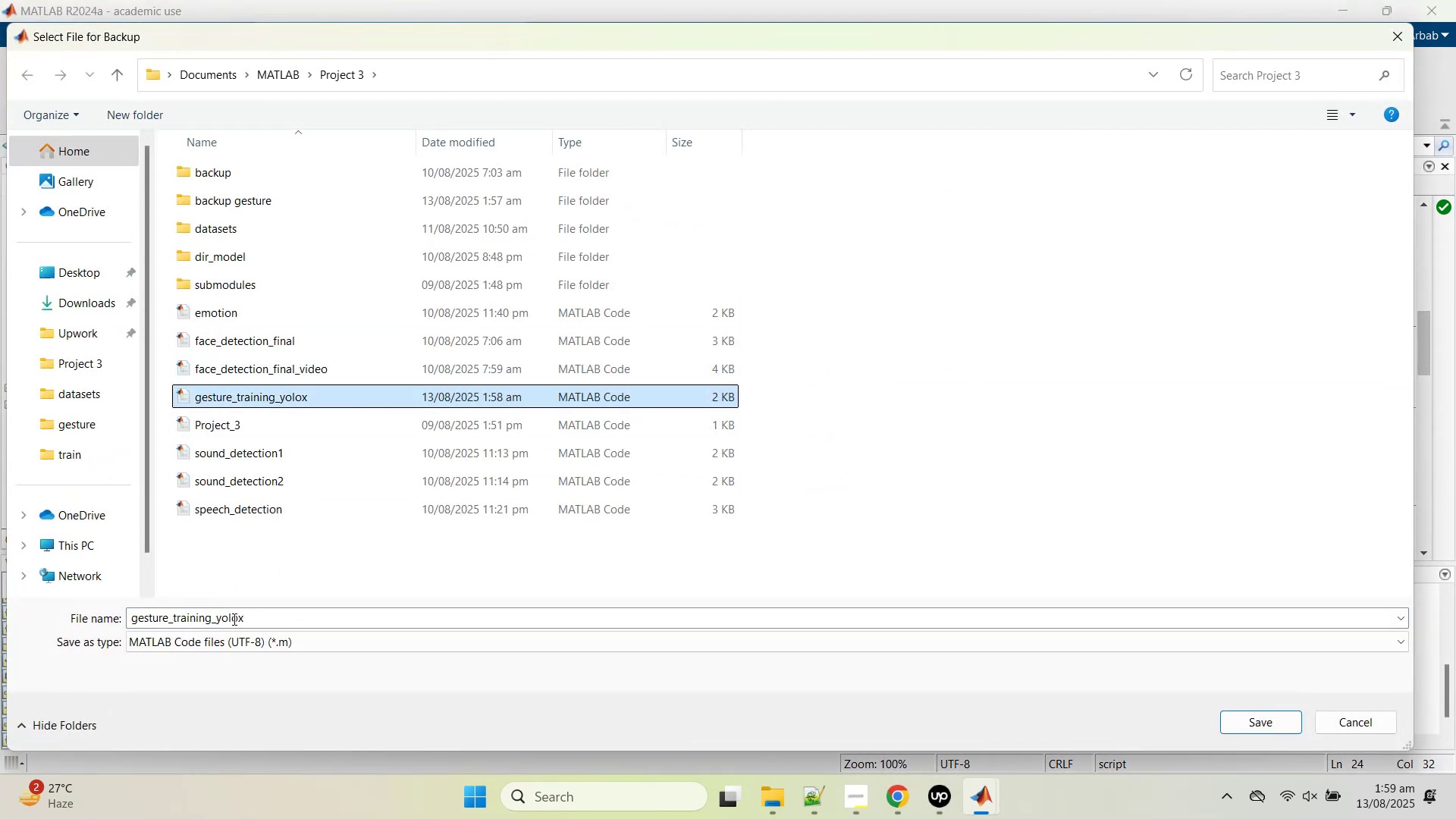 
left_click([236, 618])
 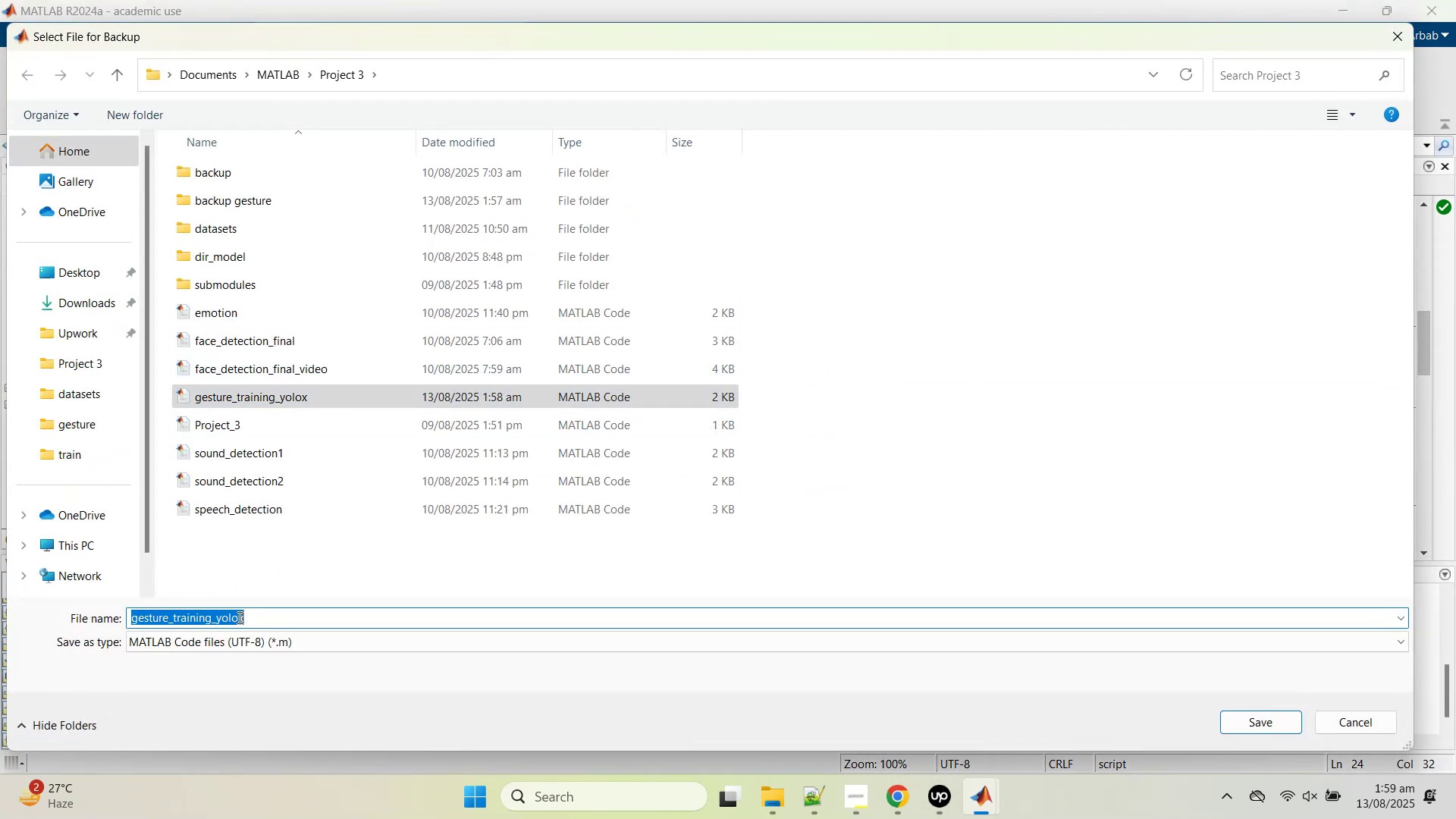 
left_click_drag(start_coordinate=[247, 617], to_coordinate=[240, 619])
 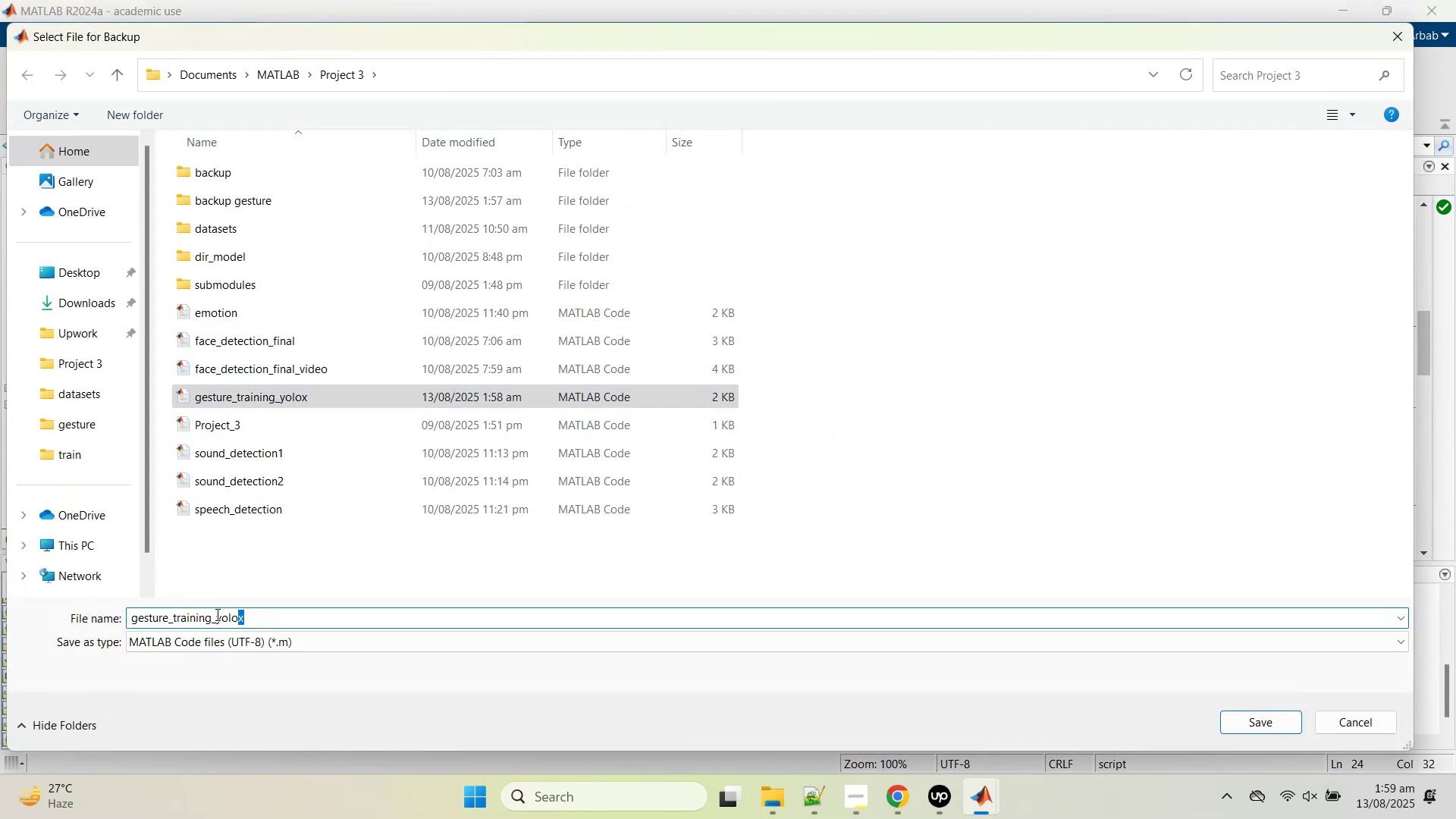 
type(v4)
 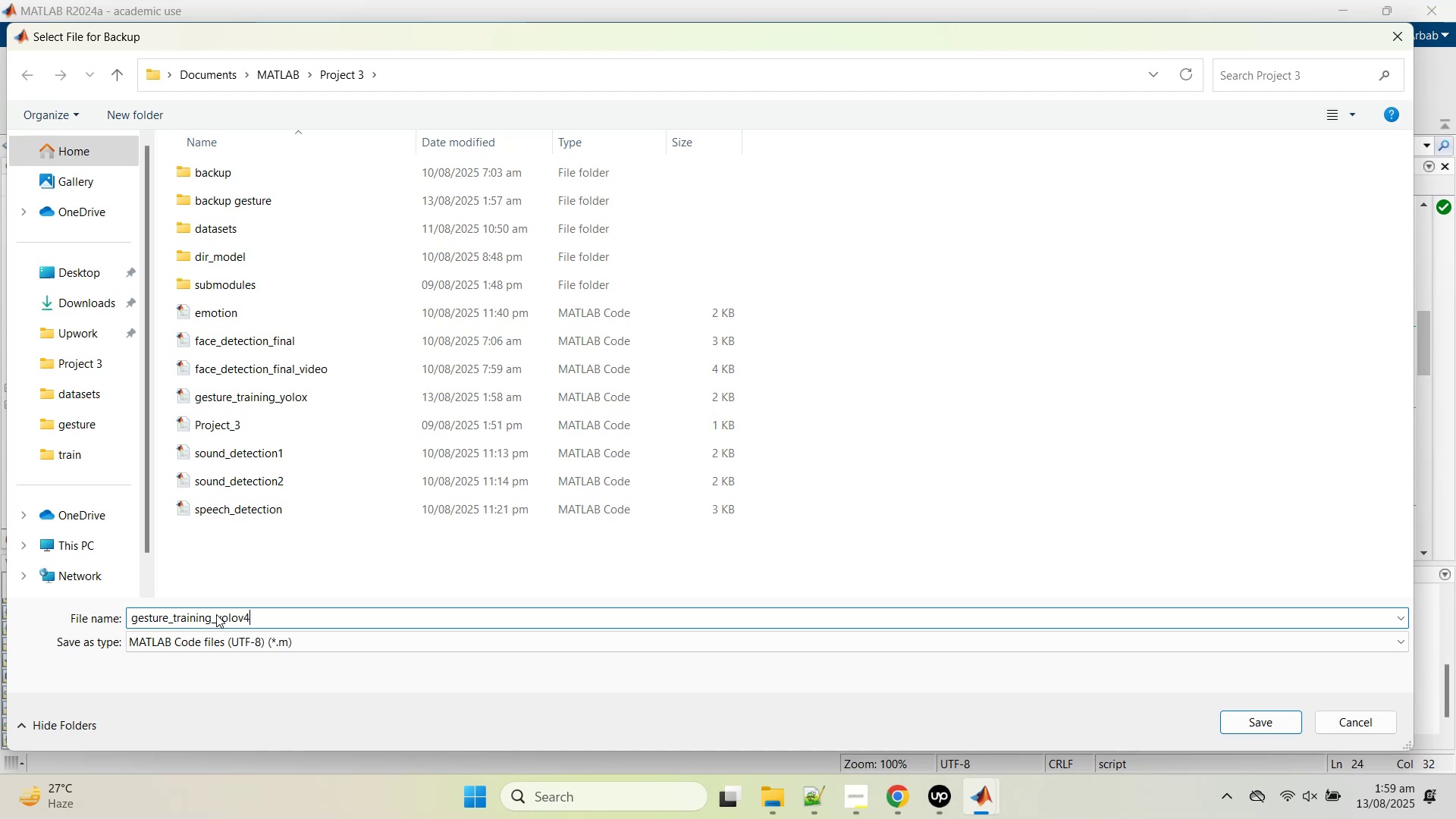 
key(Enter)
 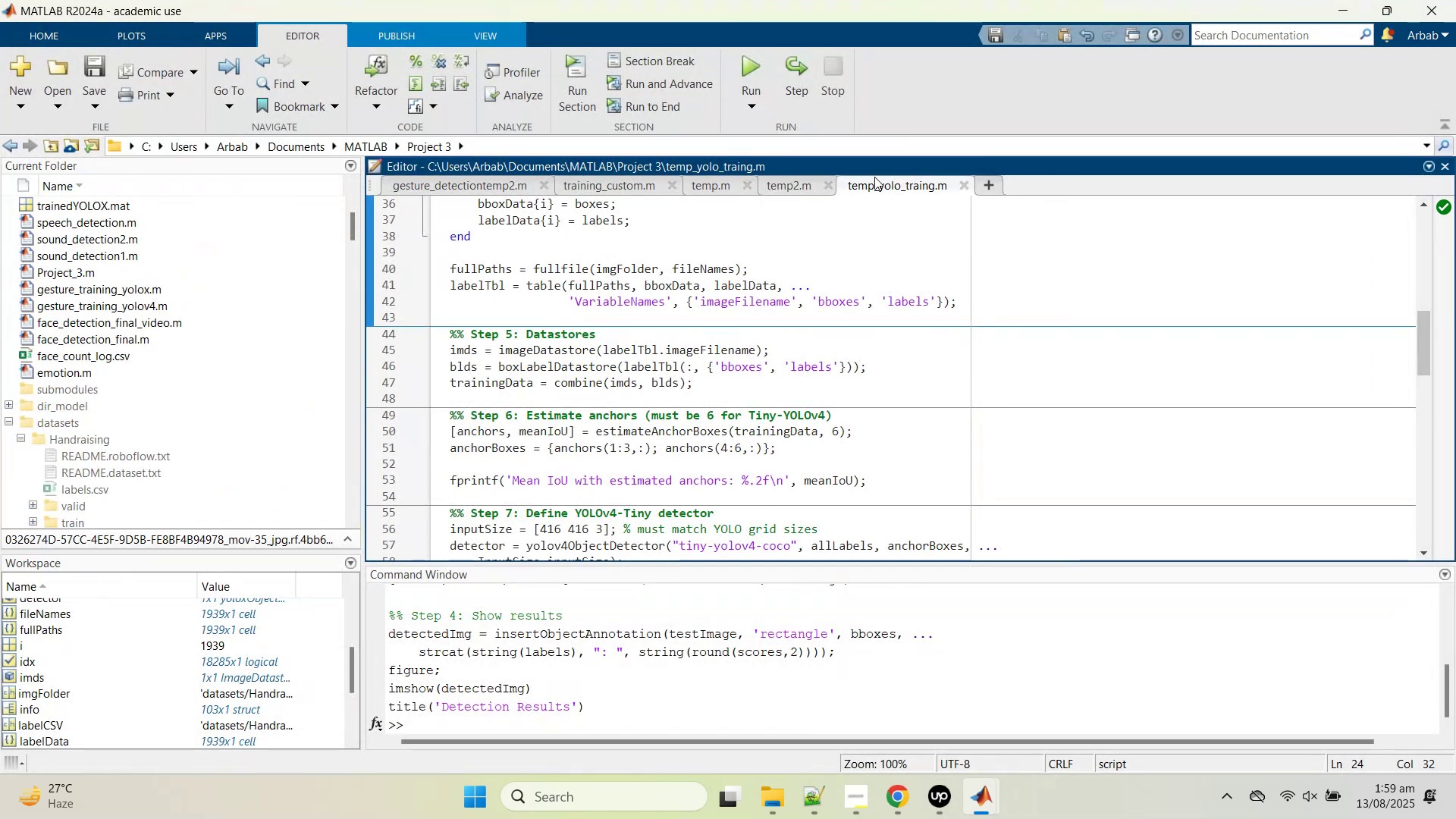 
middle_click([872, 190])
 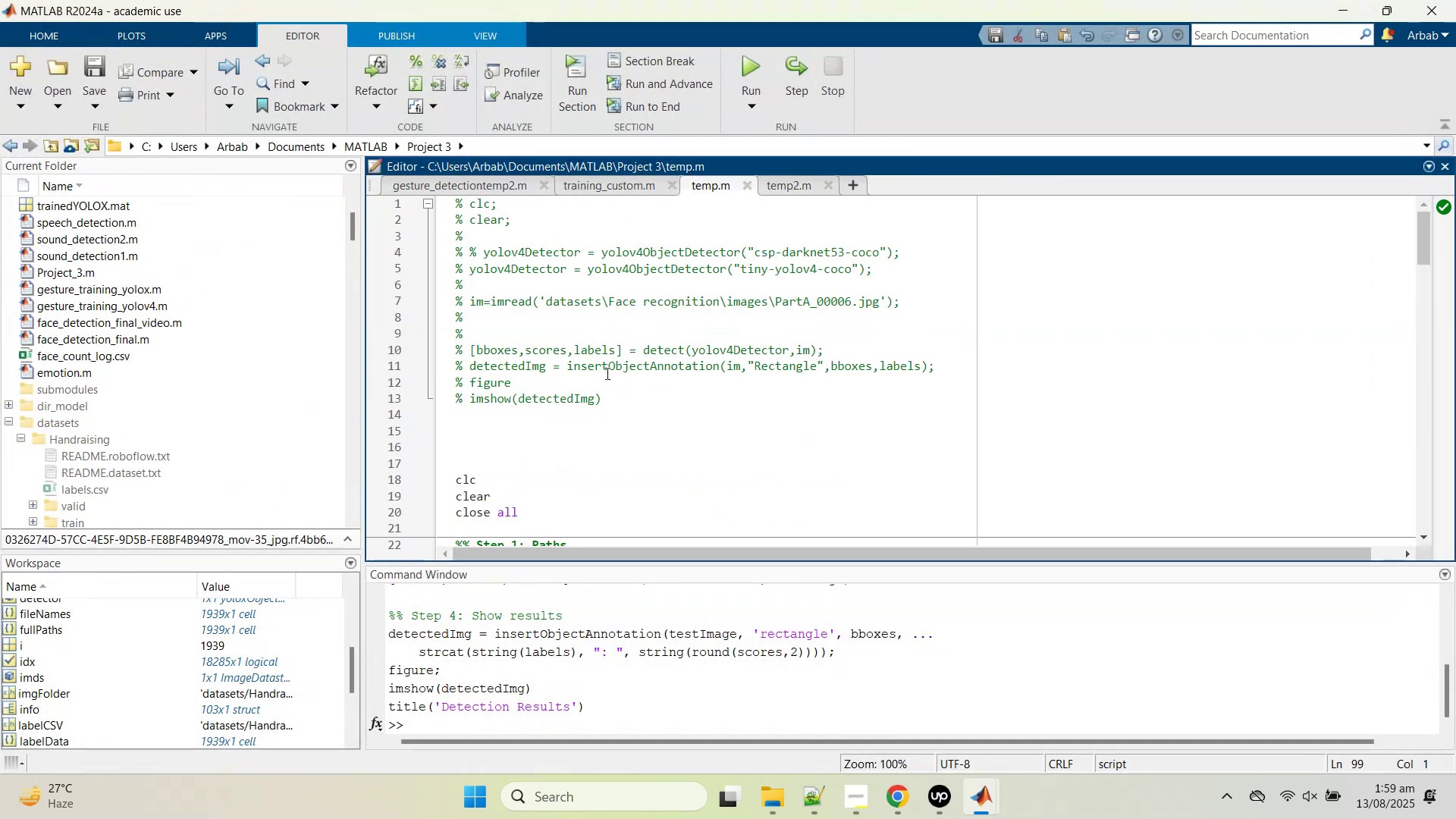 
scroll: coordinate [588, 467], scroll_direction: down, amount: 18.0
 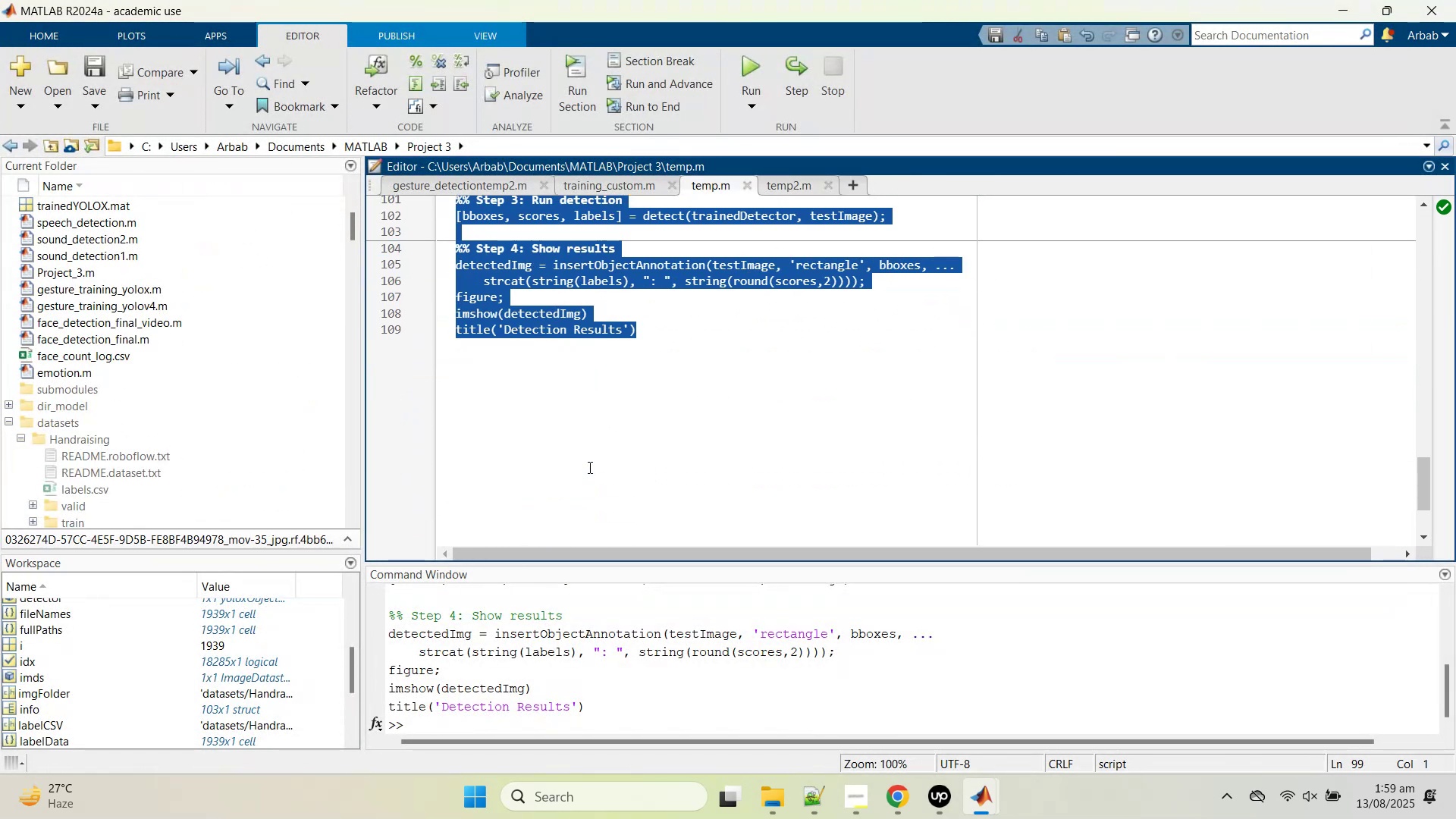 
scroll: coordinate [592, 461], scroll_direction: up, amount: 2.0
 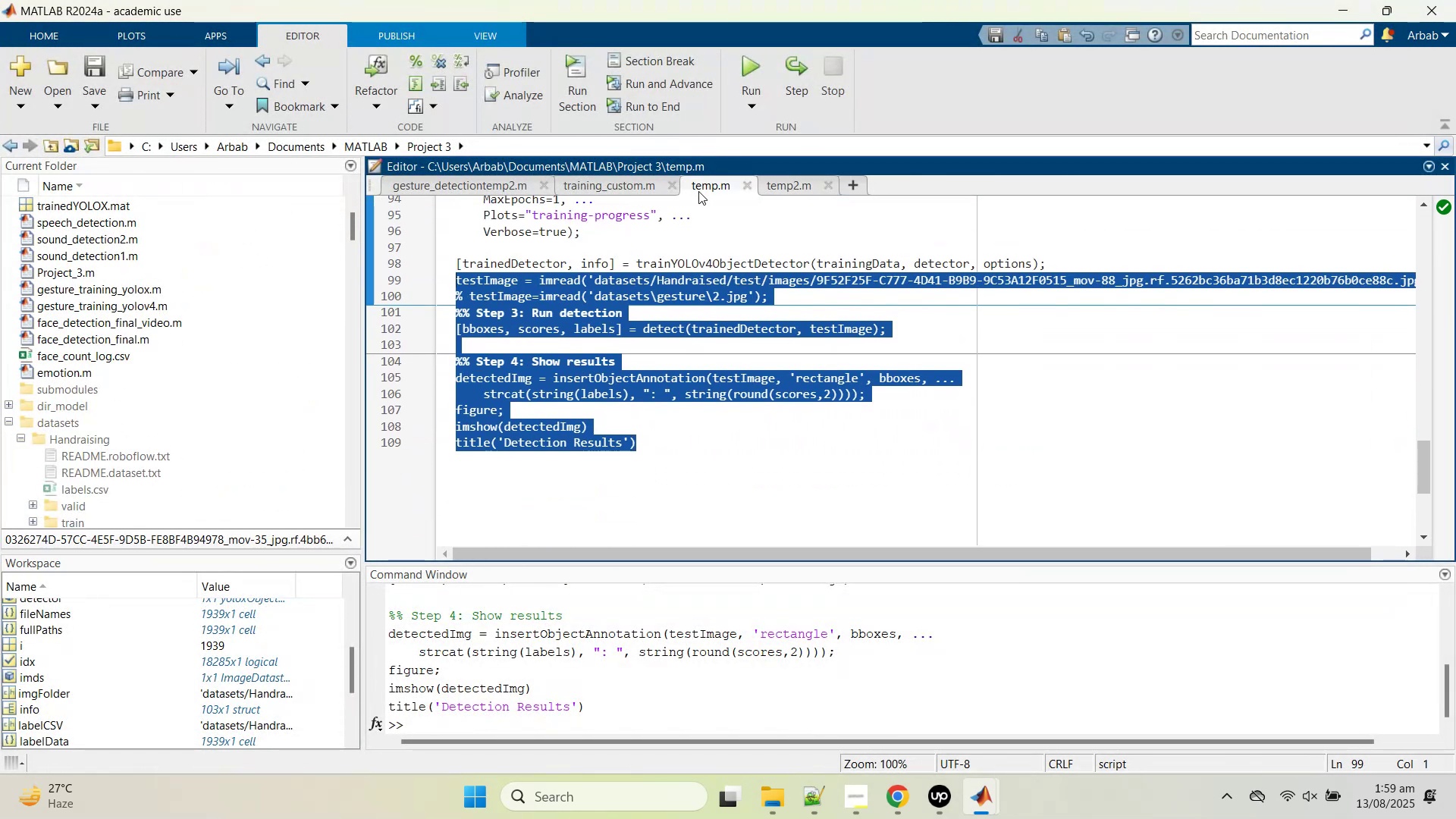 
left_click([99, 106])
 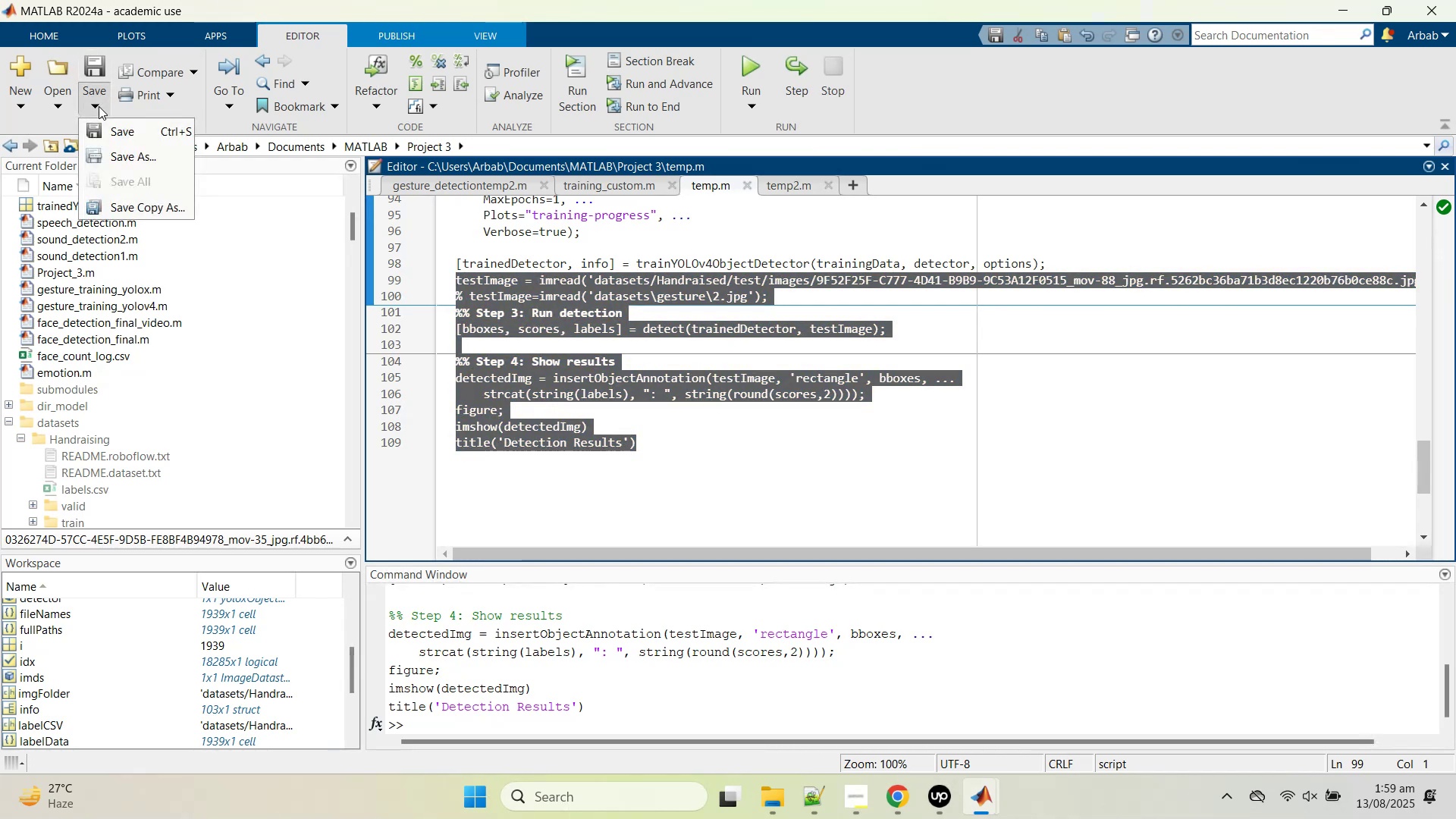 
left_click([546, 403])
 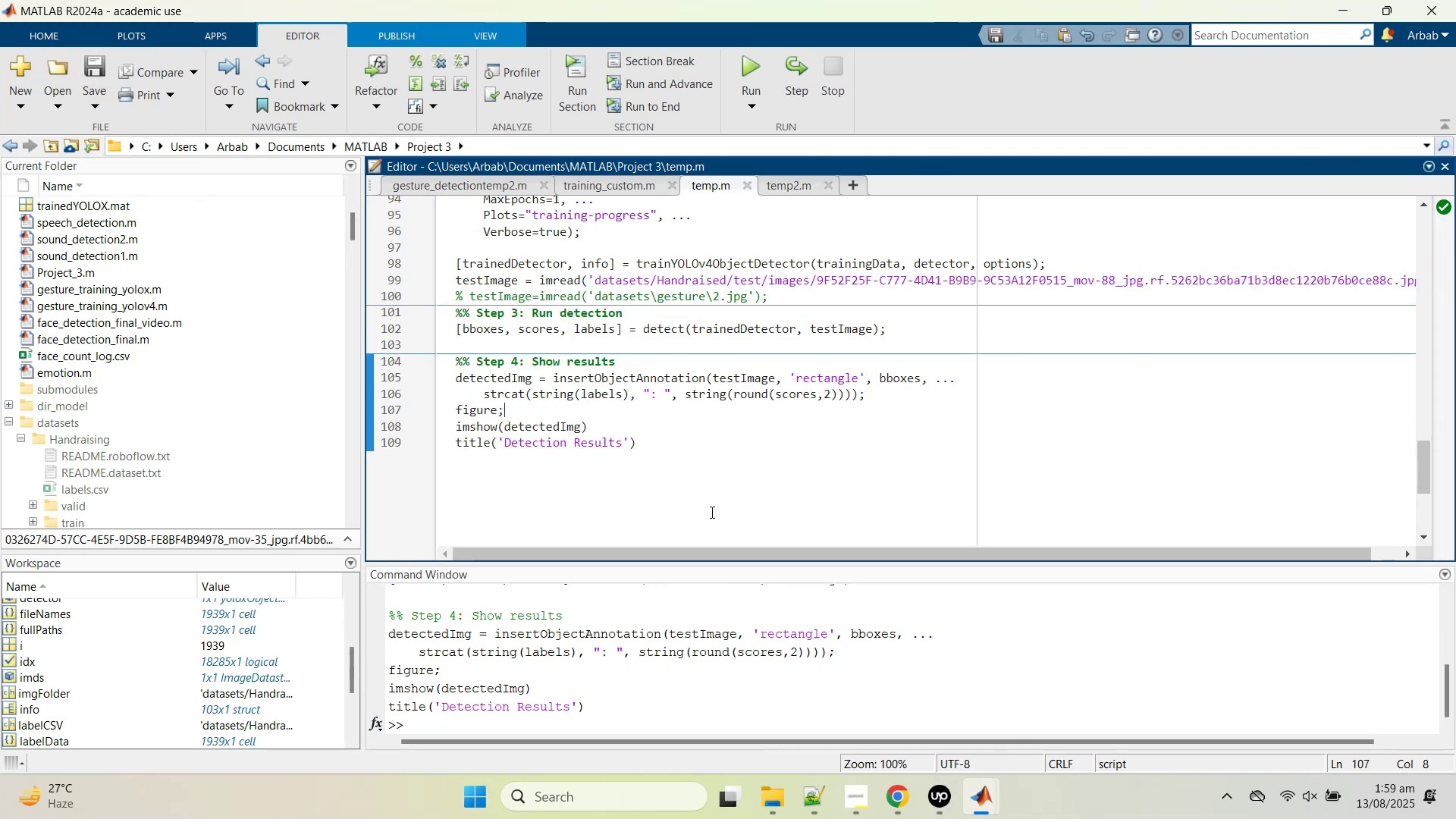 
left_click_drag(start_coordinate=[648, 451], to_coordinate=[375, 279])
 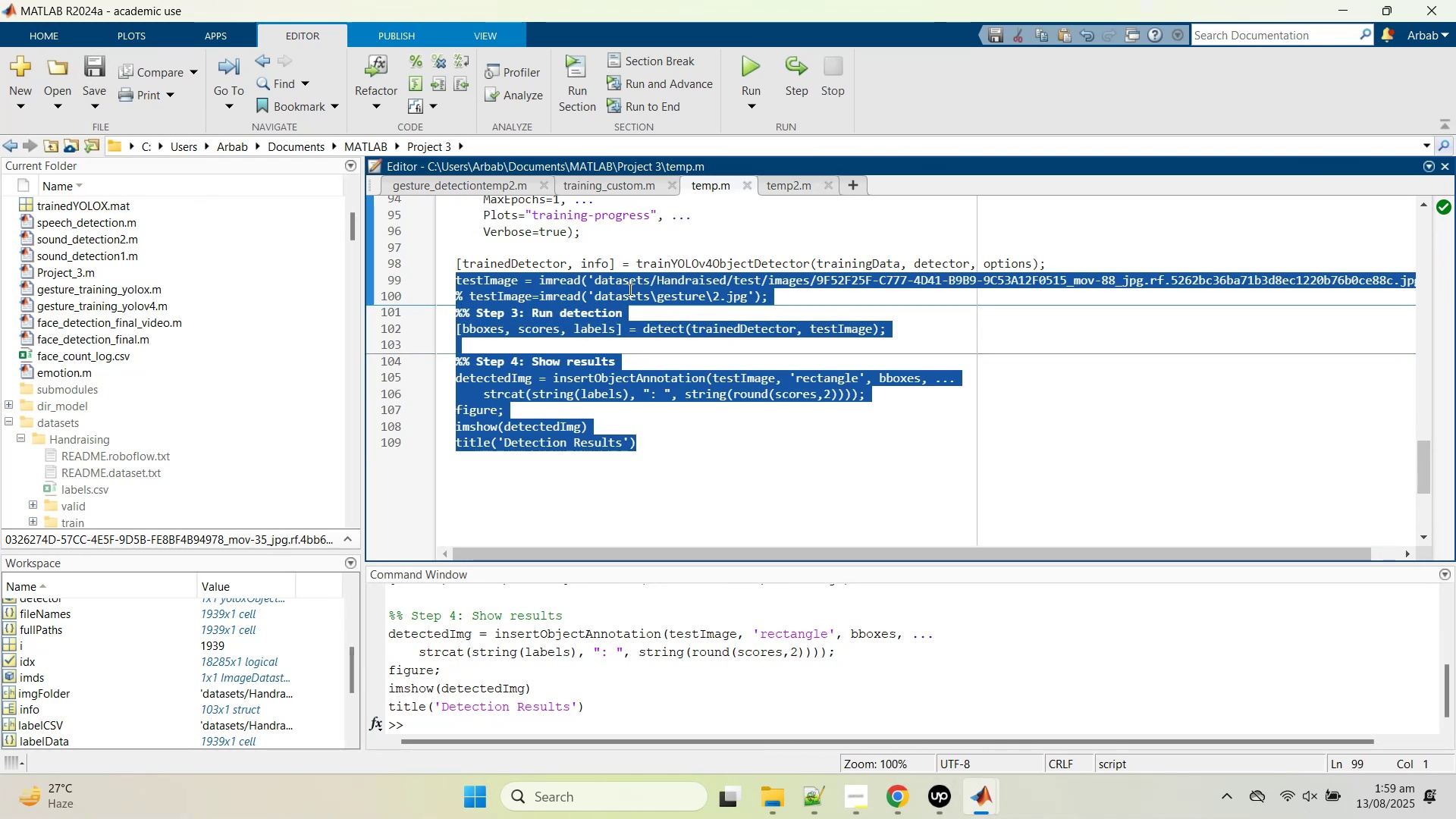 
right_click([664, 287])
 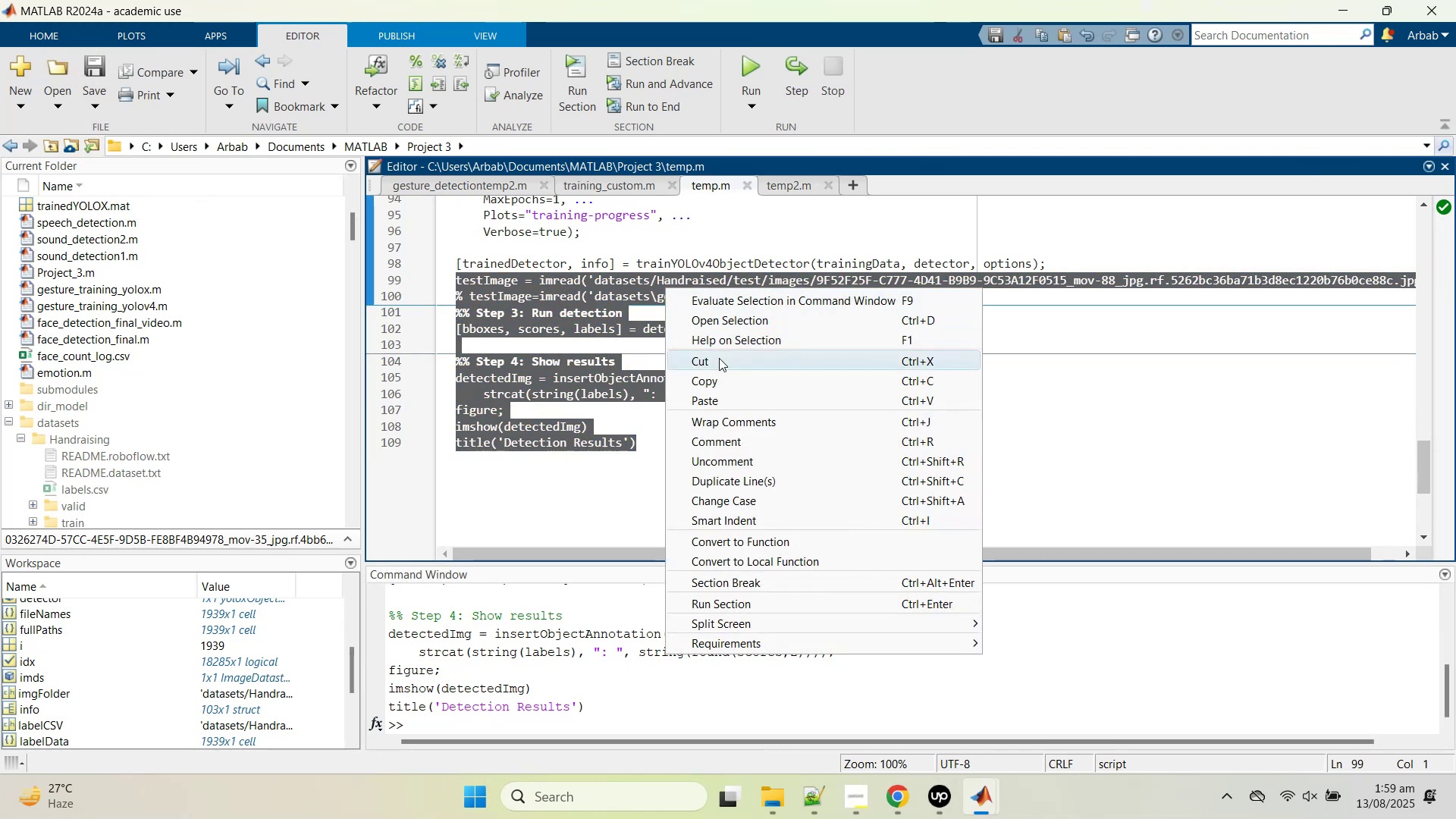 
left_click([717, 372])
 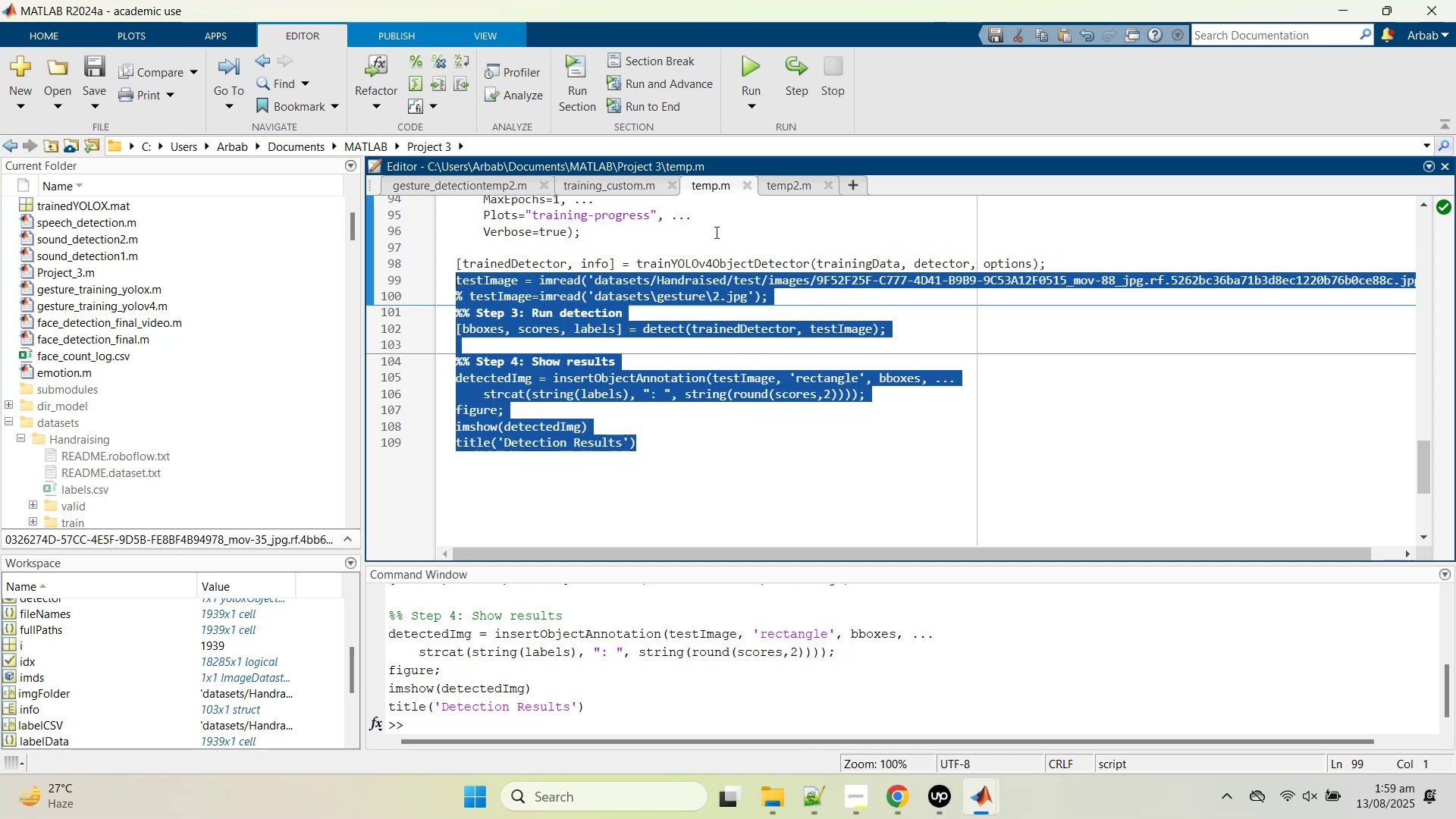 
scroll: coordinate [714, 437], scroll_direction: up, amount: 1.0
 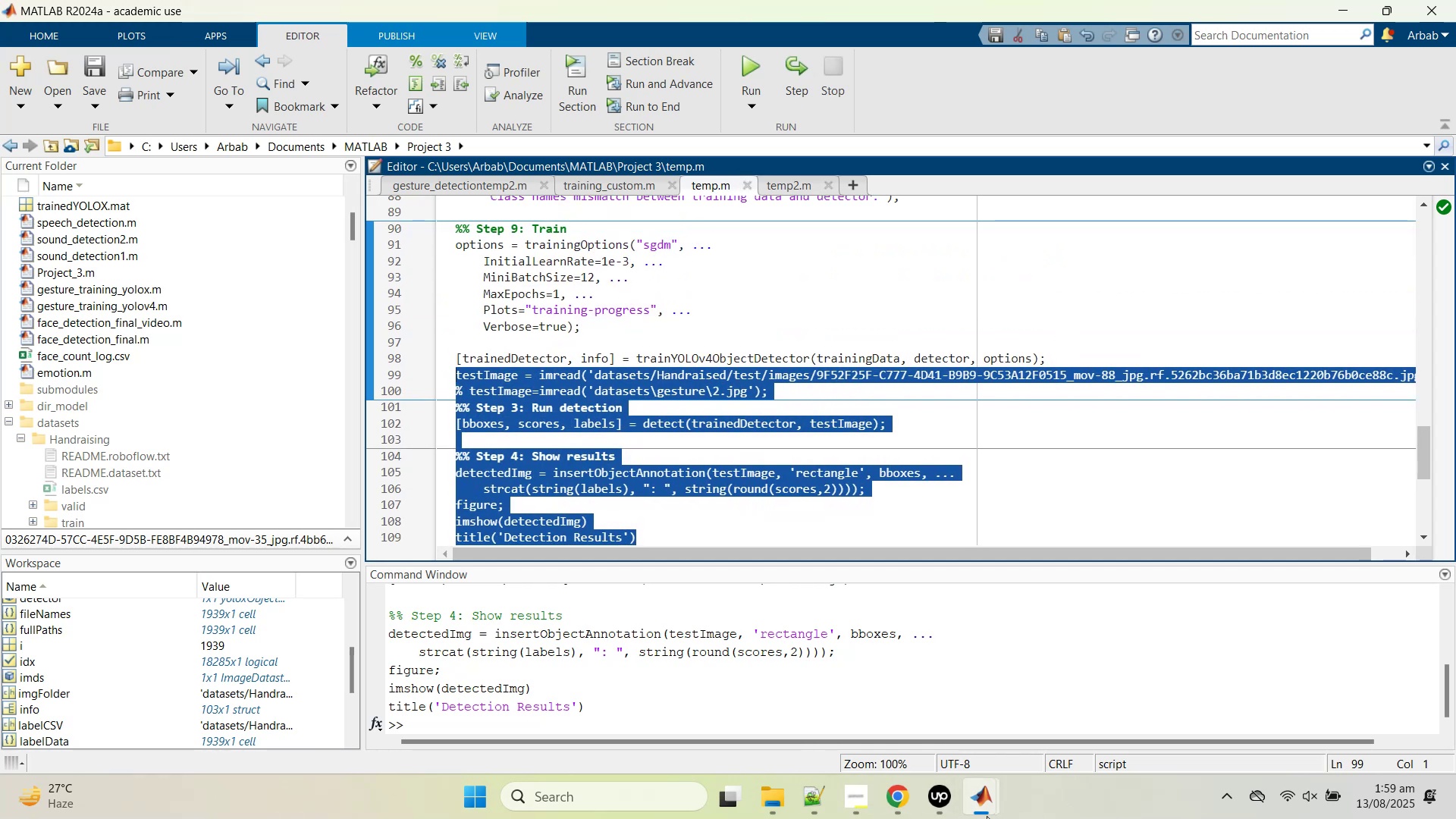 
left_click([996, 806])
 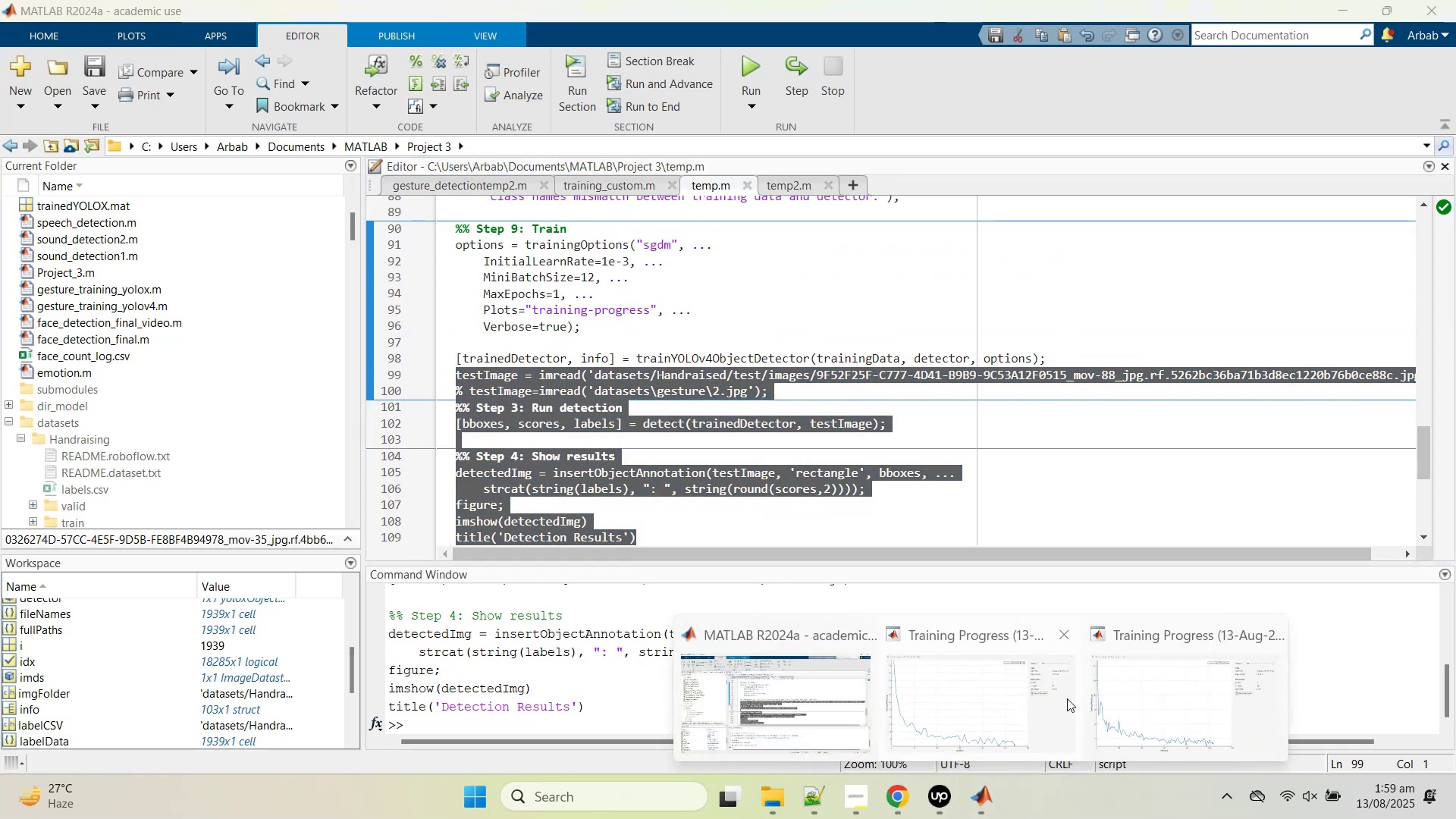 
middle_click([1112, 708])
 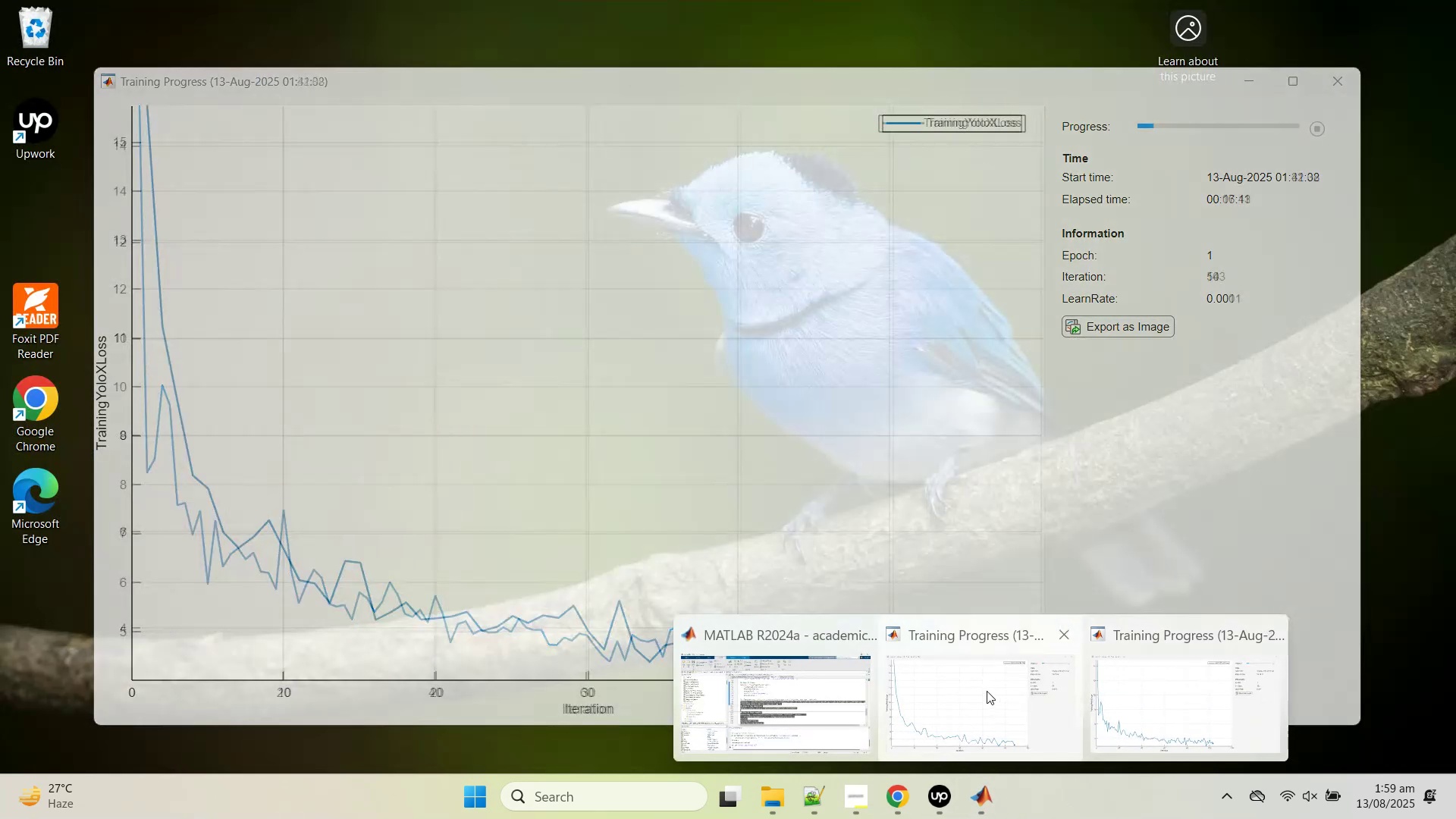 
middle_click([987, 691])
 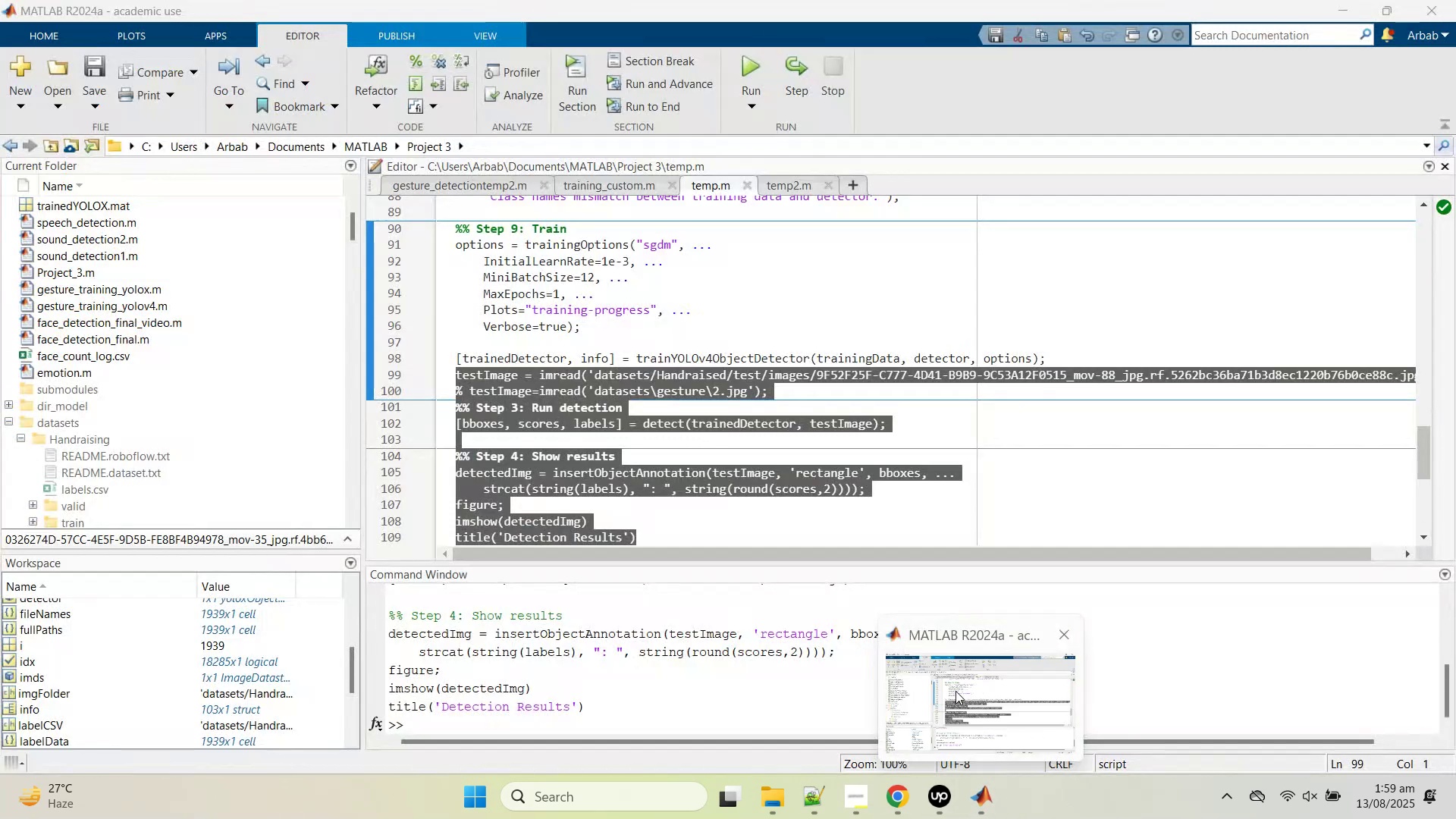 
left_click([952, 690])
 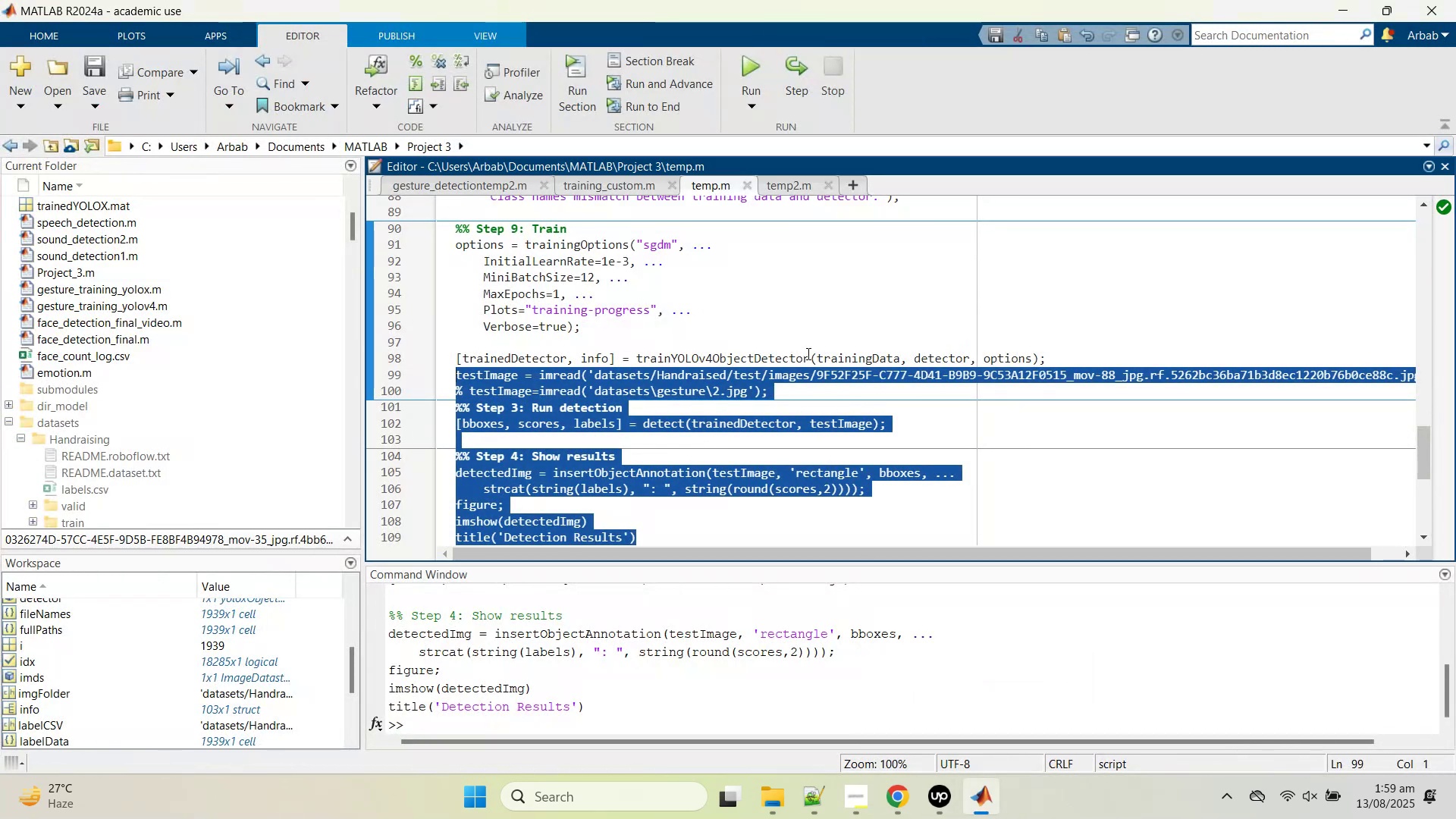 
left_click([774, 330])
 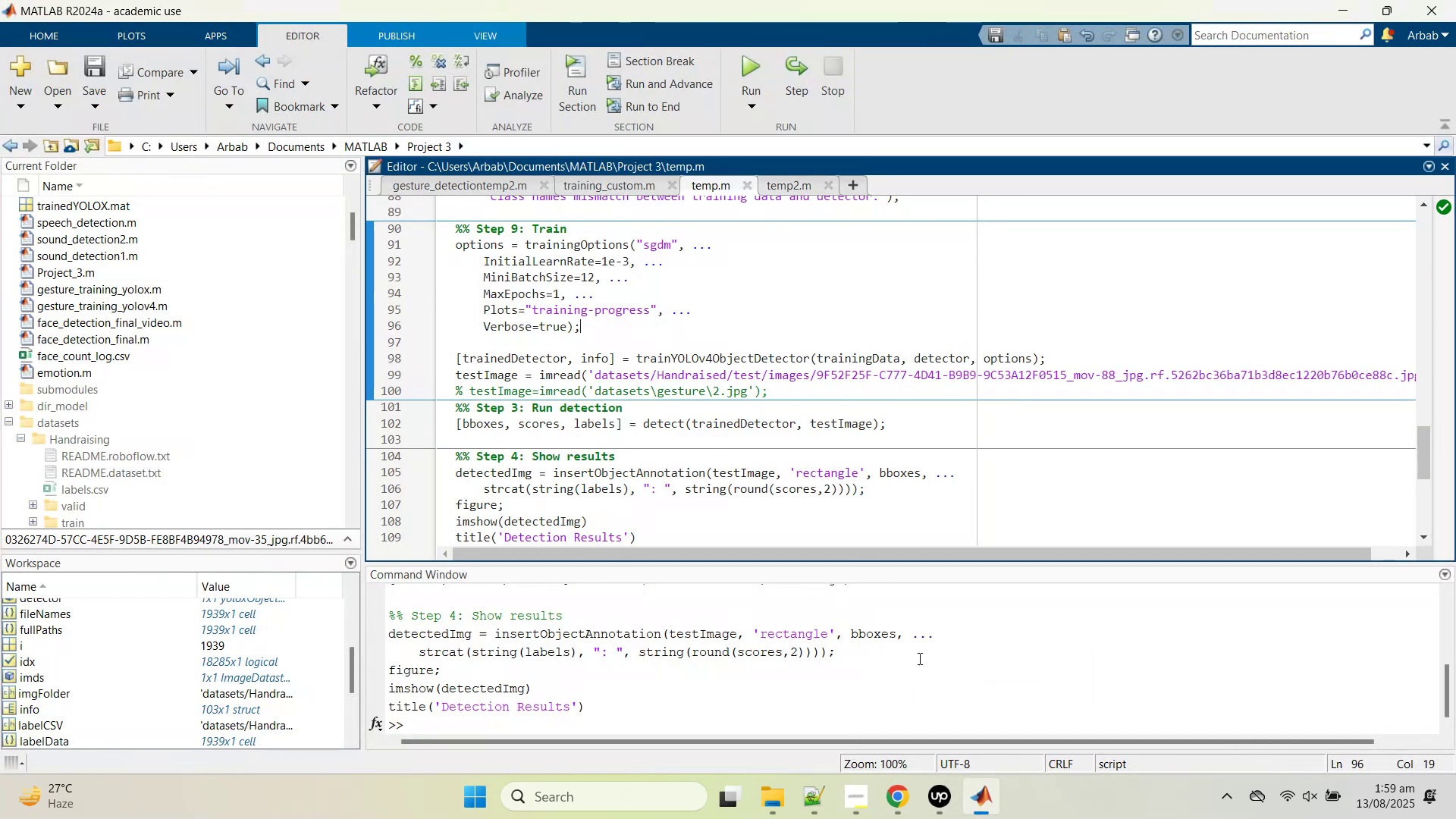 
left_click([933, 799])
 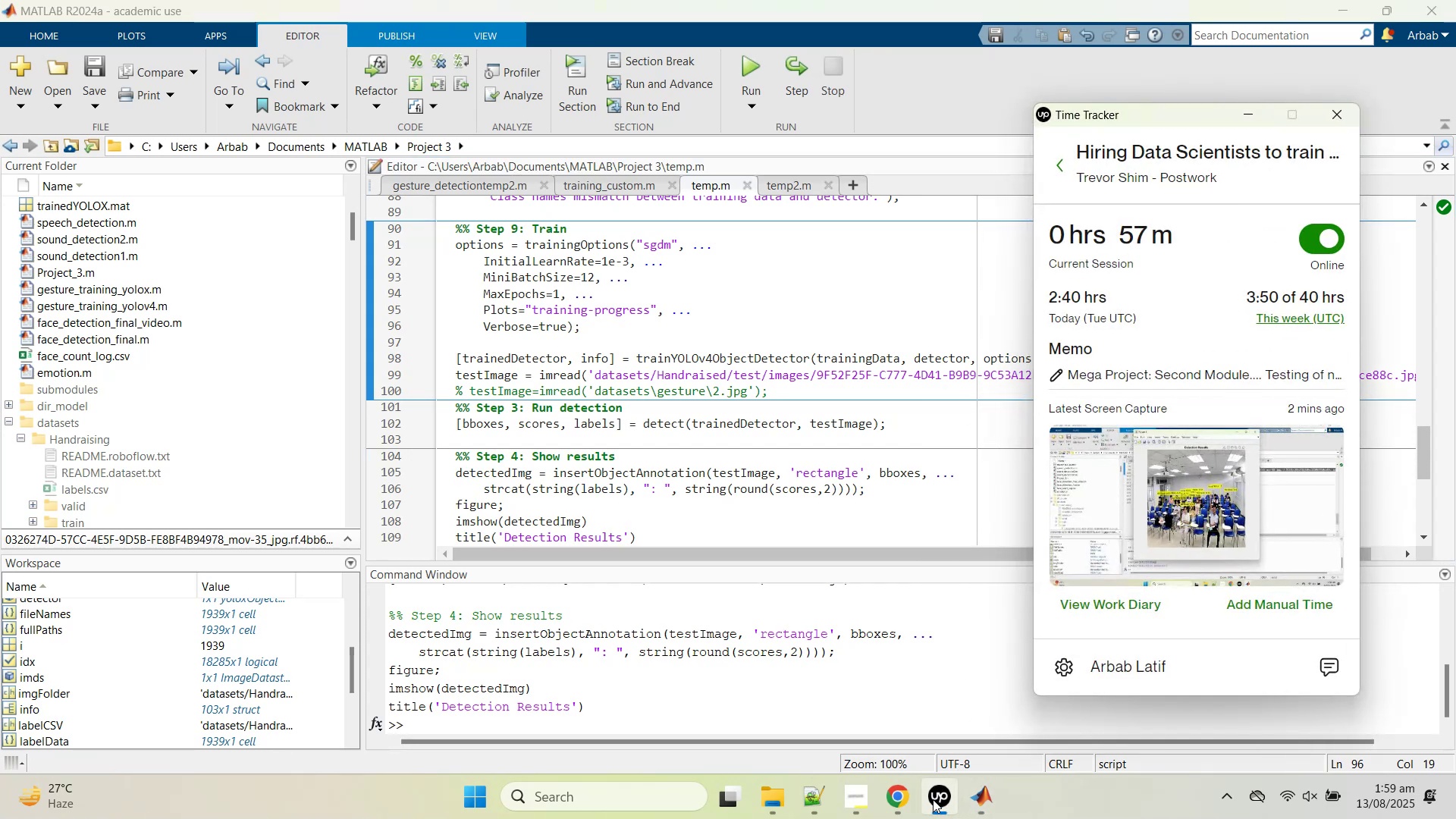 
left_click([933, 799])
 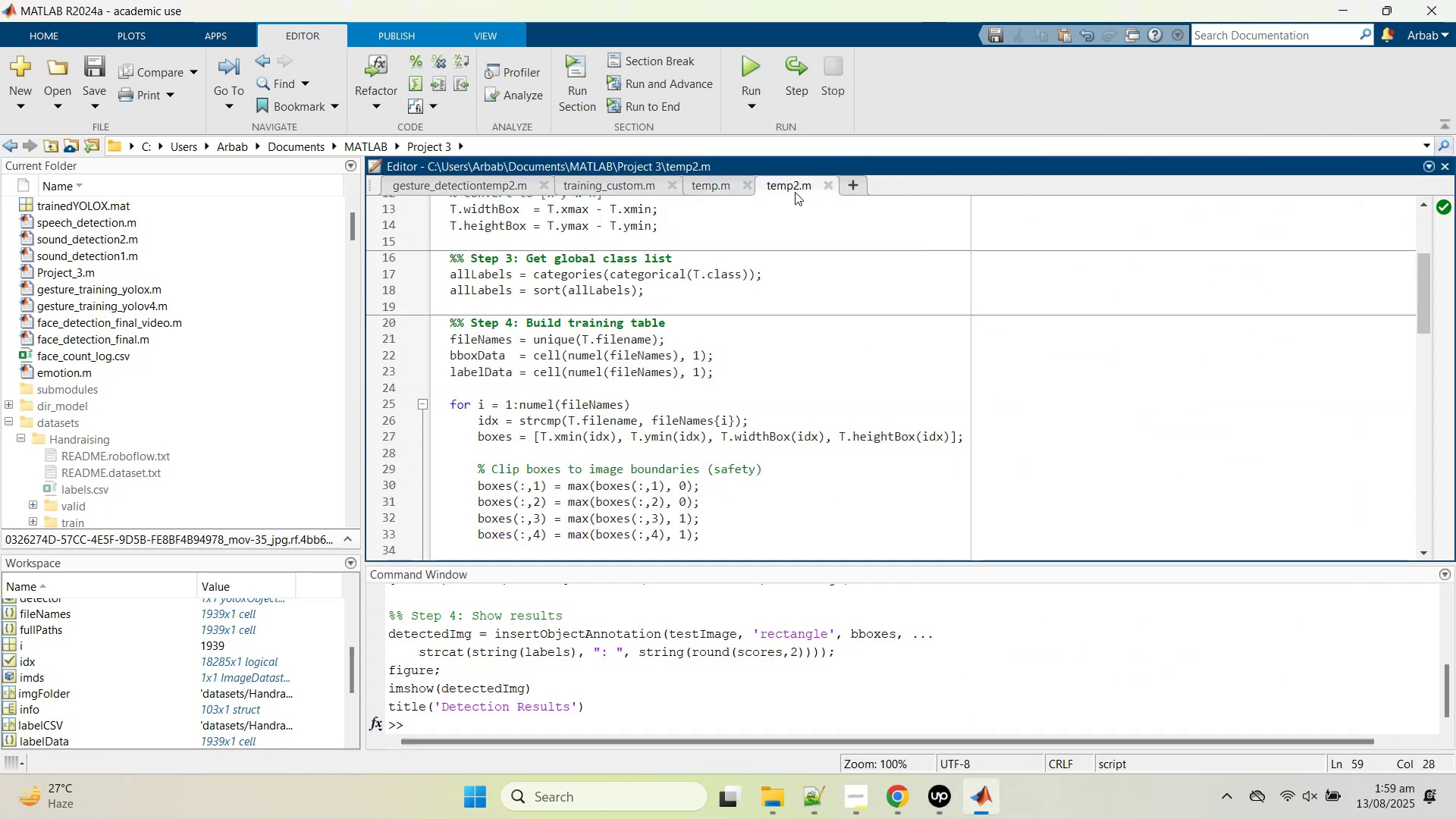 
scroll: coordinate [758, 475], scroll_direction: up, amount: 4.0
 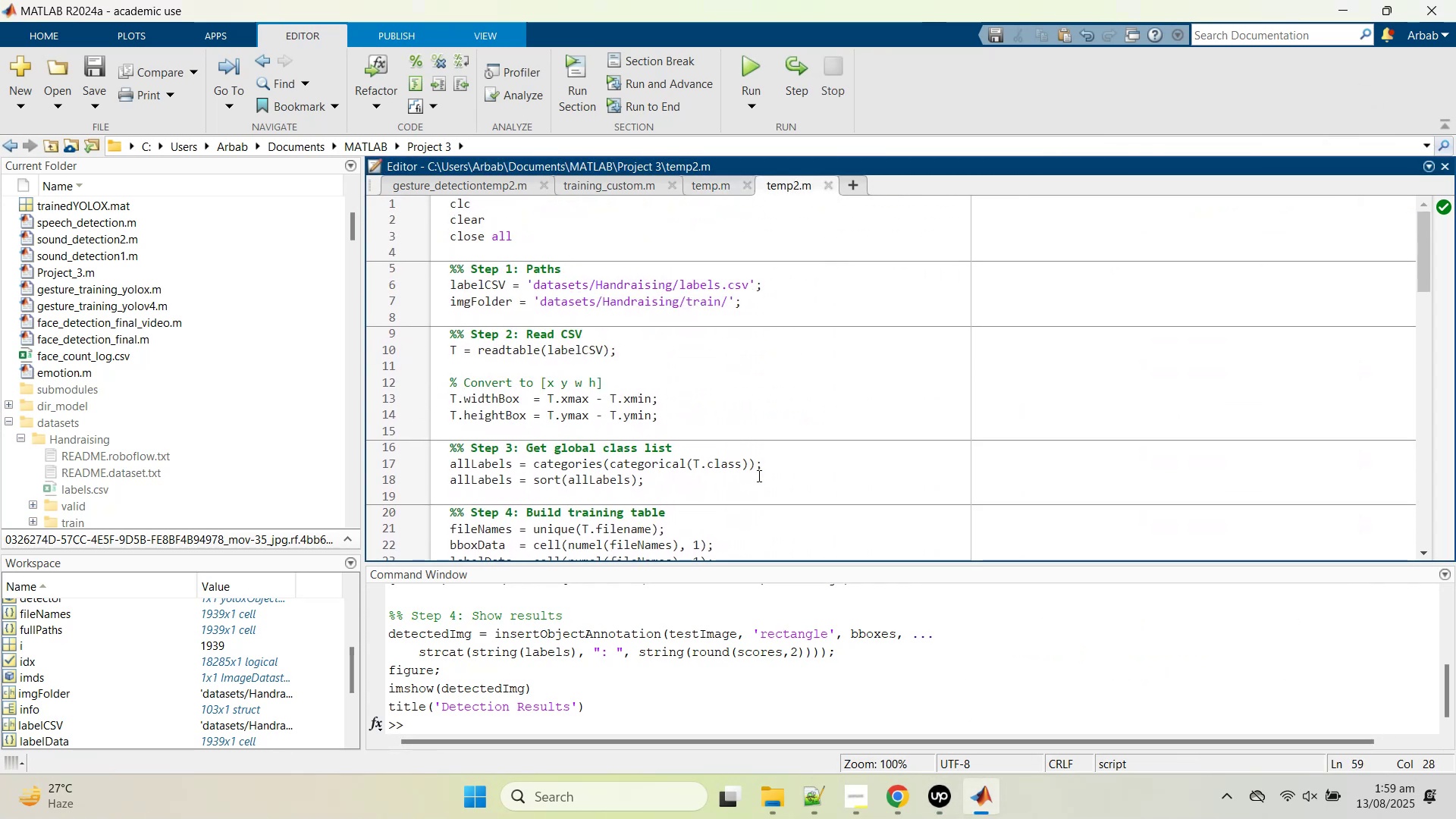 
scroll: coordinate [683, 454], scroll_direction: down, amount: 5.0
 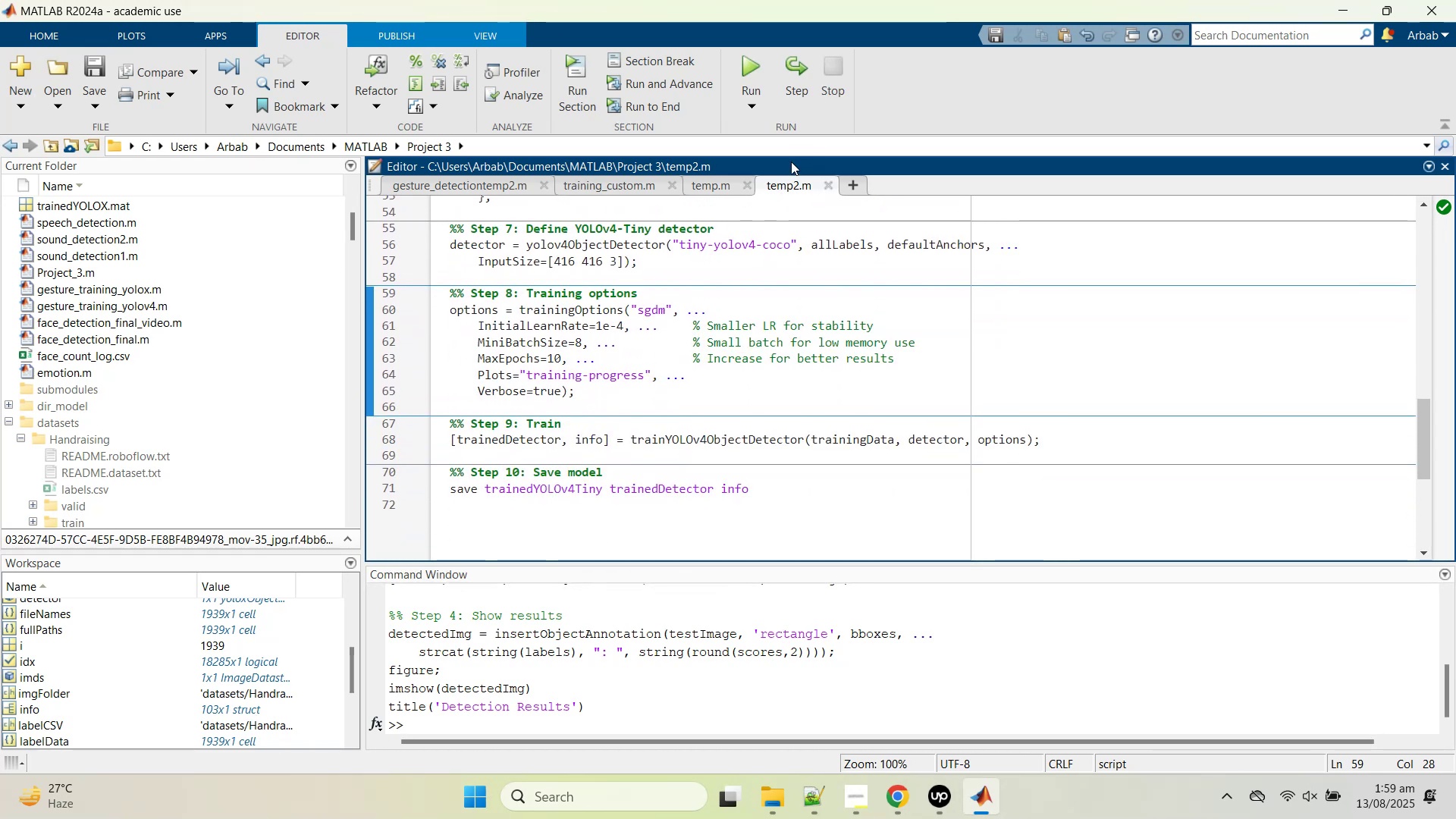 
middle_click([770, 181])
 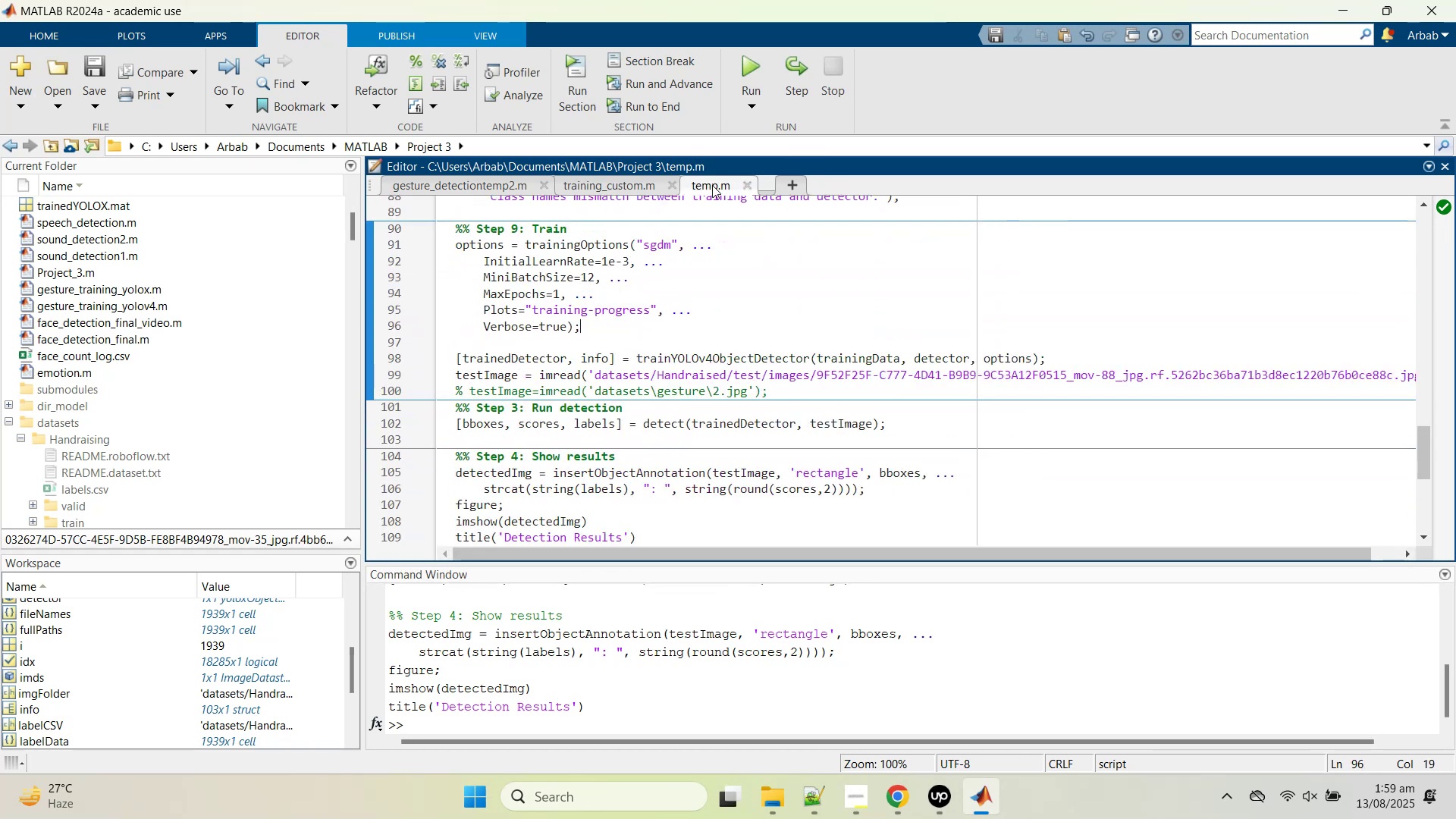 
middle_click([712, 185])
 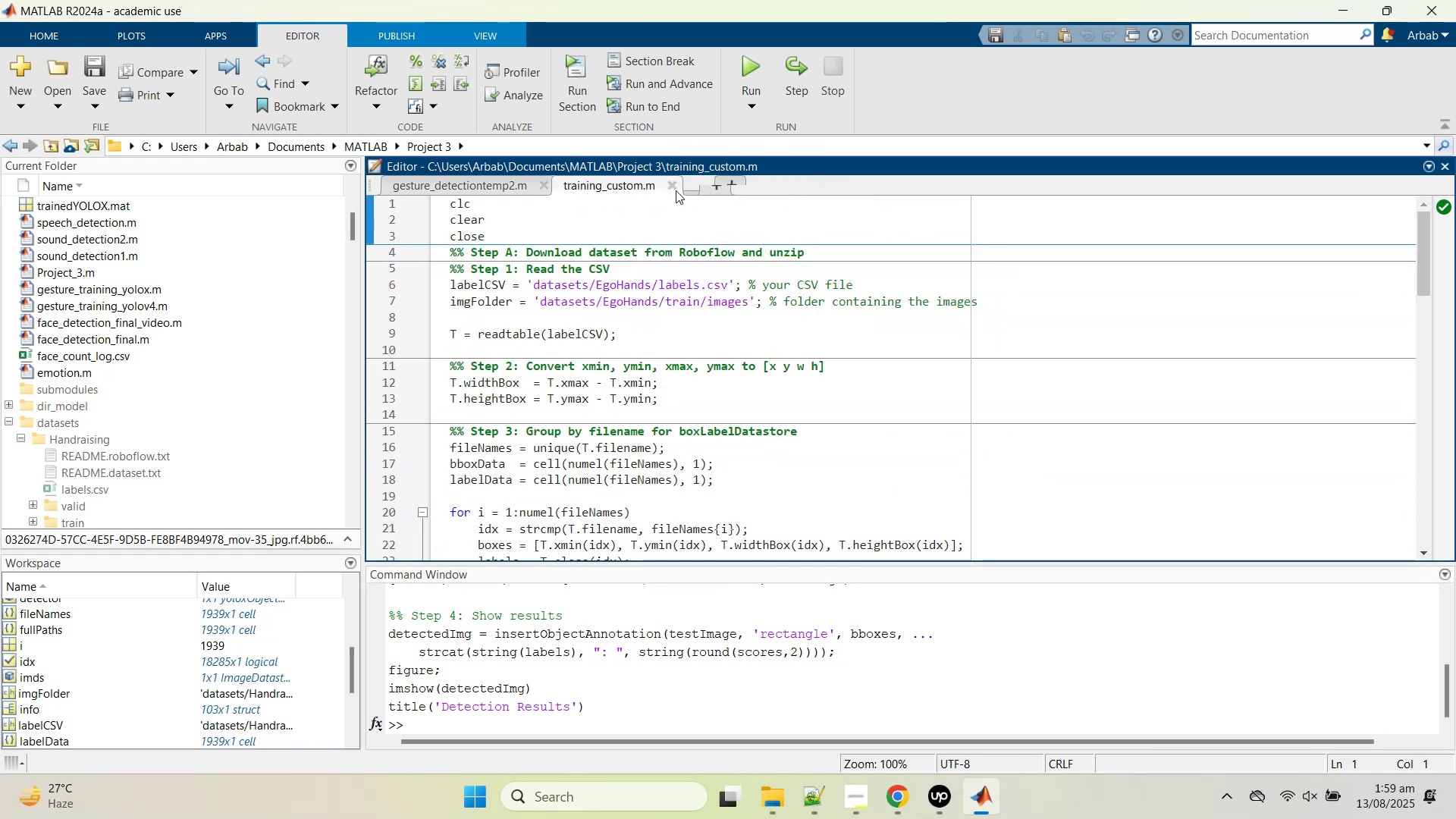 
middle_click([629, 183])
 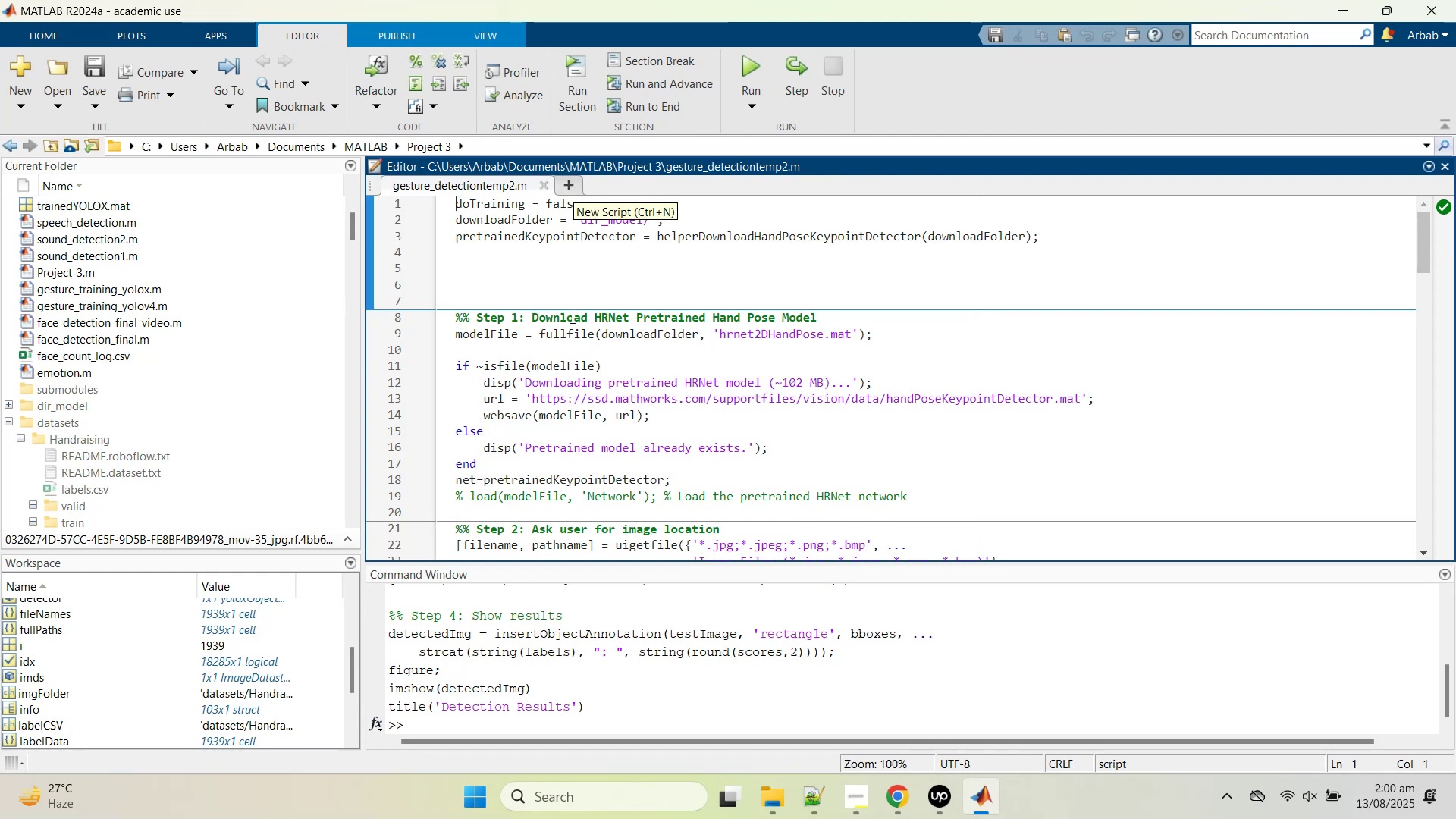 
wait(5.69)
 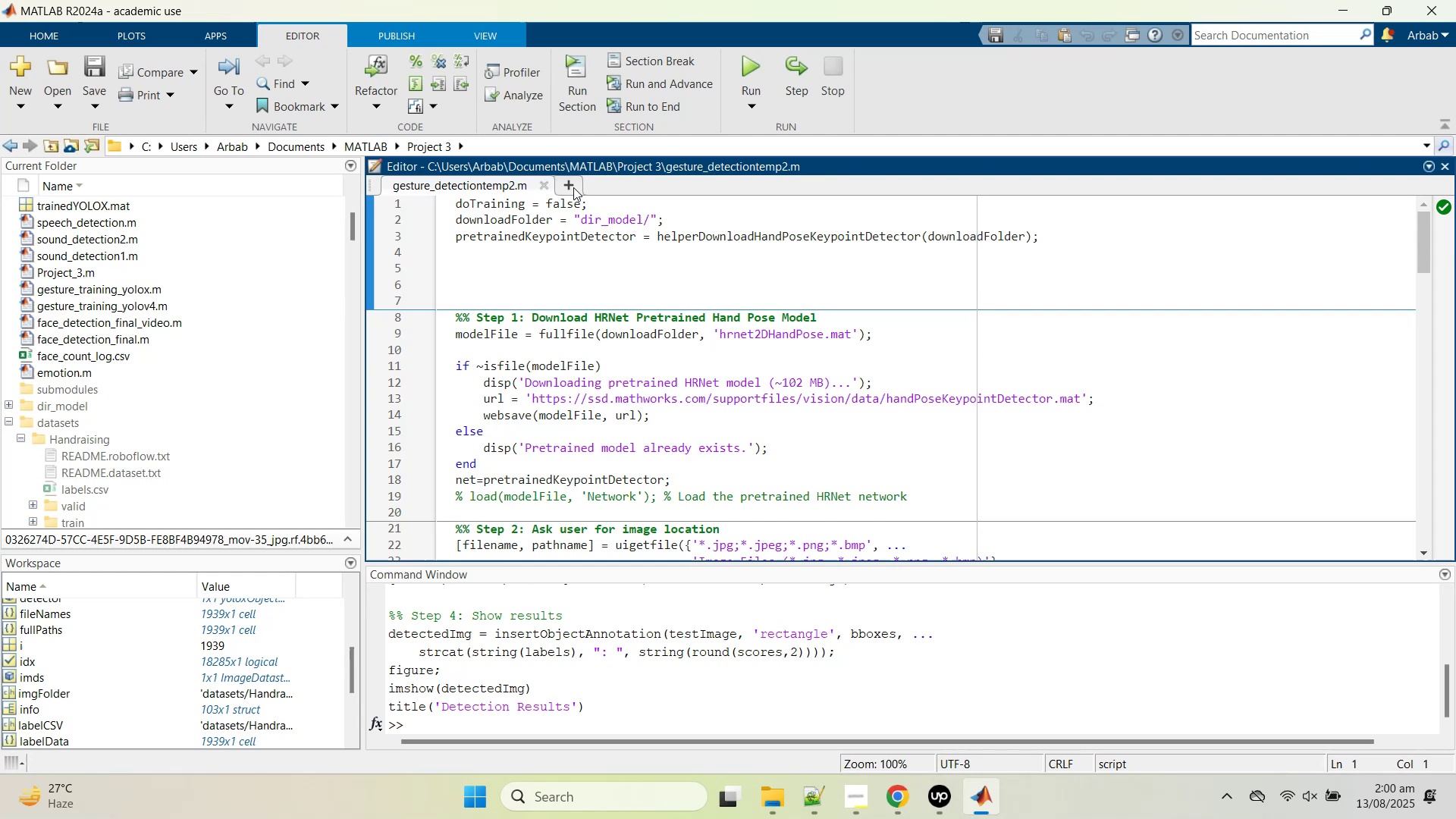 
scroll: coordinate [571, 317], scroll_direction: up, amount: 3.0
 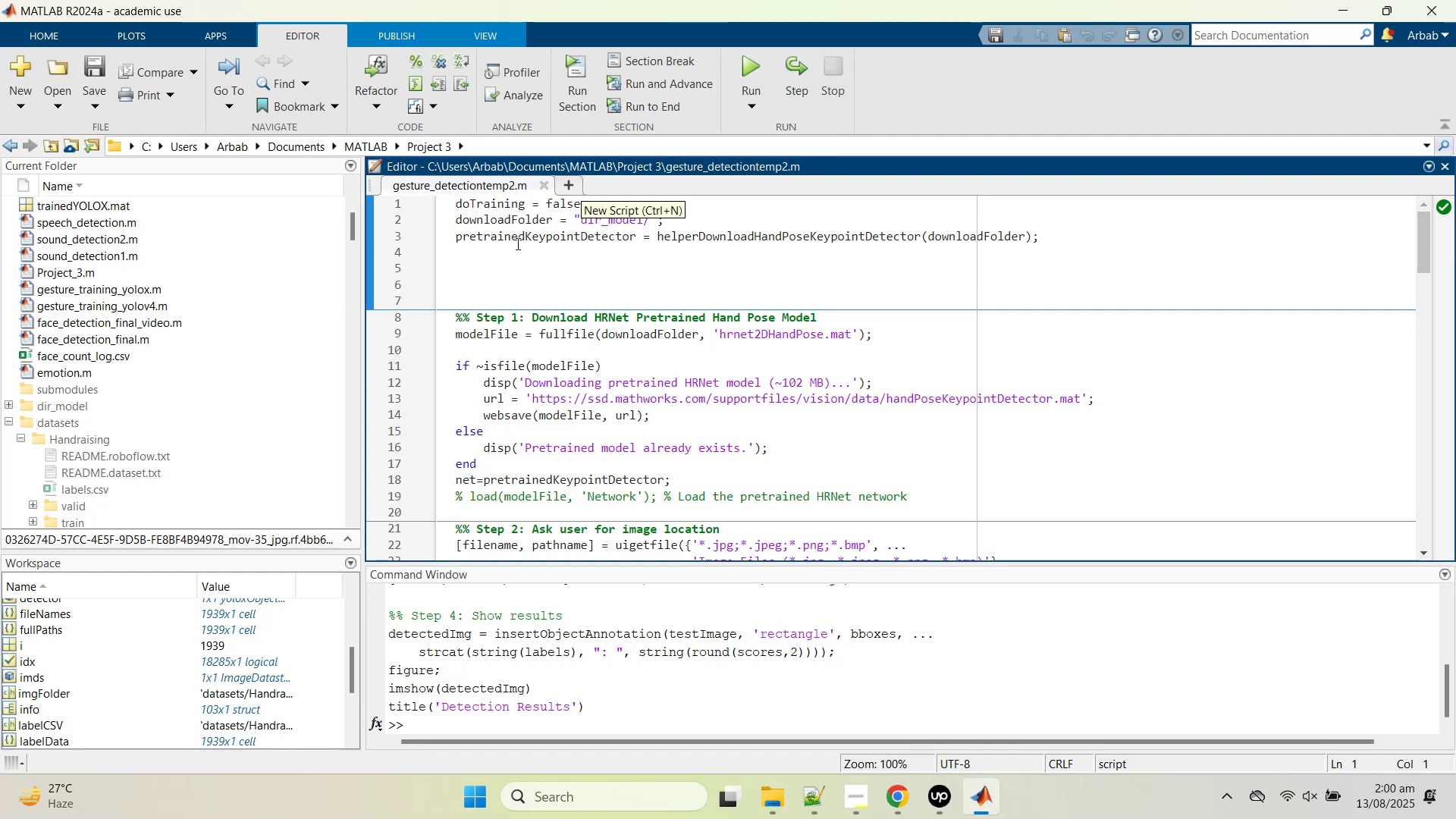 
scroll: coordinate [667, 476], scroll_direction: down, amount: 16.0
 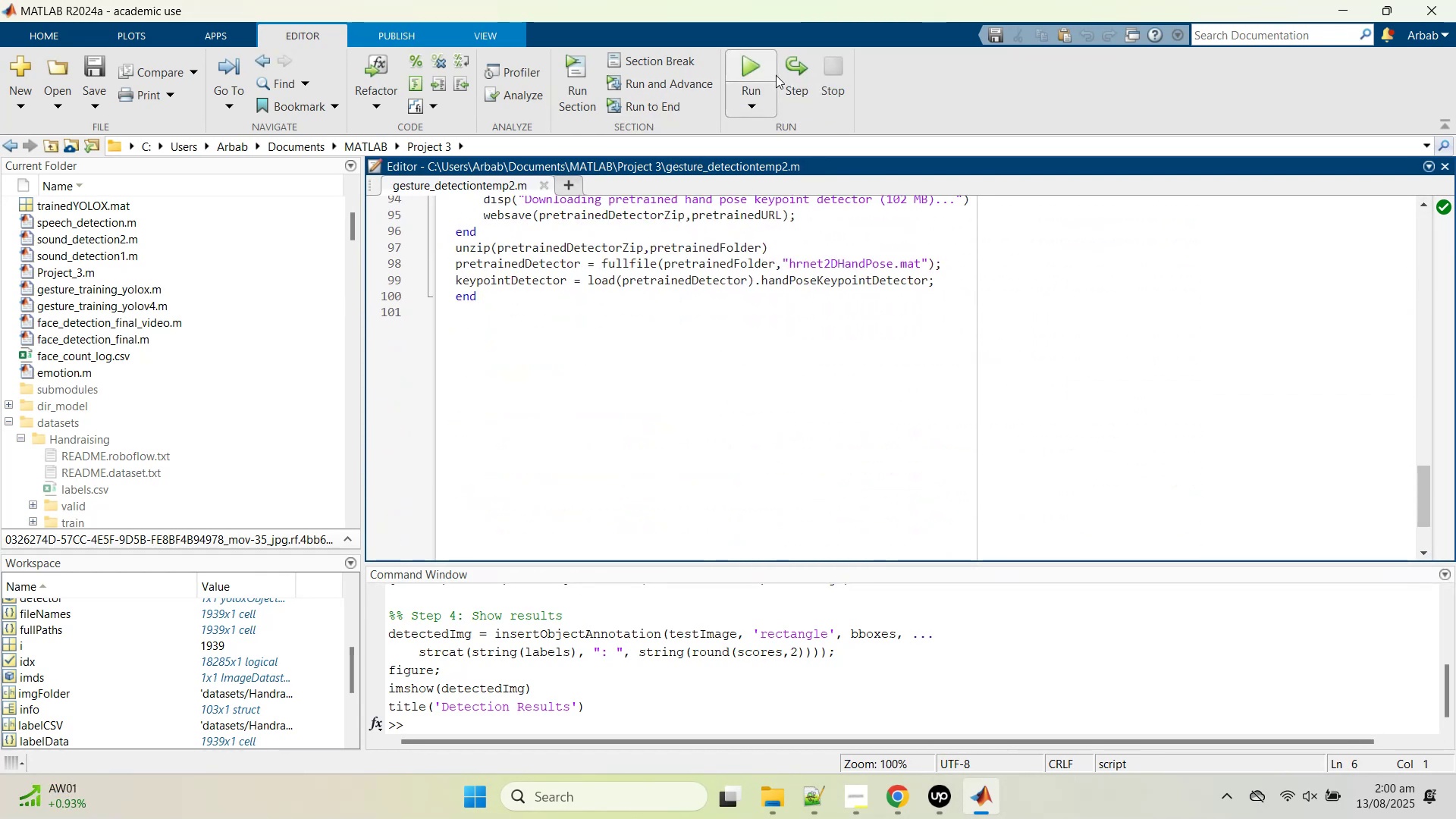 
left_click([744, 71])
 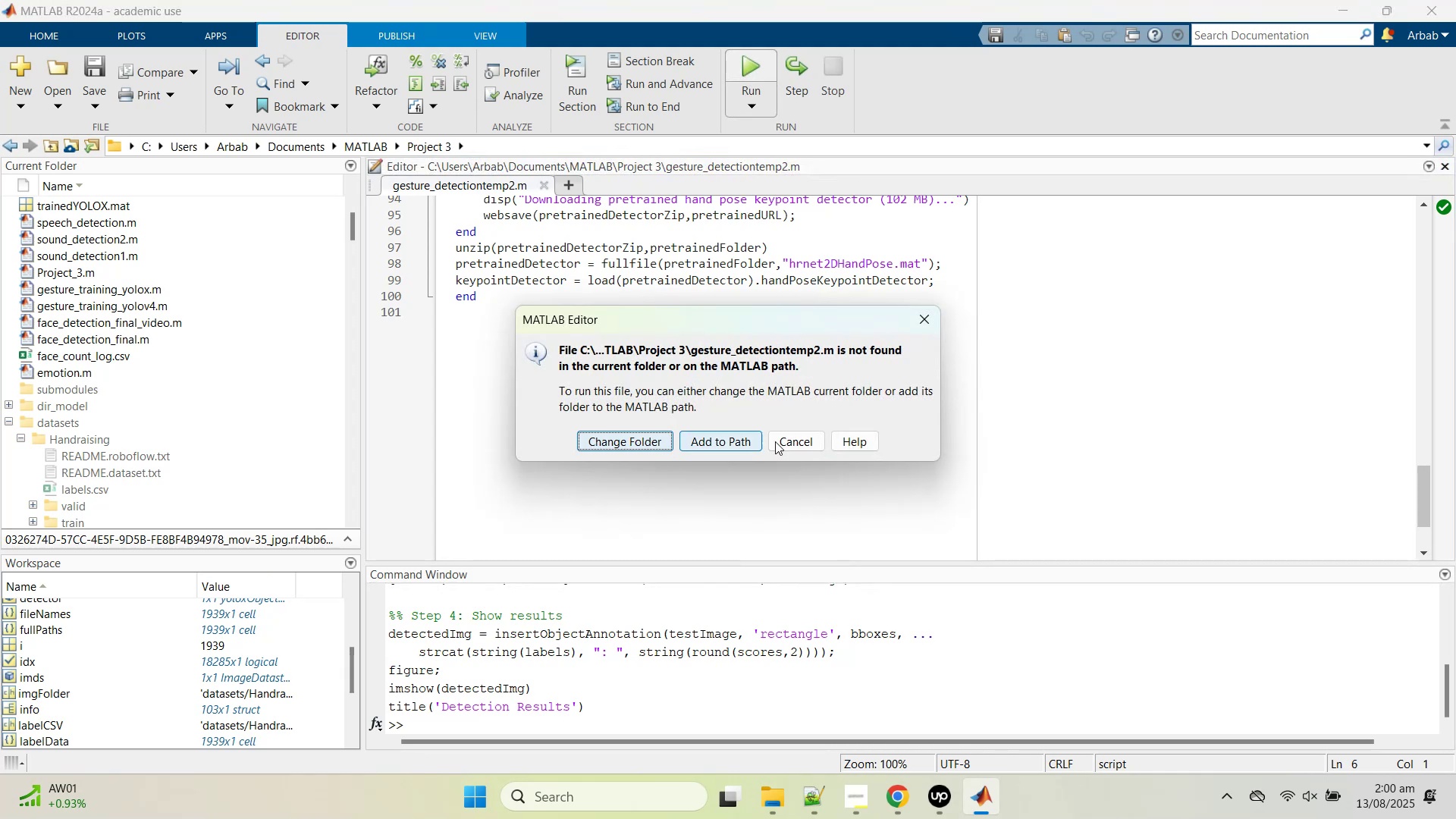 
left_click([805, 441])
 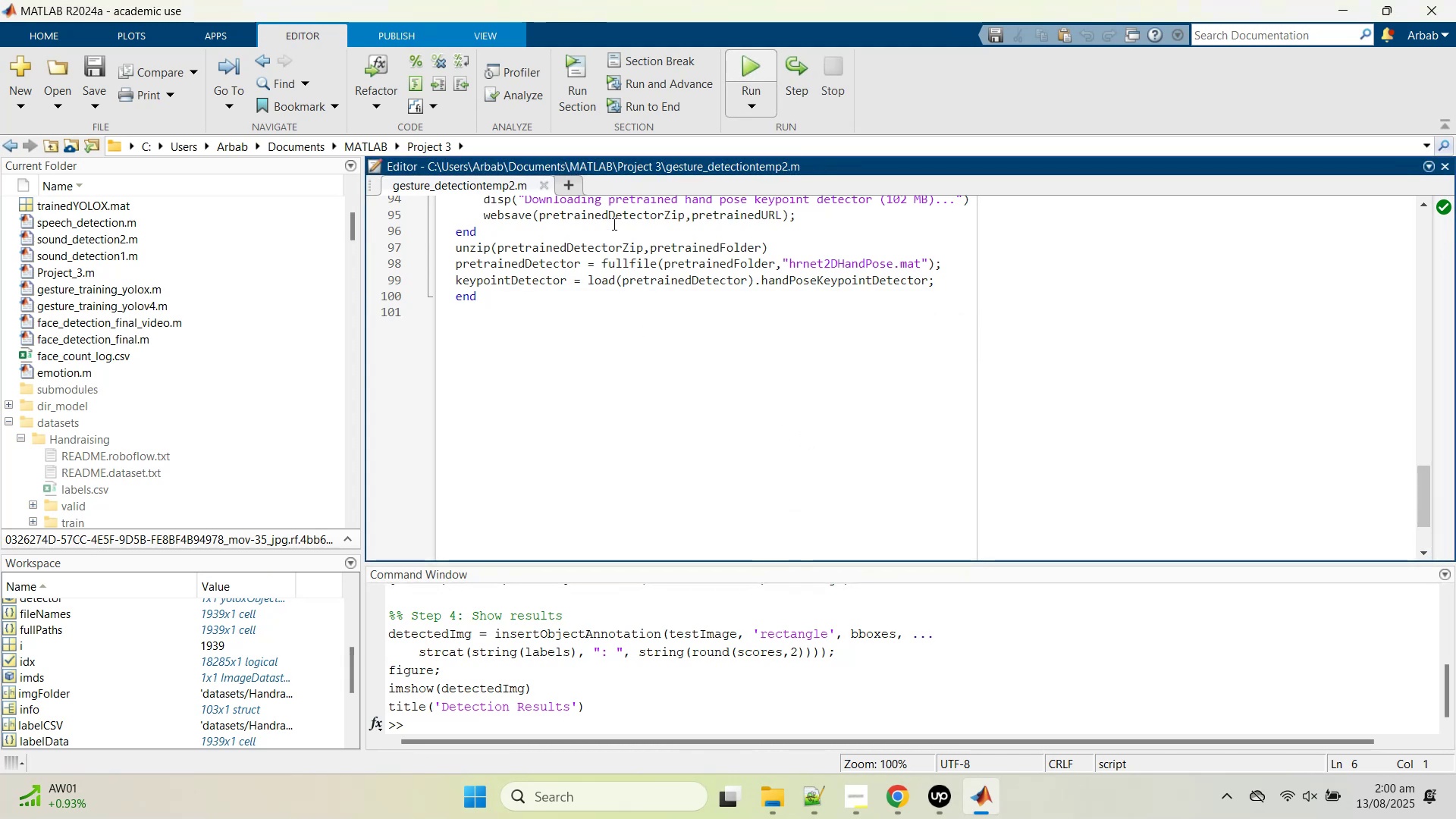 
scroll: coordinate [595, 323], scroll_direction: up, amount: 24.0
 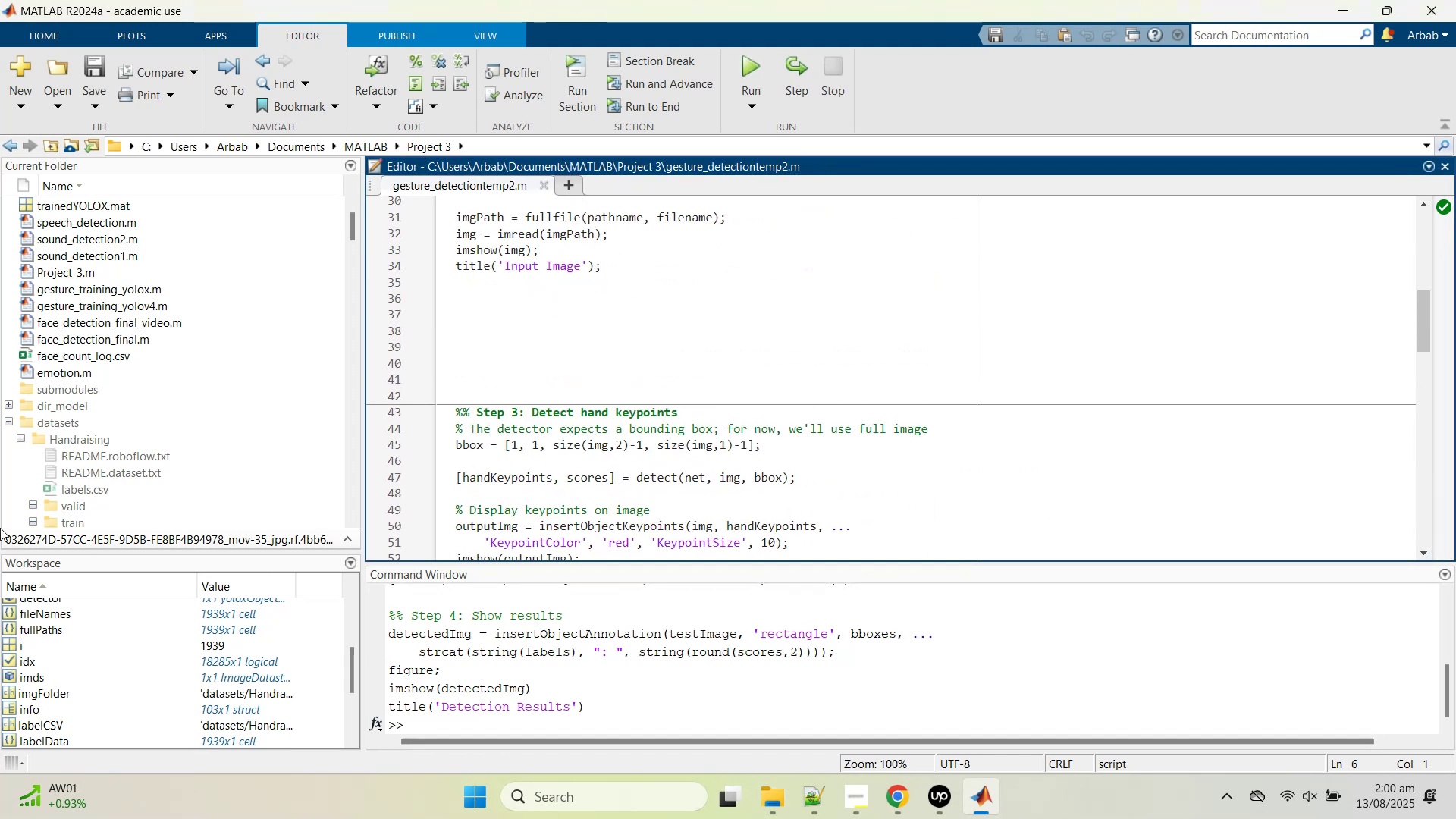 
left_click([100, 99])
 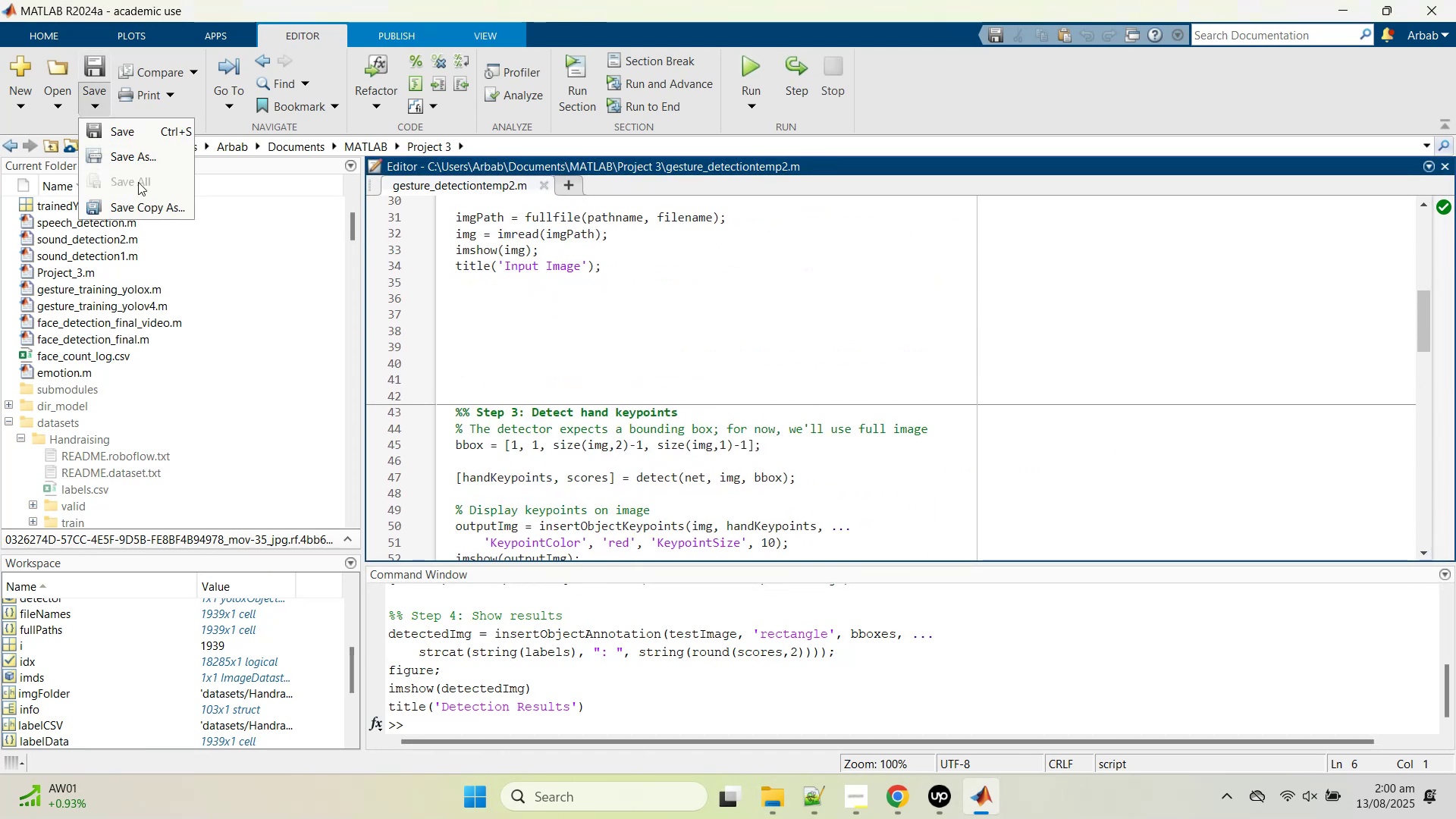 
left_click([140, 198])
 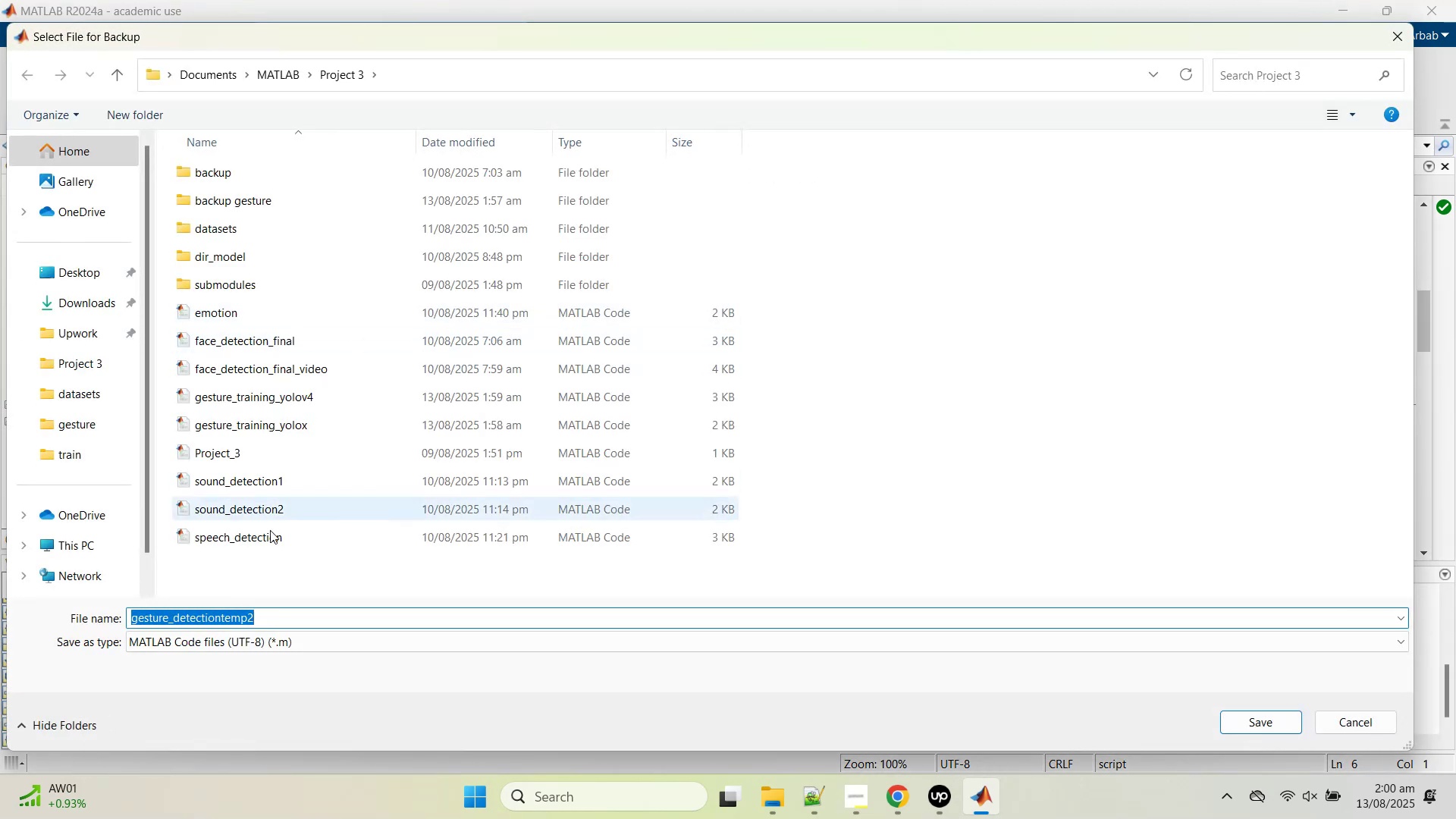 
left_click([263, 620])
 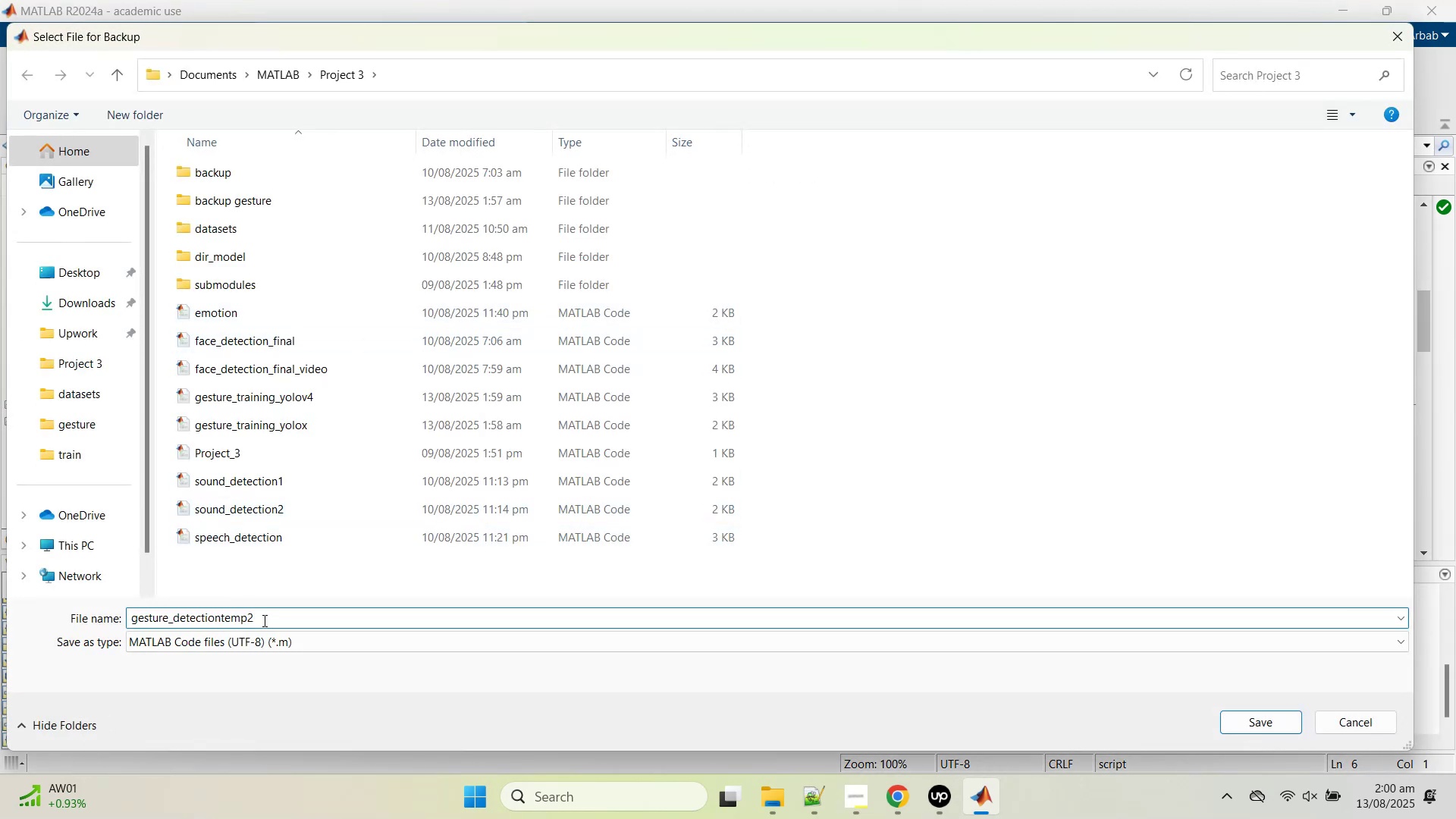 
left_click_drag(start_coordinate=[281, 617], to_coordinate=[223, 620])
 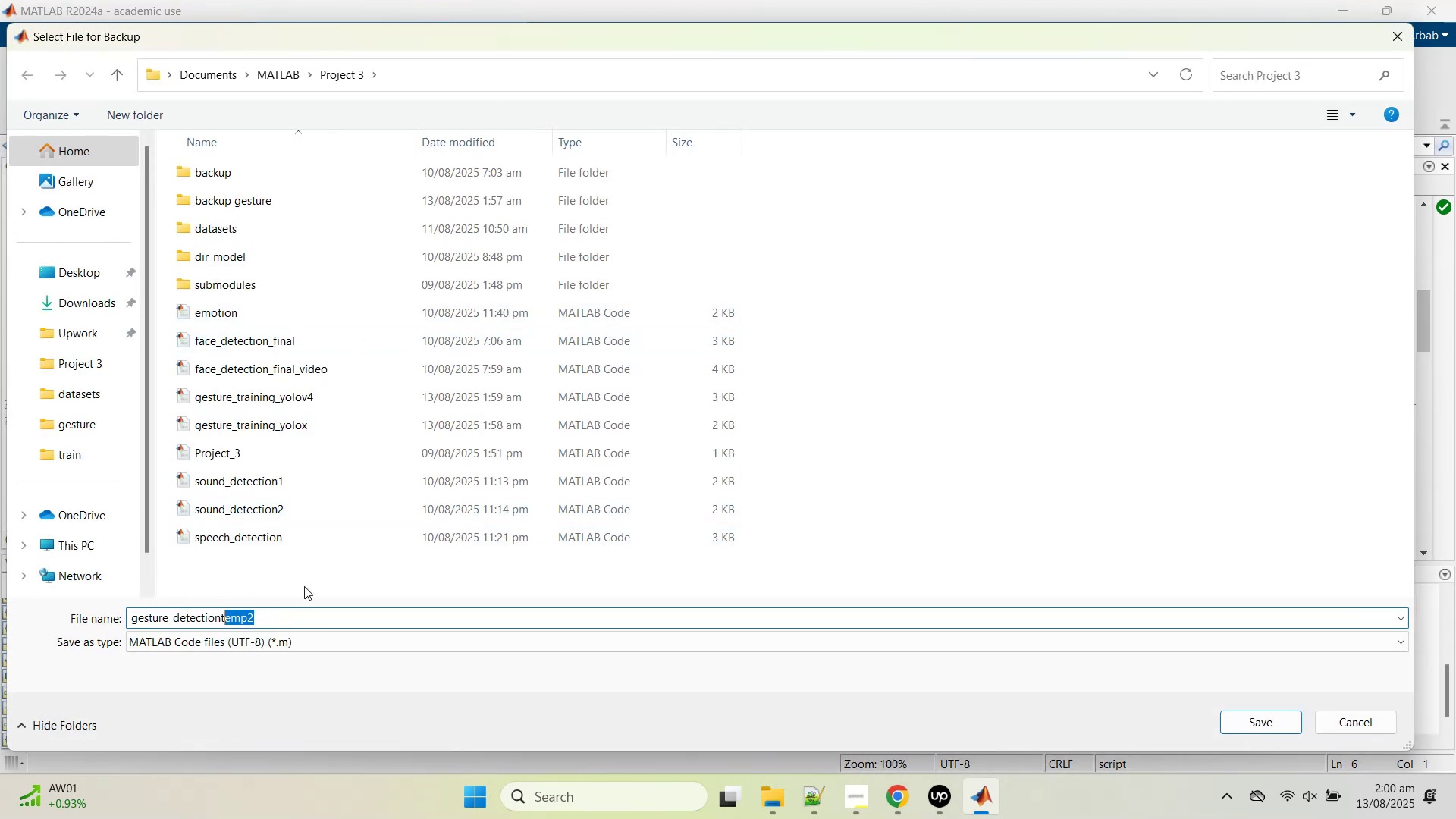 
type(/)
key(Backspace)
key(Backspace)
type(_hrnet)
 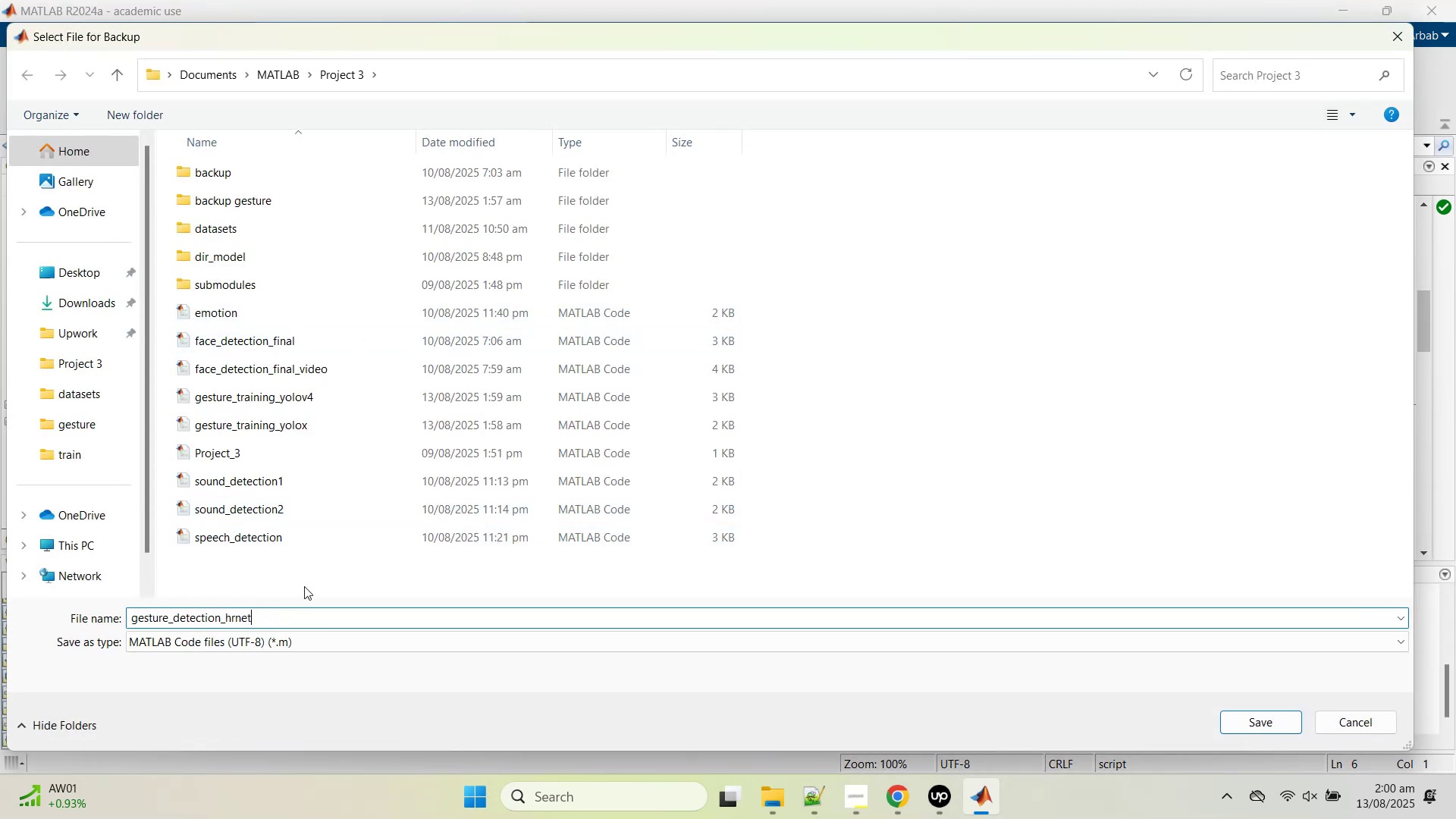 
key(Enter)
 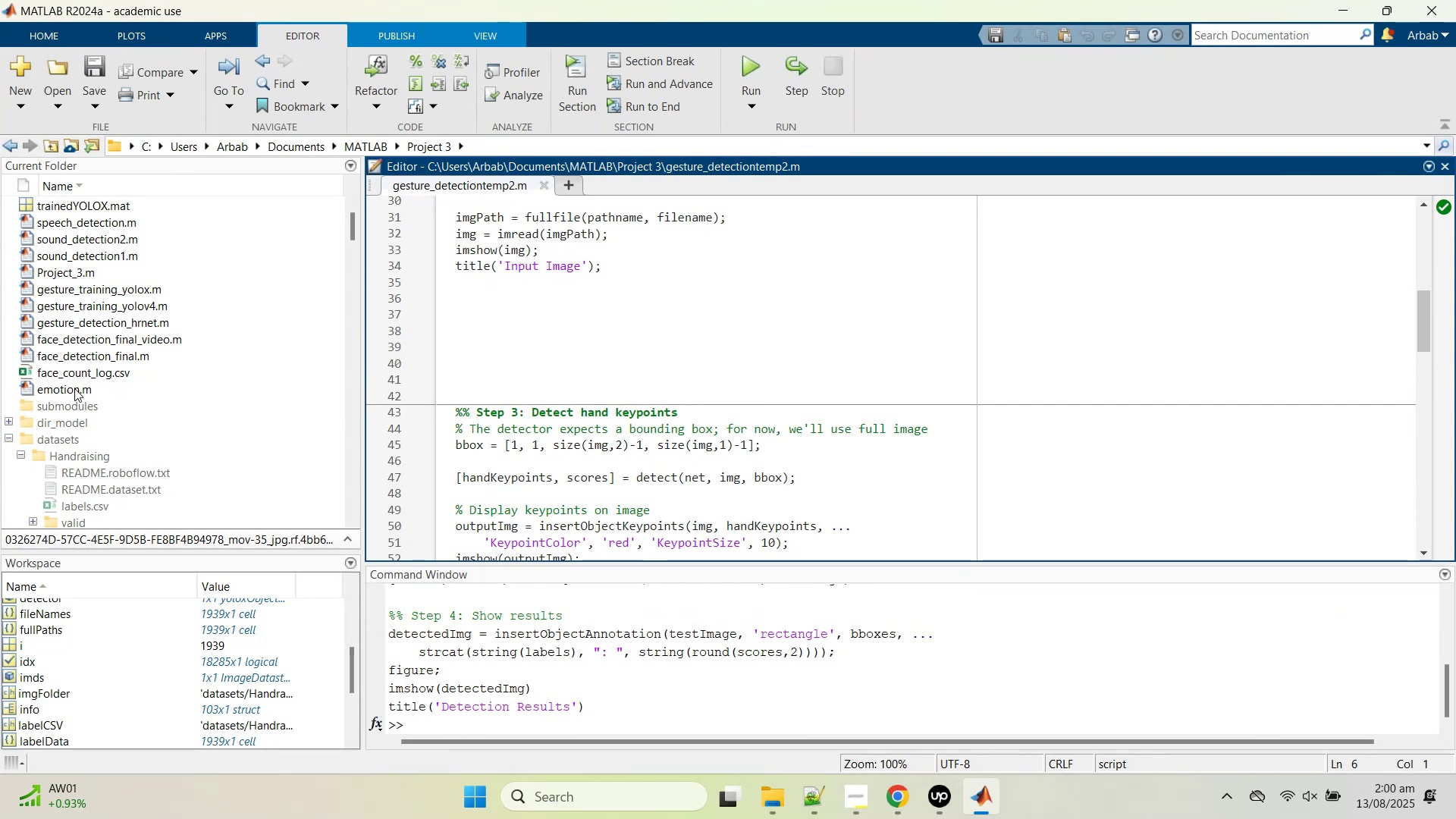 
left_click([7, 441])
 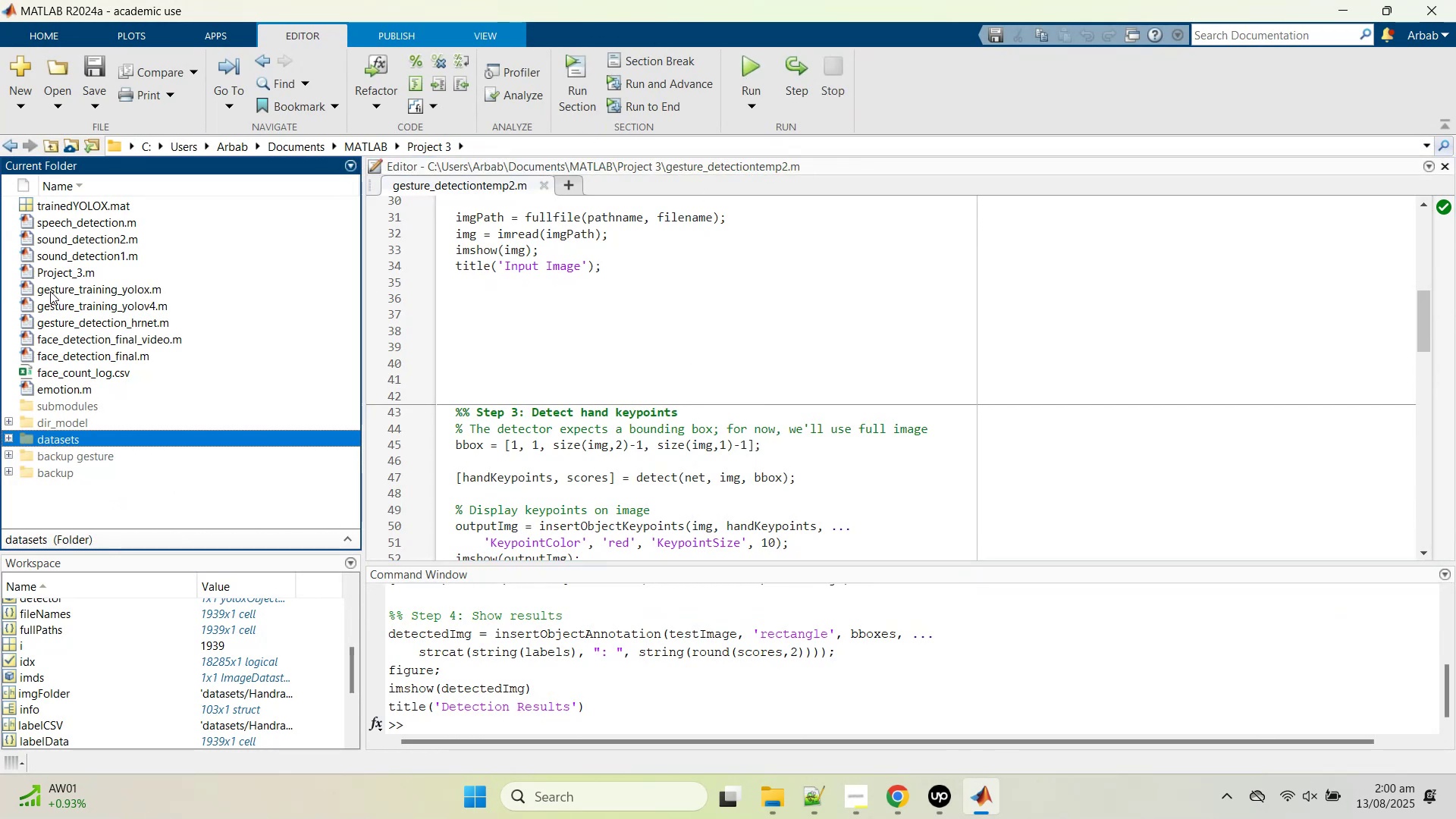 
left_click([50, 291])
 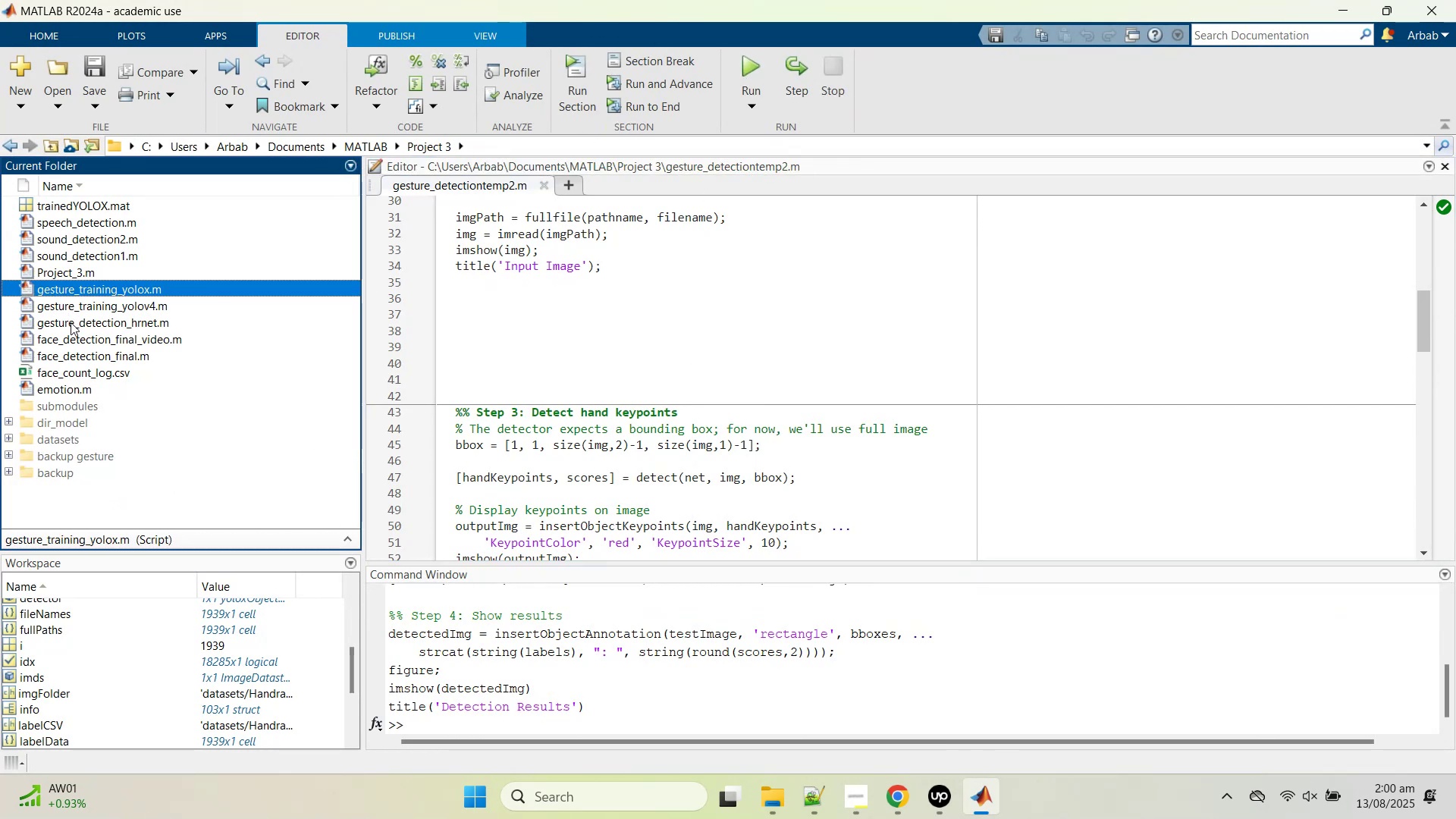 
double_click([71, 322])
 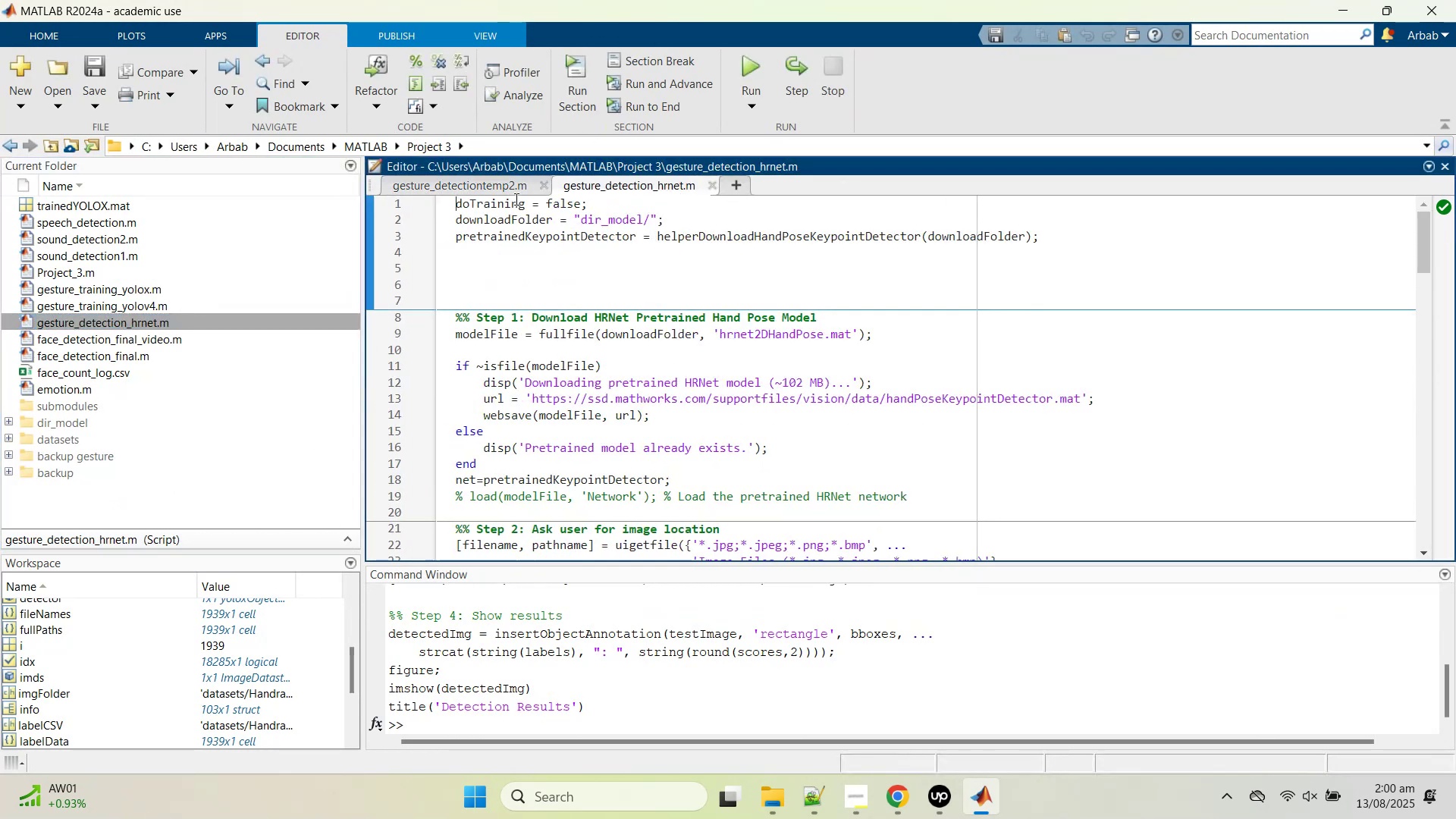 
left_click([544, 187])
 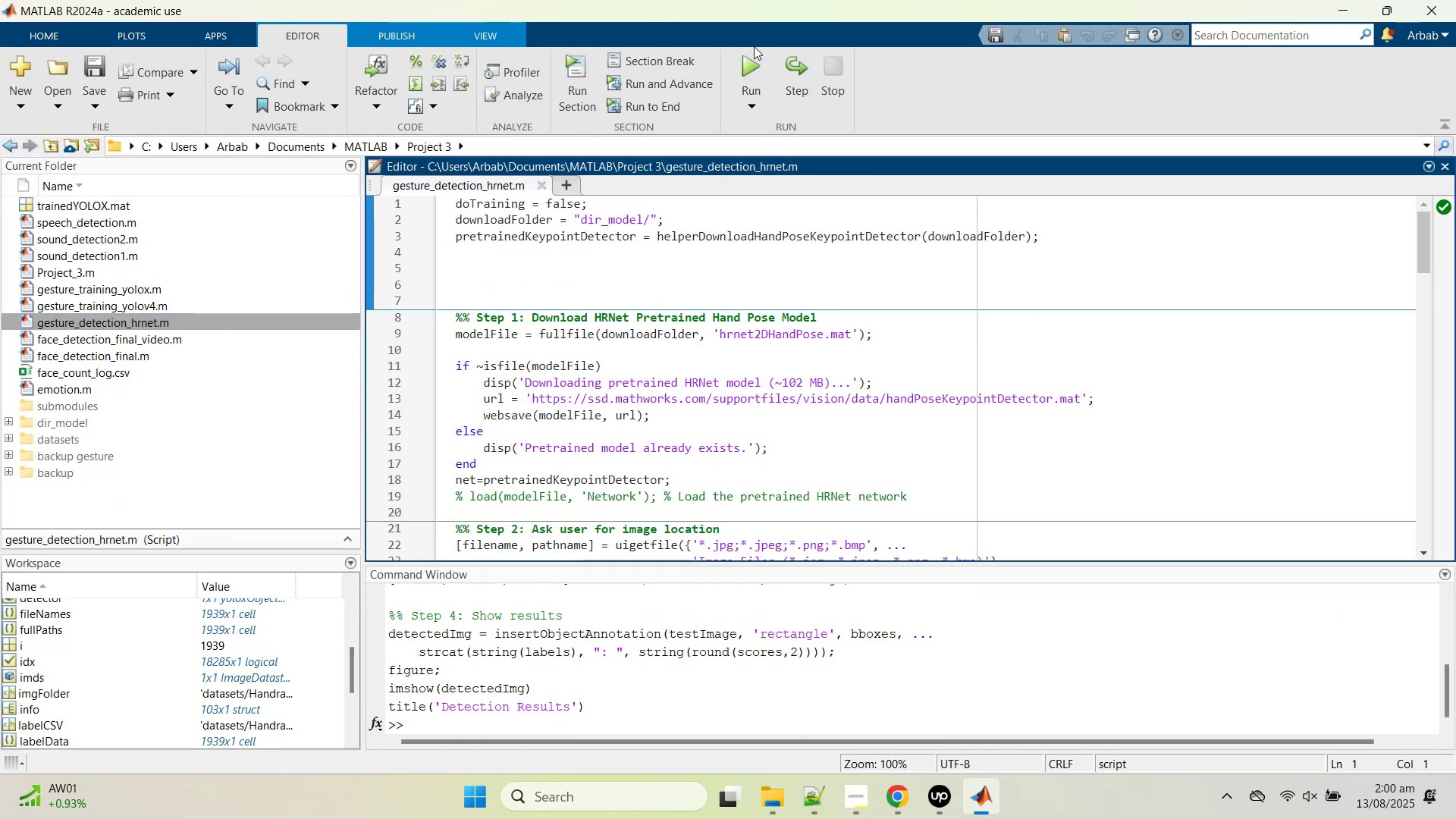 
left_click([748, 61])
 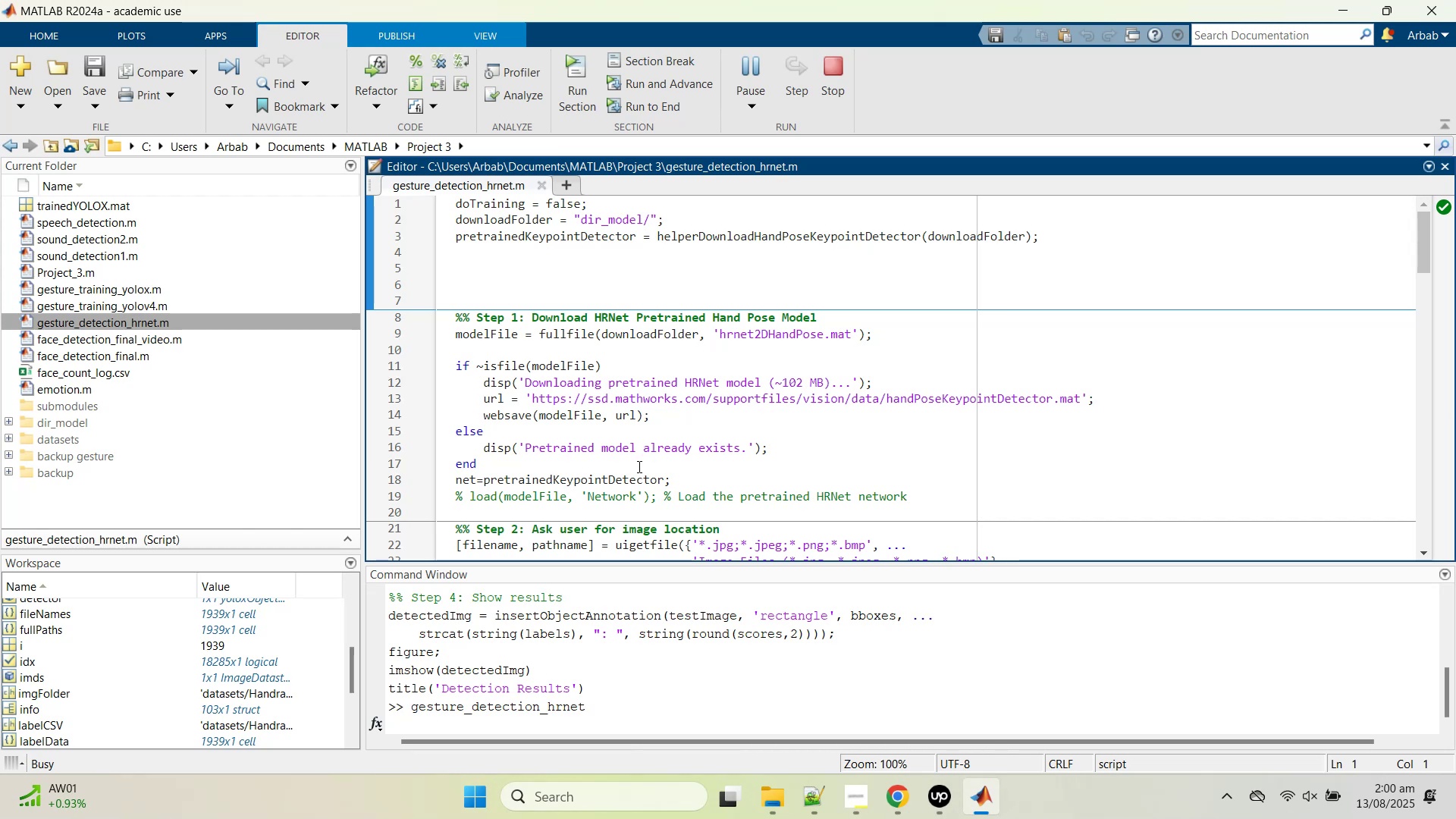 
scroll: coordinate [639, 466], scroll_direction: up, amount: 6.0
 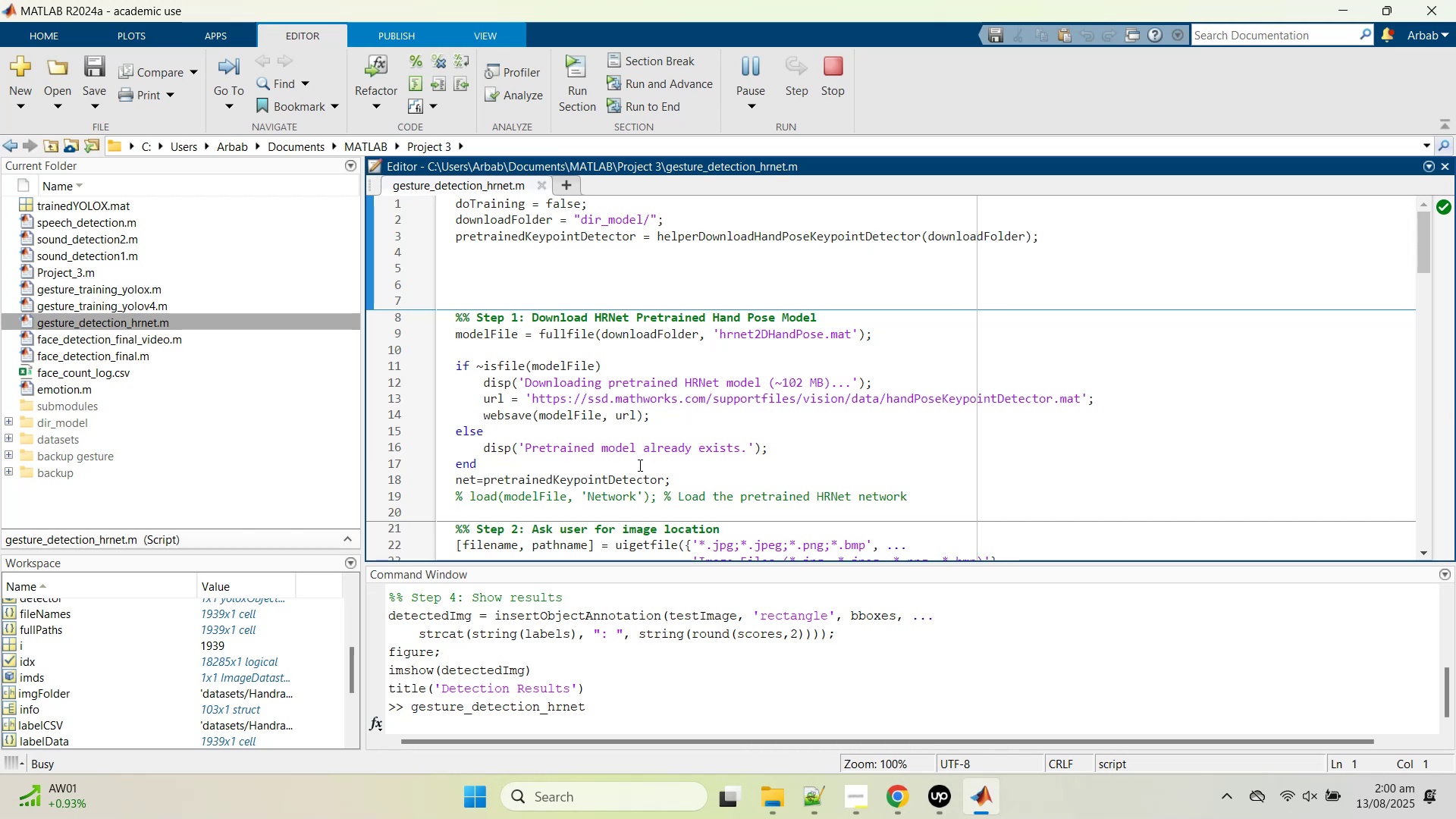 
left_click([639, 350])
 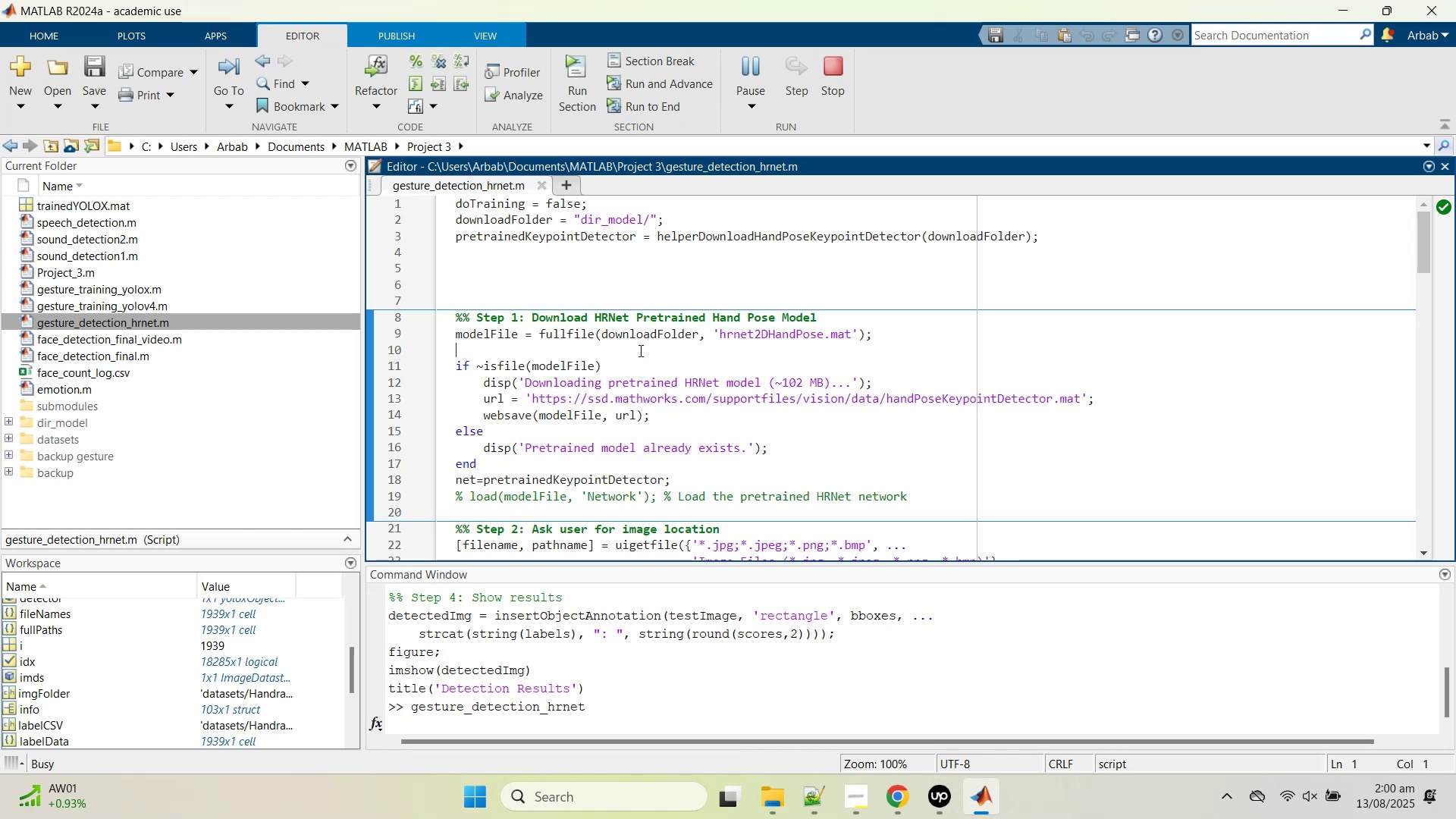 
scroll: coordinate [639, 350], scroll_direction: up, amount: 6.0
 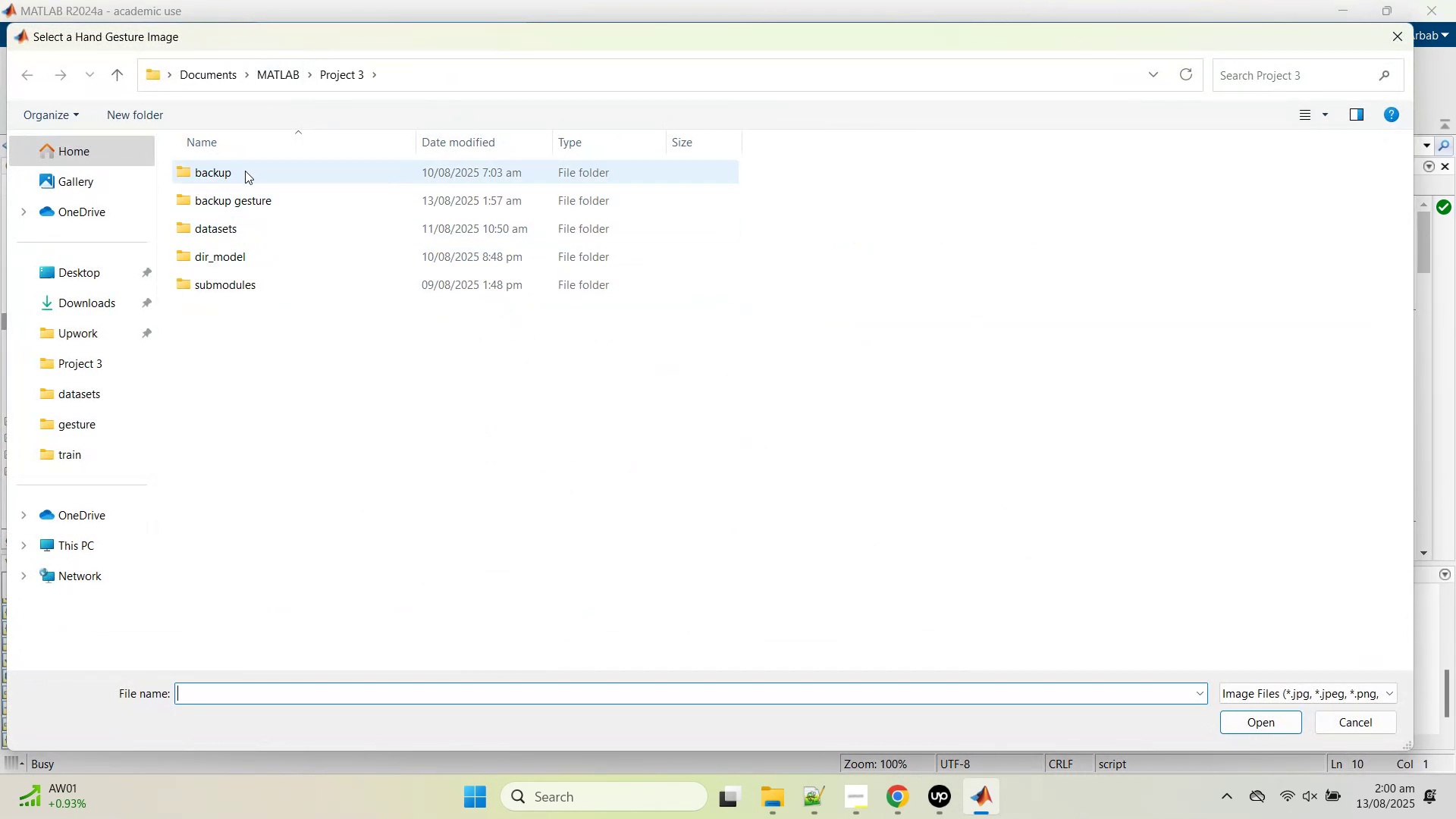 
wait(5.93)
 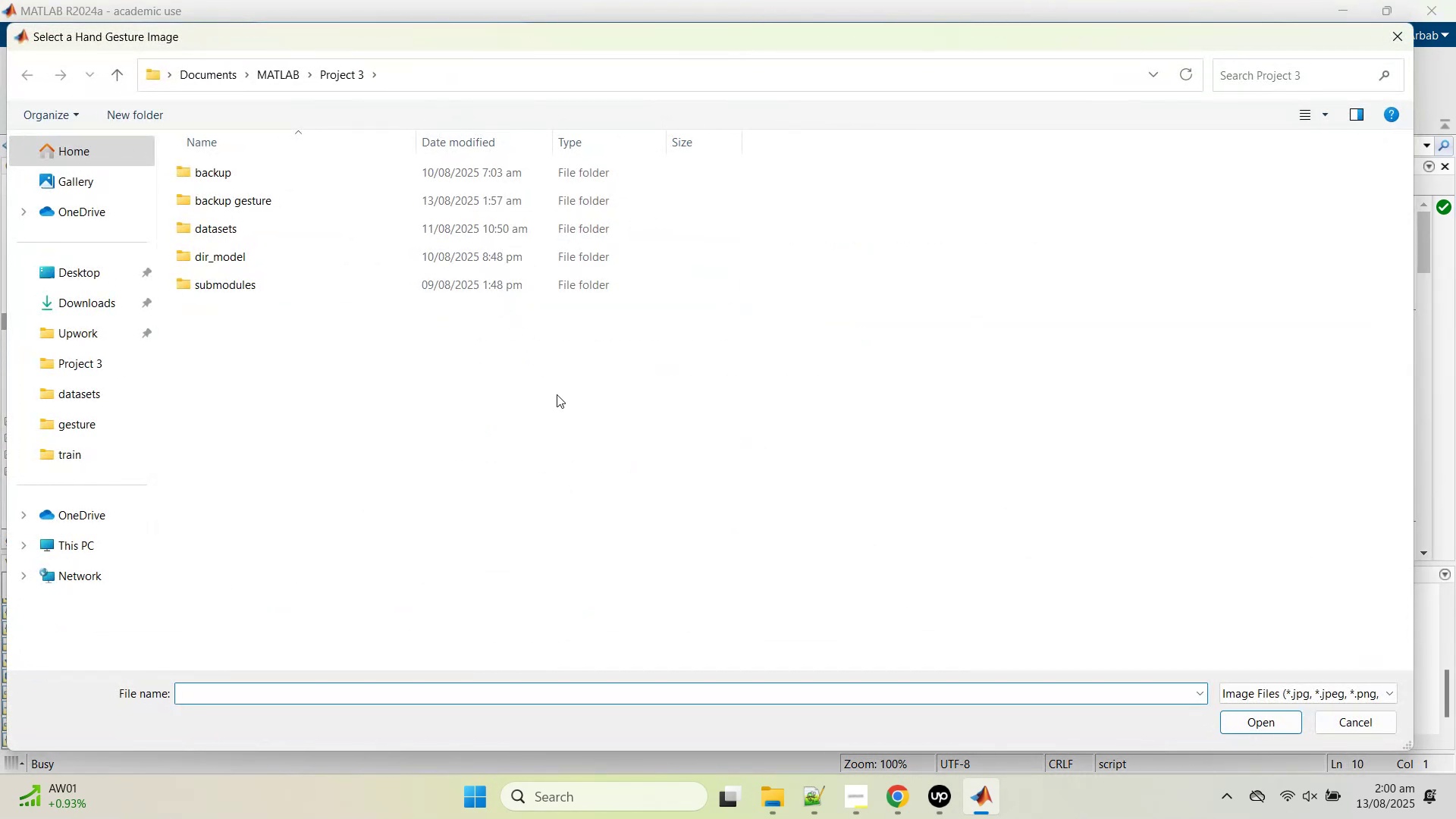 
double_click([234, 234])
 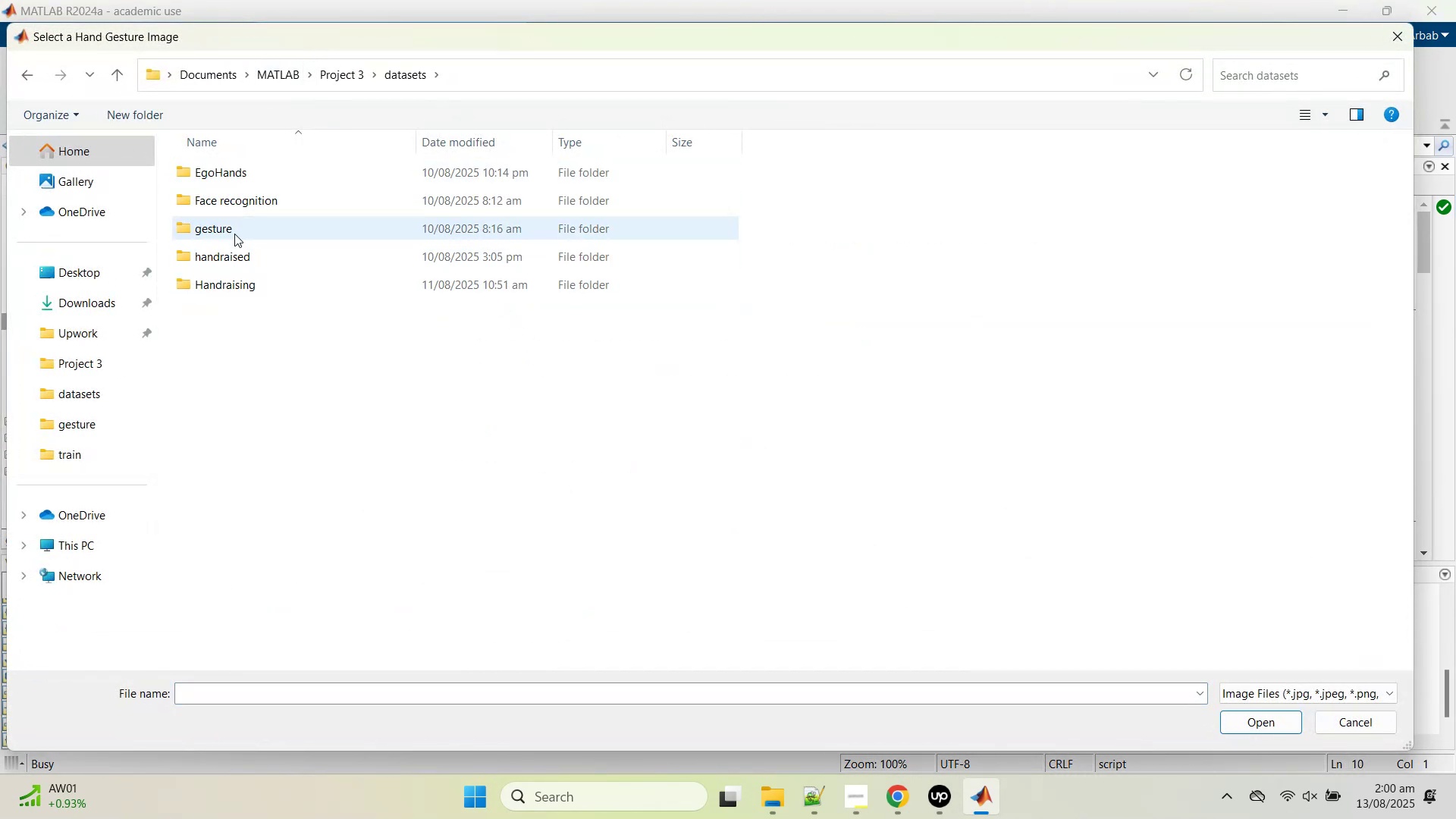 
double_click([235, 232])
 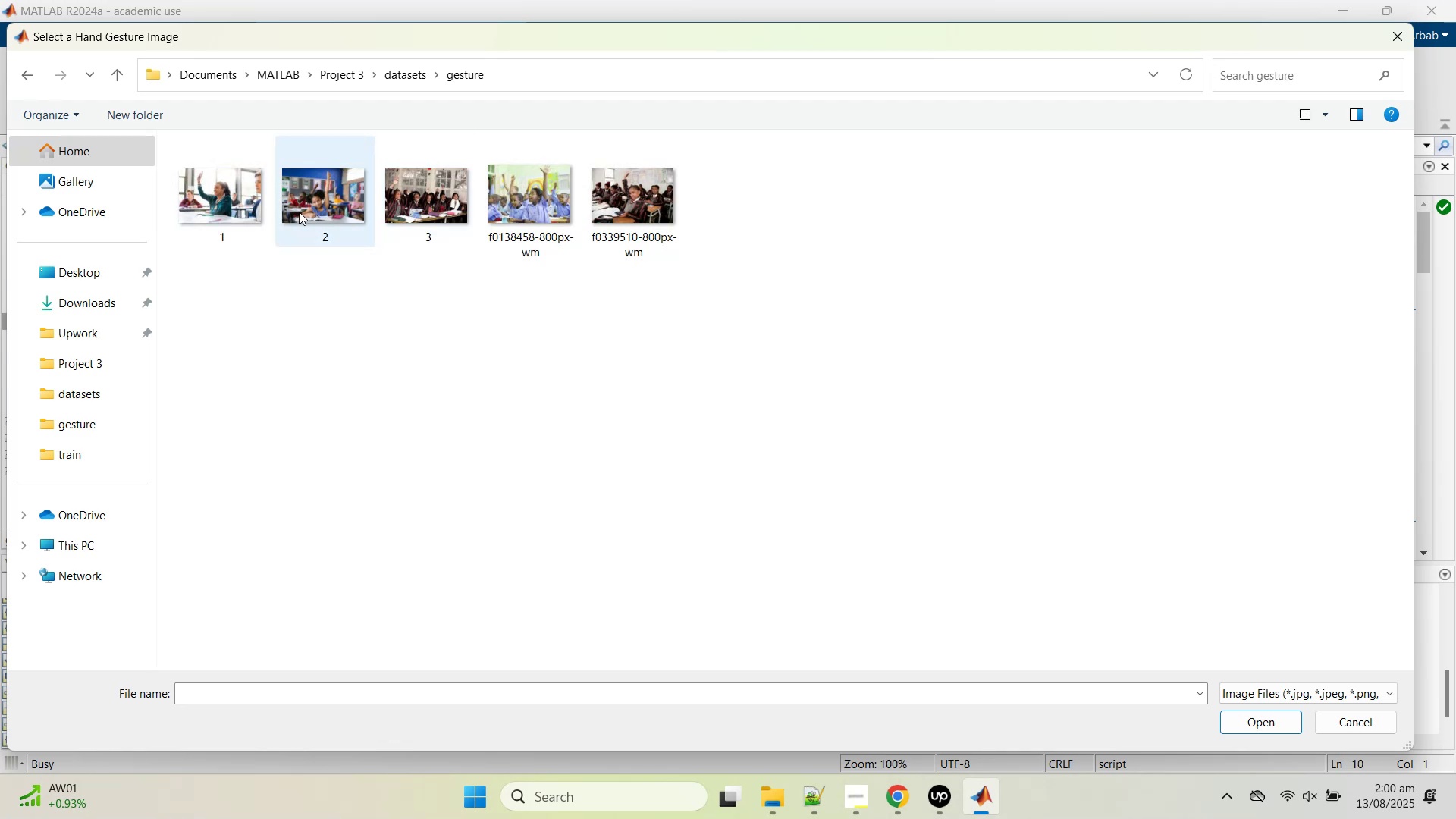 
double_click([237, 207])
 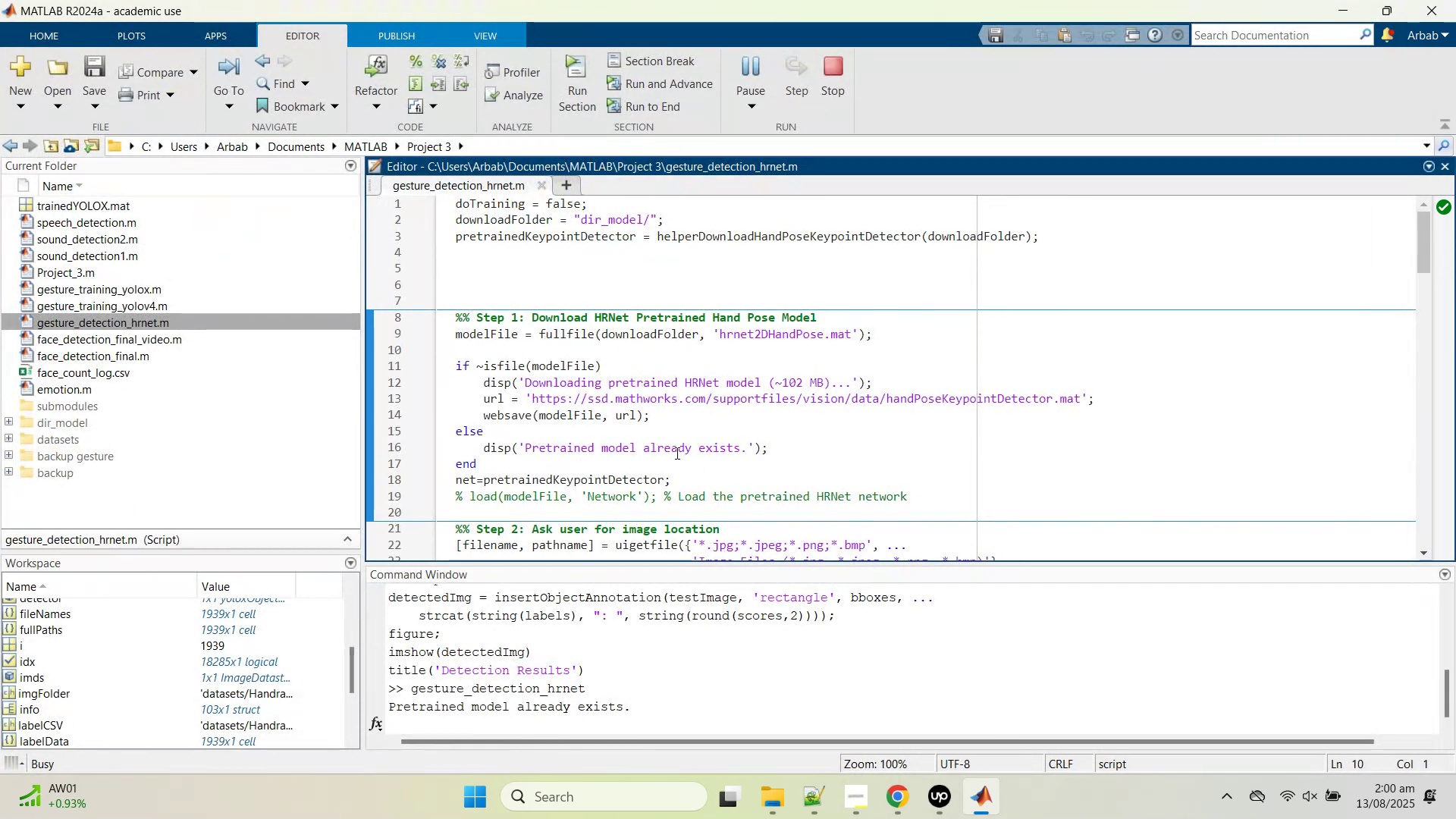 
scroll: coordinate [563, 311], scroll_direction: up, amount: 4.0
 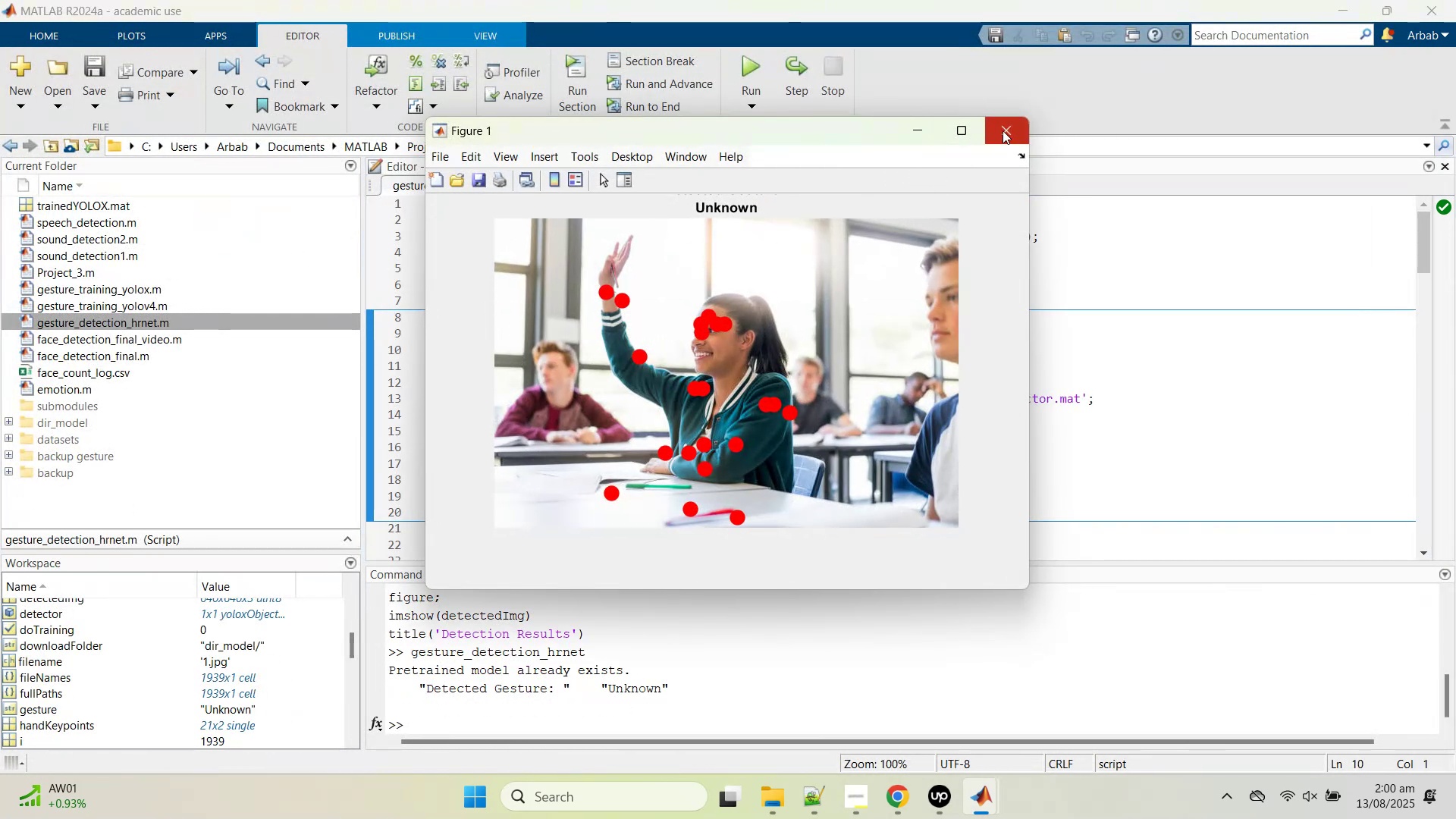 
wait(6.66)
 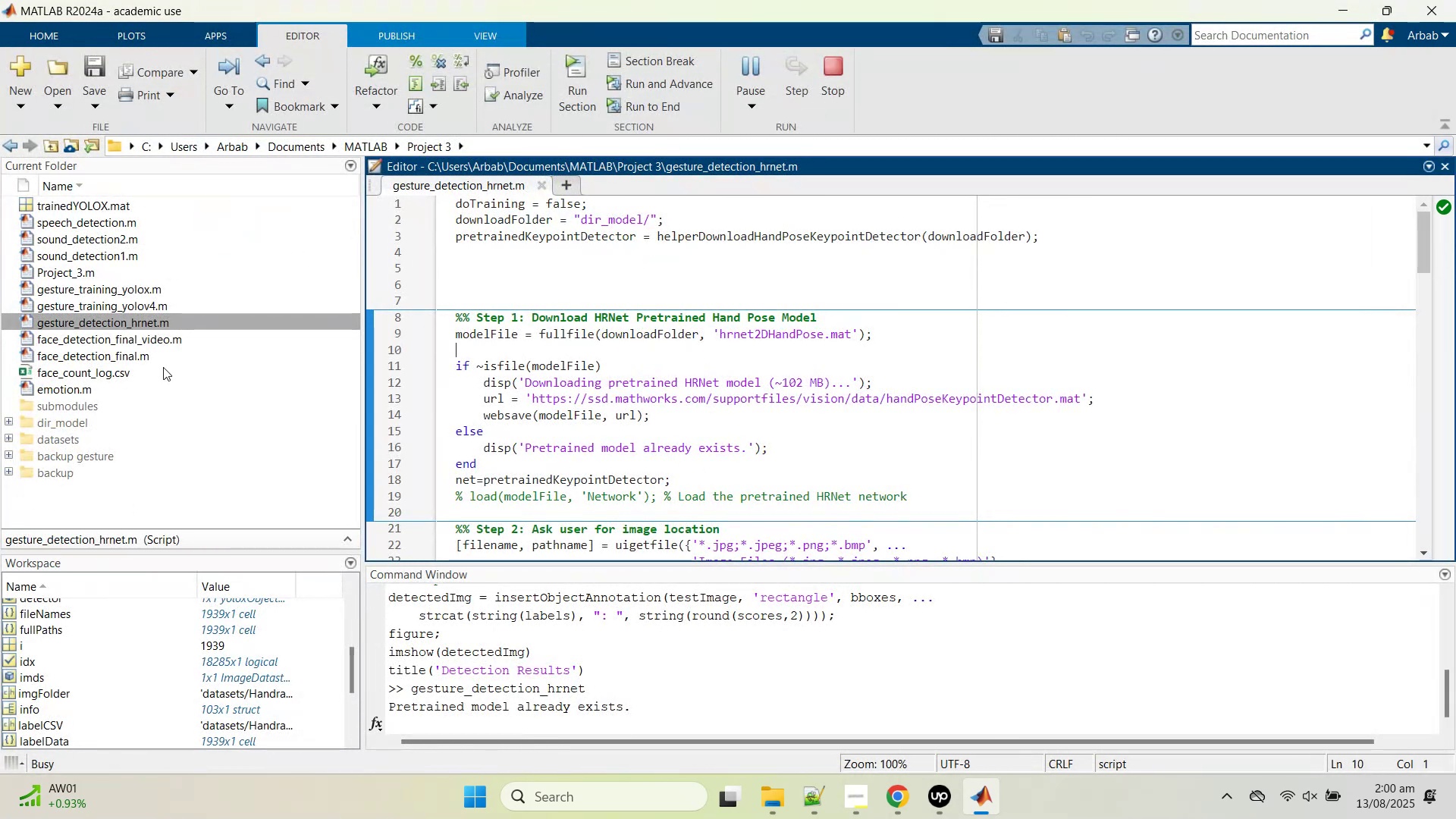 
left_click([996, 136])
 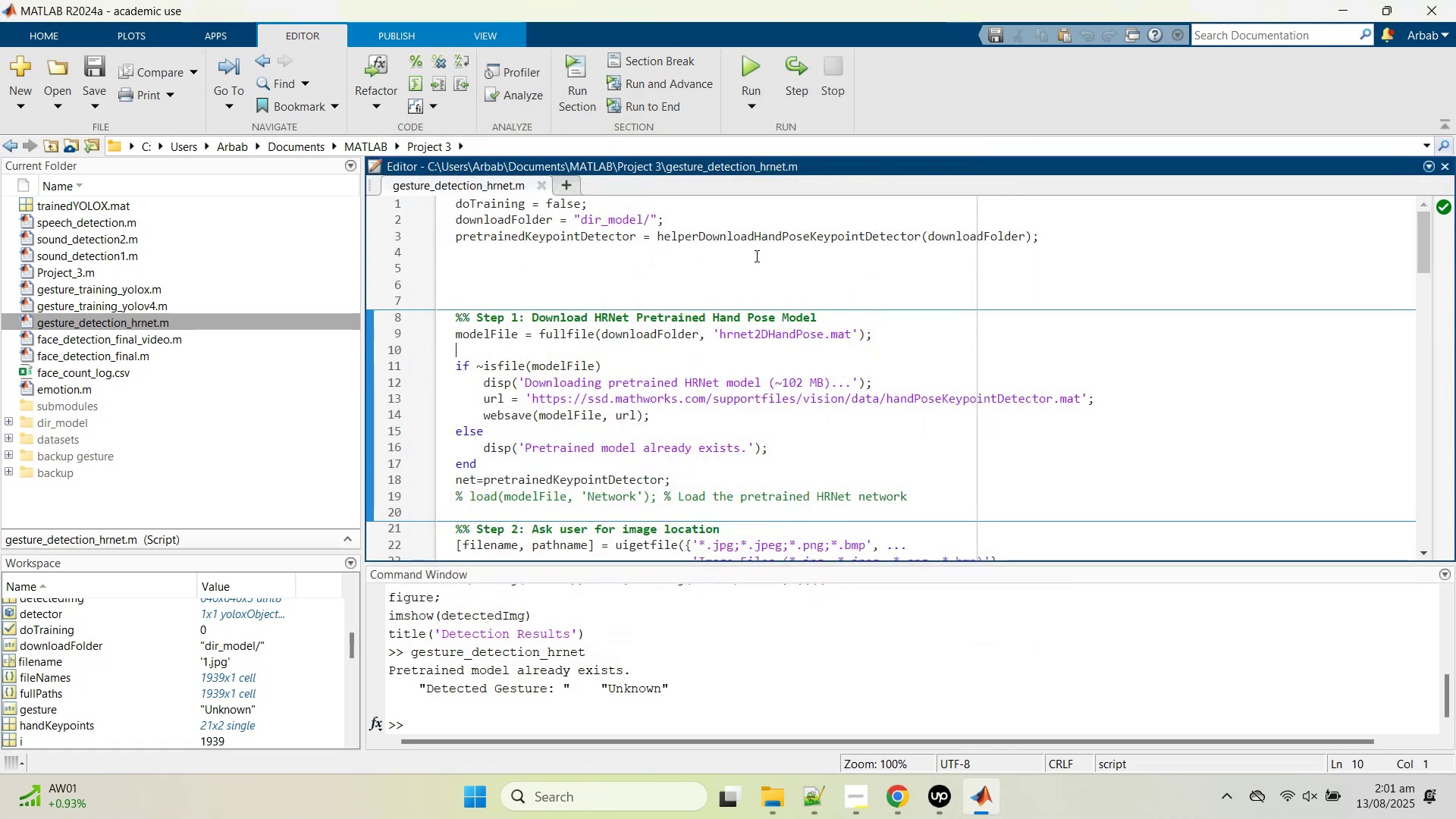 
scroll: coordinate [551, 440], scroll_direction: up, amount: 3.0
 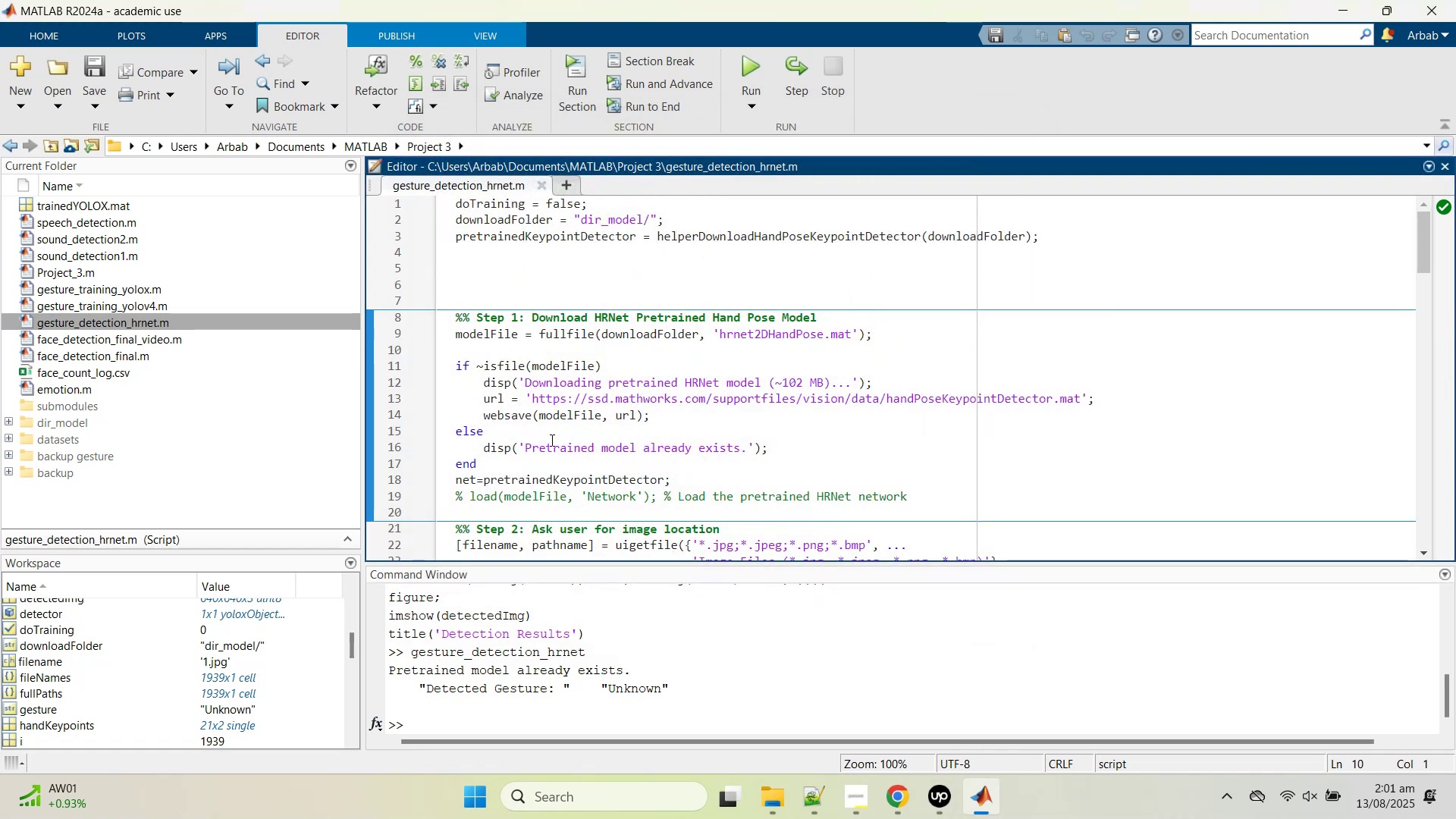 
scroll: coordinate [551, 444], scroll_direction: down, amount: 5.0
 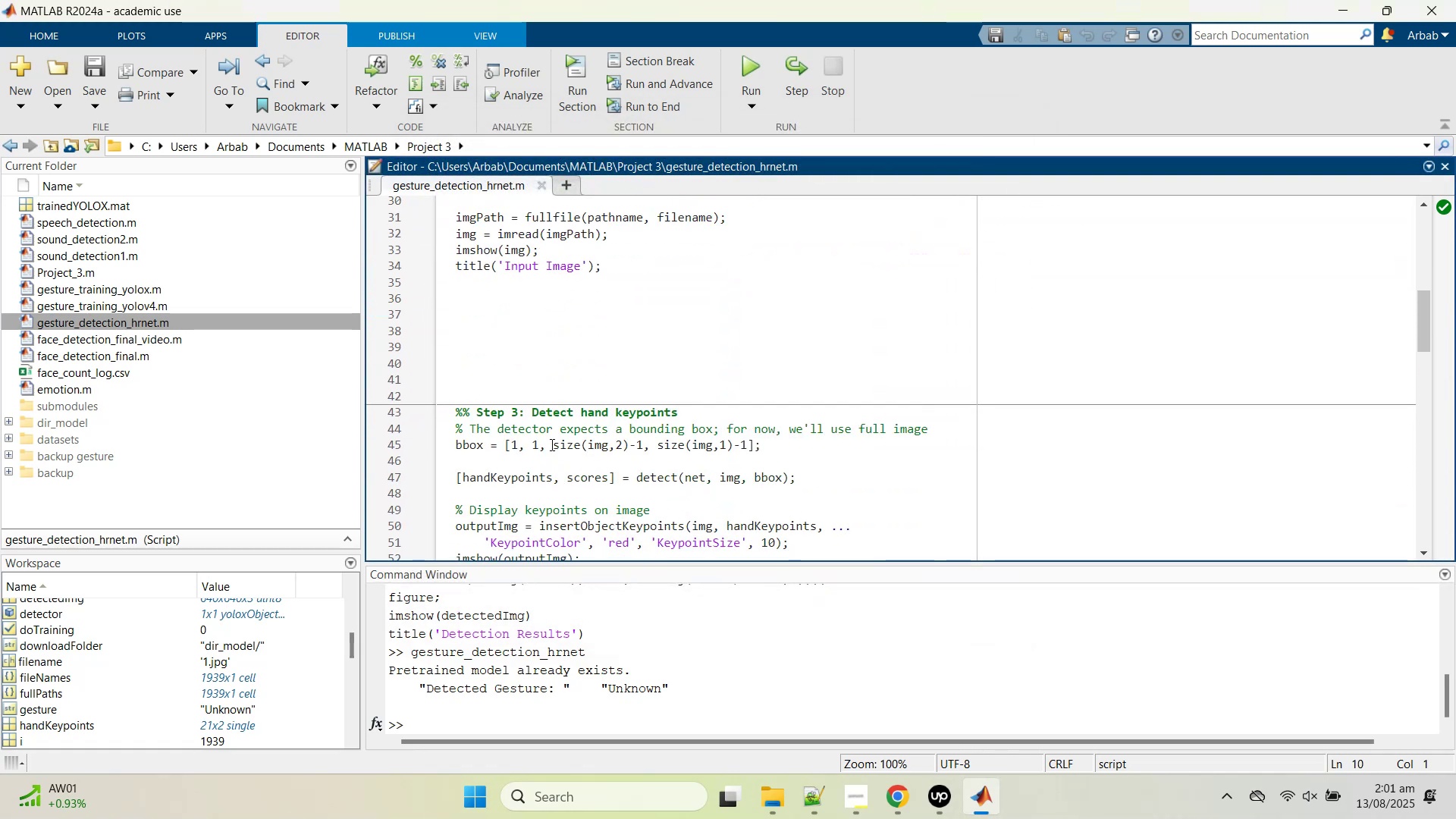 
scroll: coordinate [551, 444], scroll_direction: up, amount: 9.0
 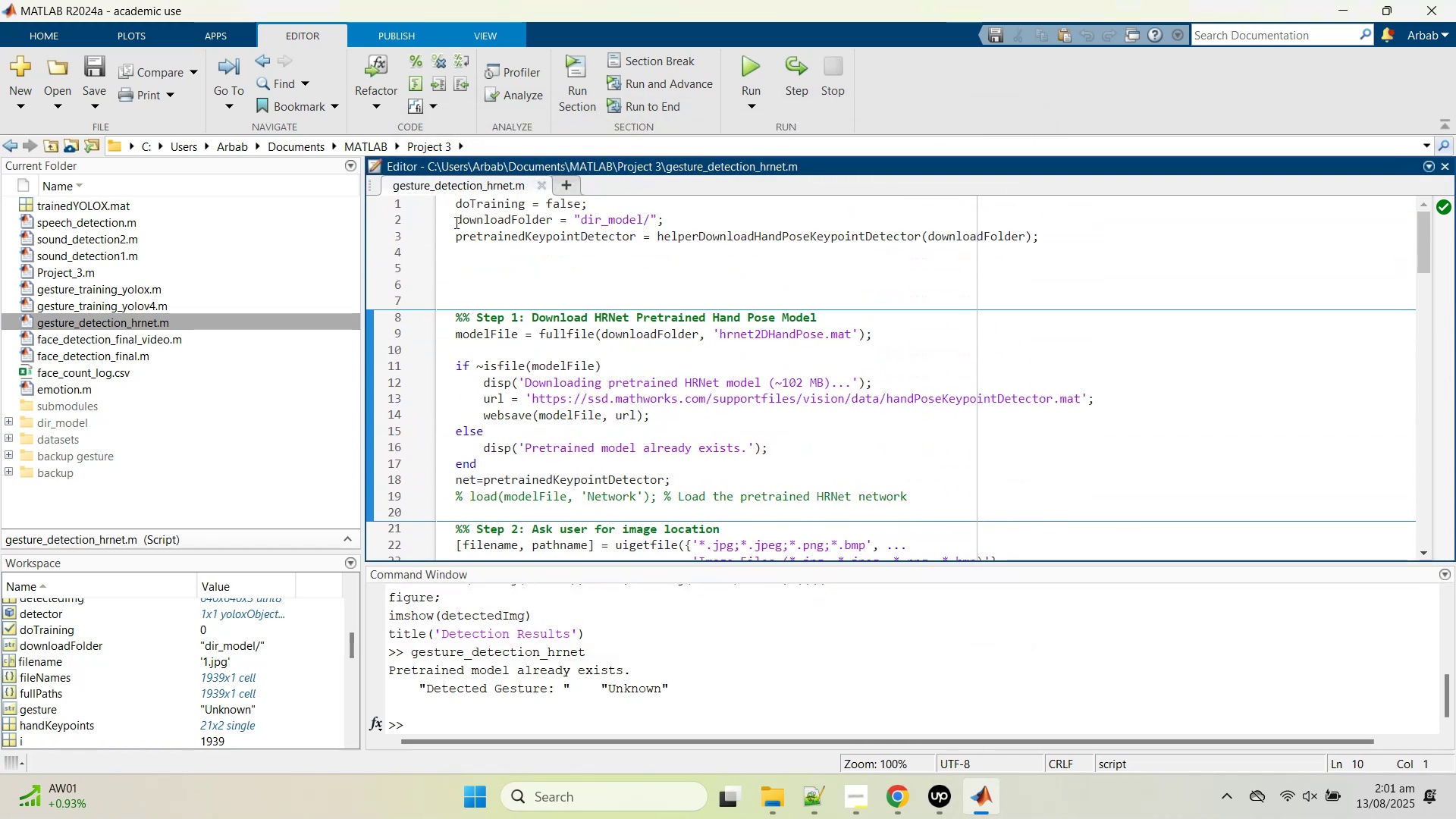 
left_click([453, 199])
 